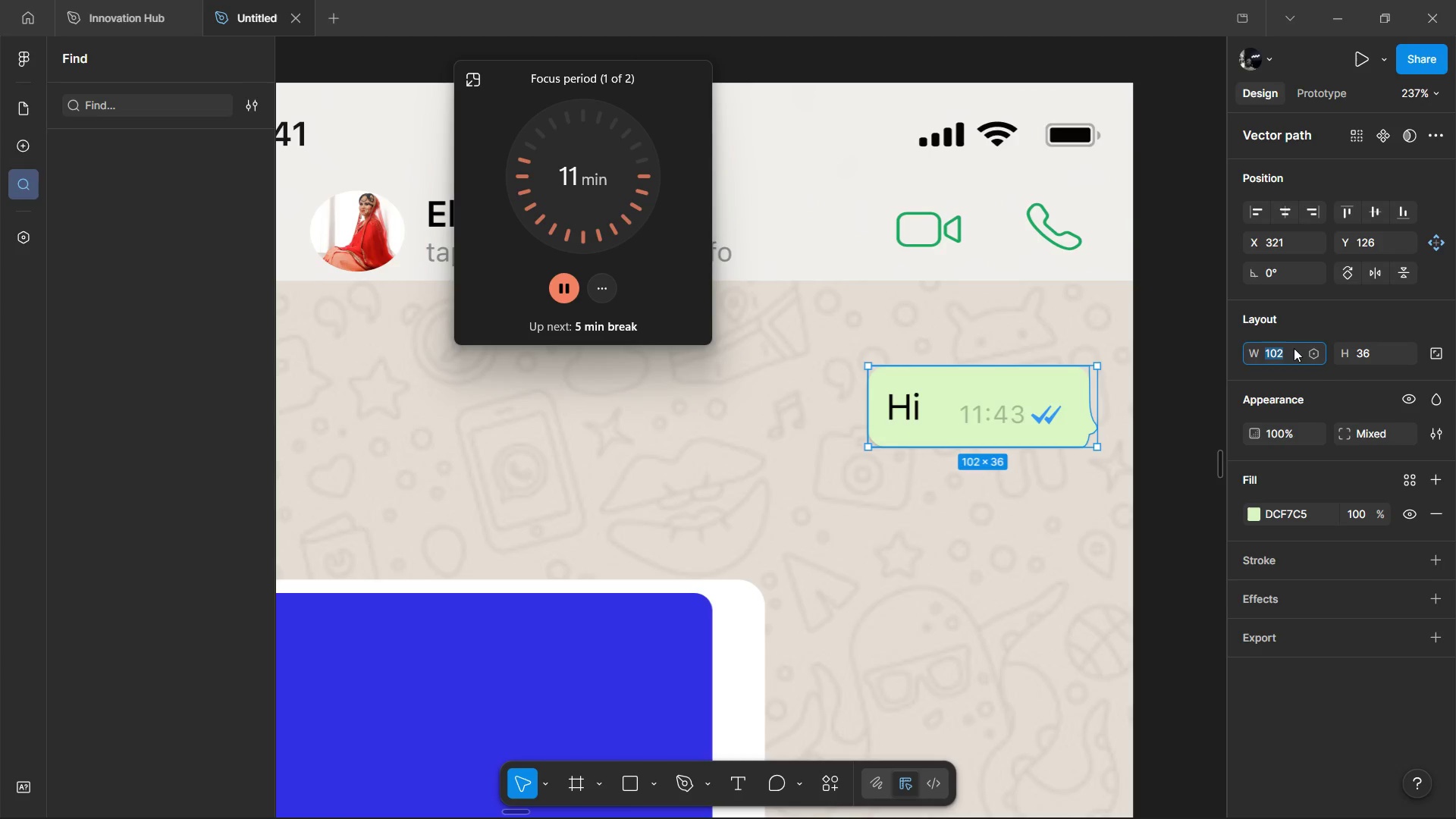 
key(ArrowRight)
 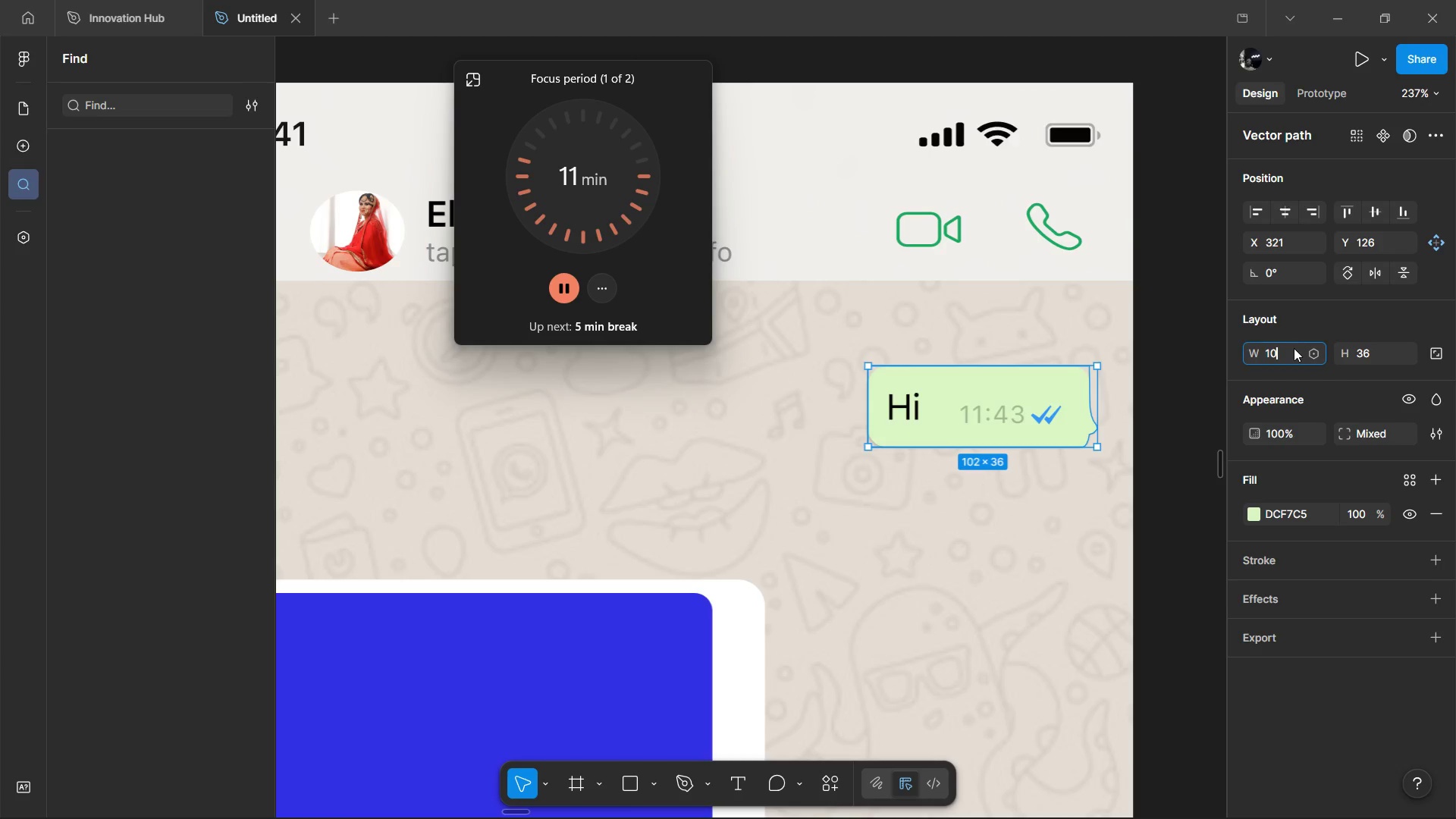 
key(Backspace)
 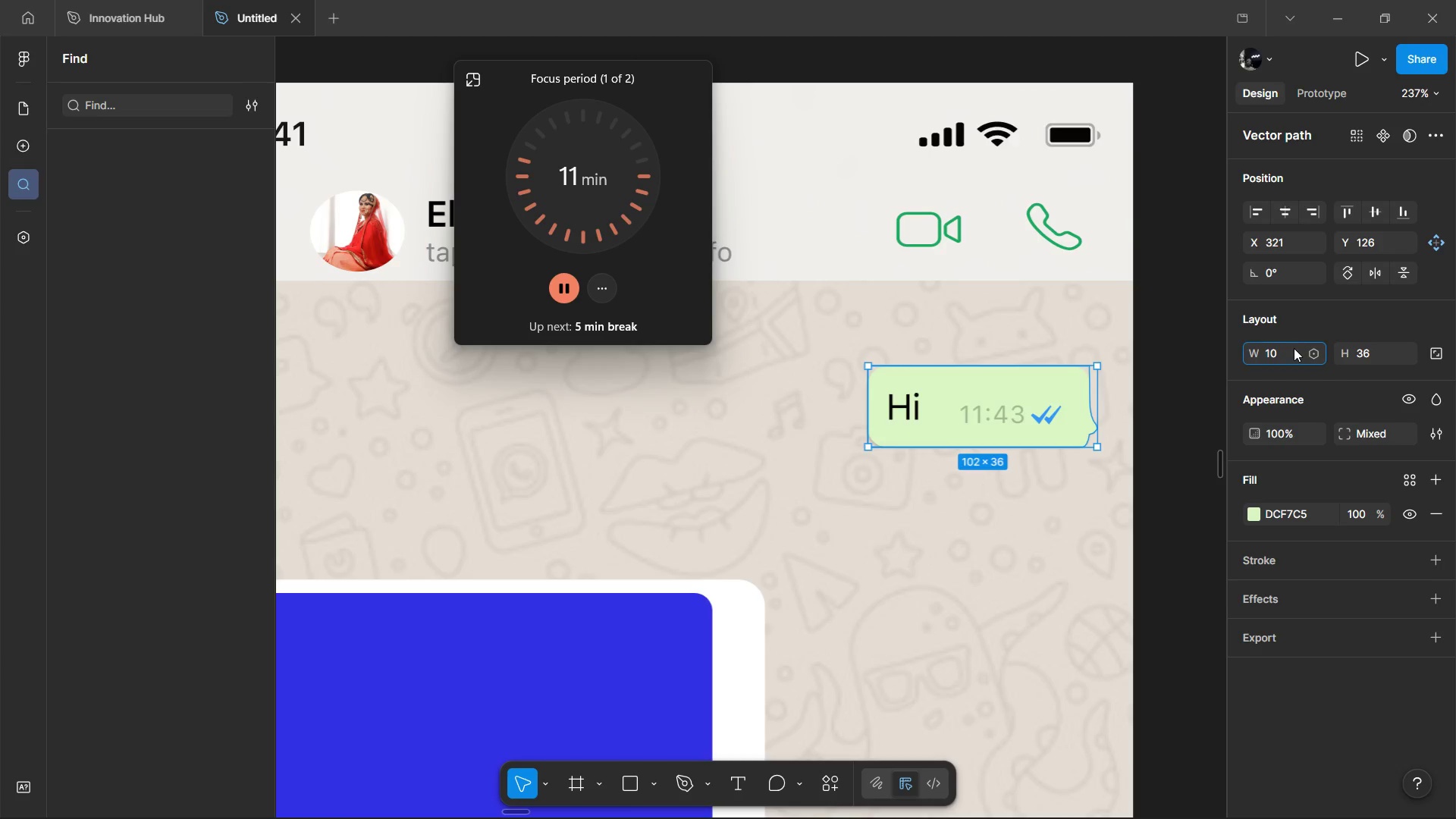 
key(4)
 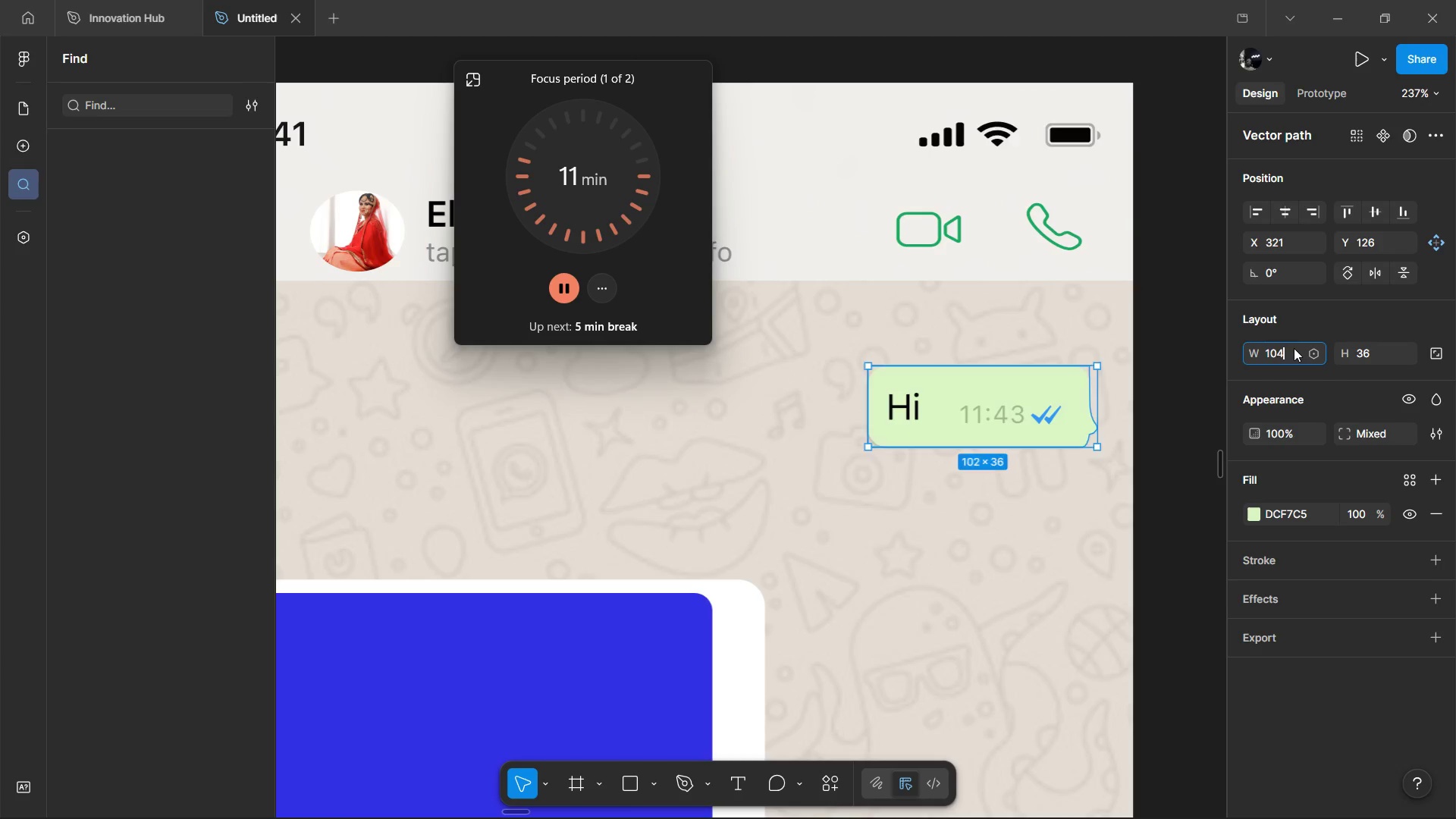 
key(Enter)
 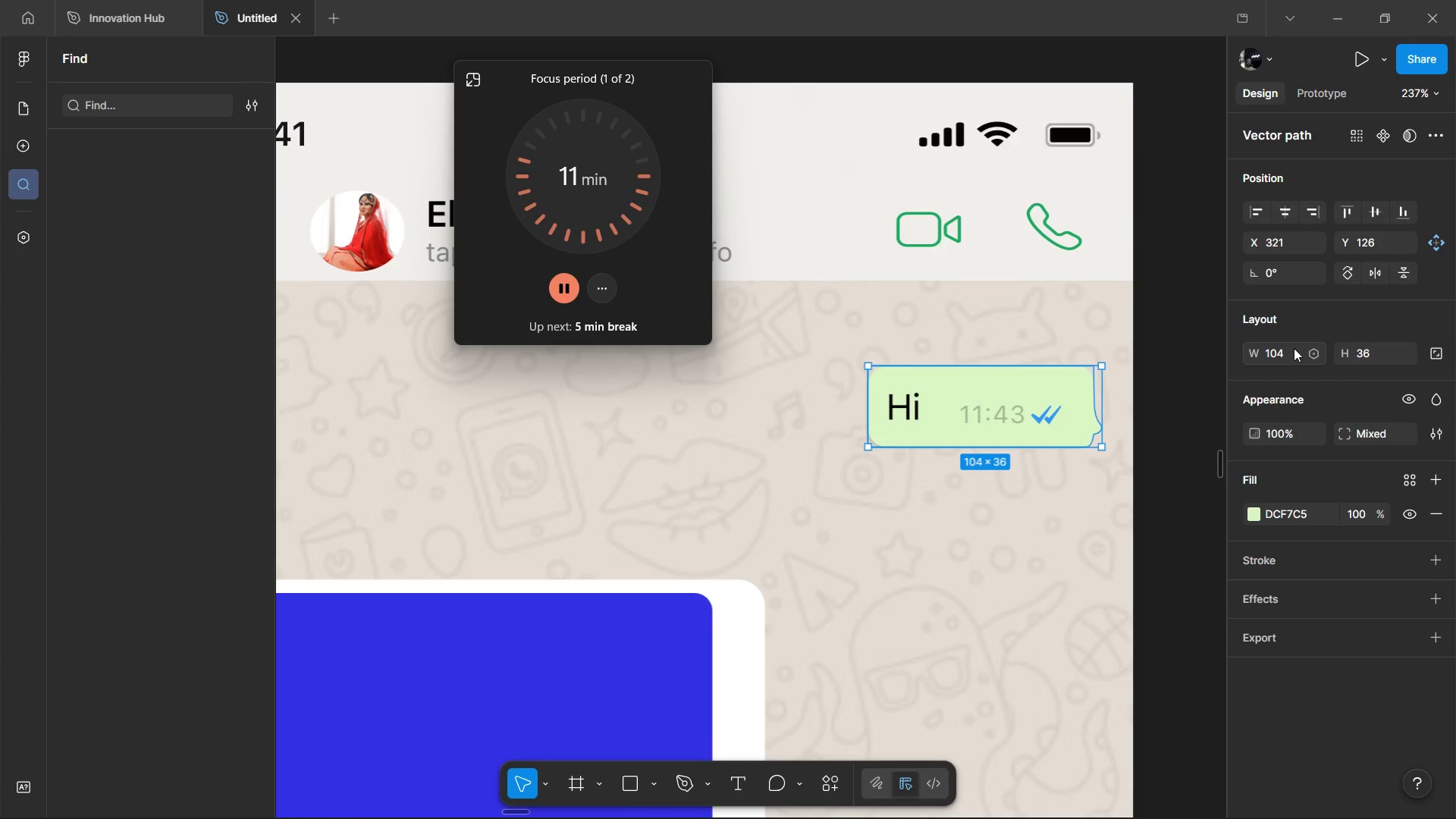 
key(ArrowLeft)
 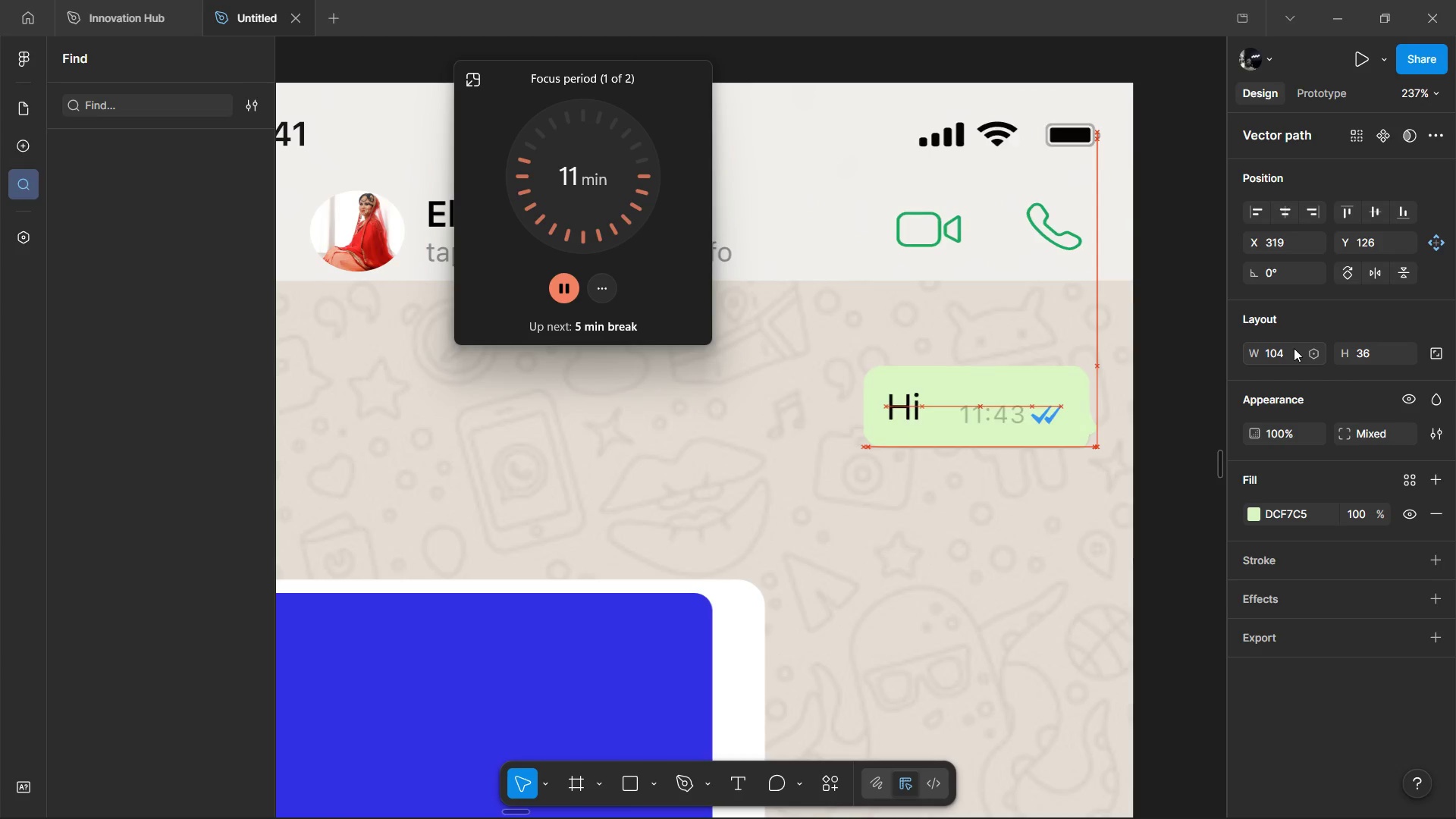 
key(ArrowLeft)
 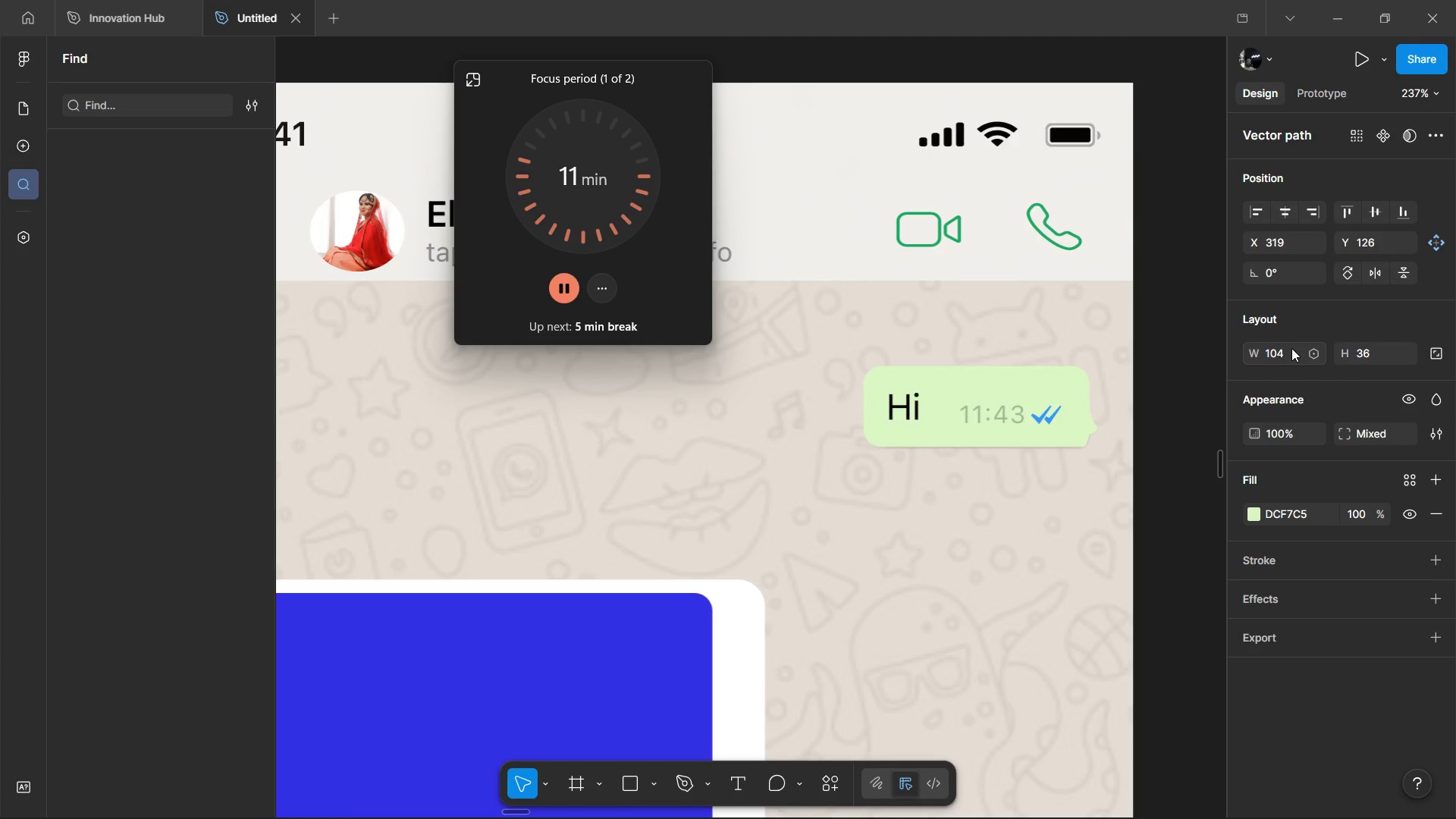 
key(ArrowLeft)
 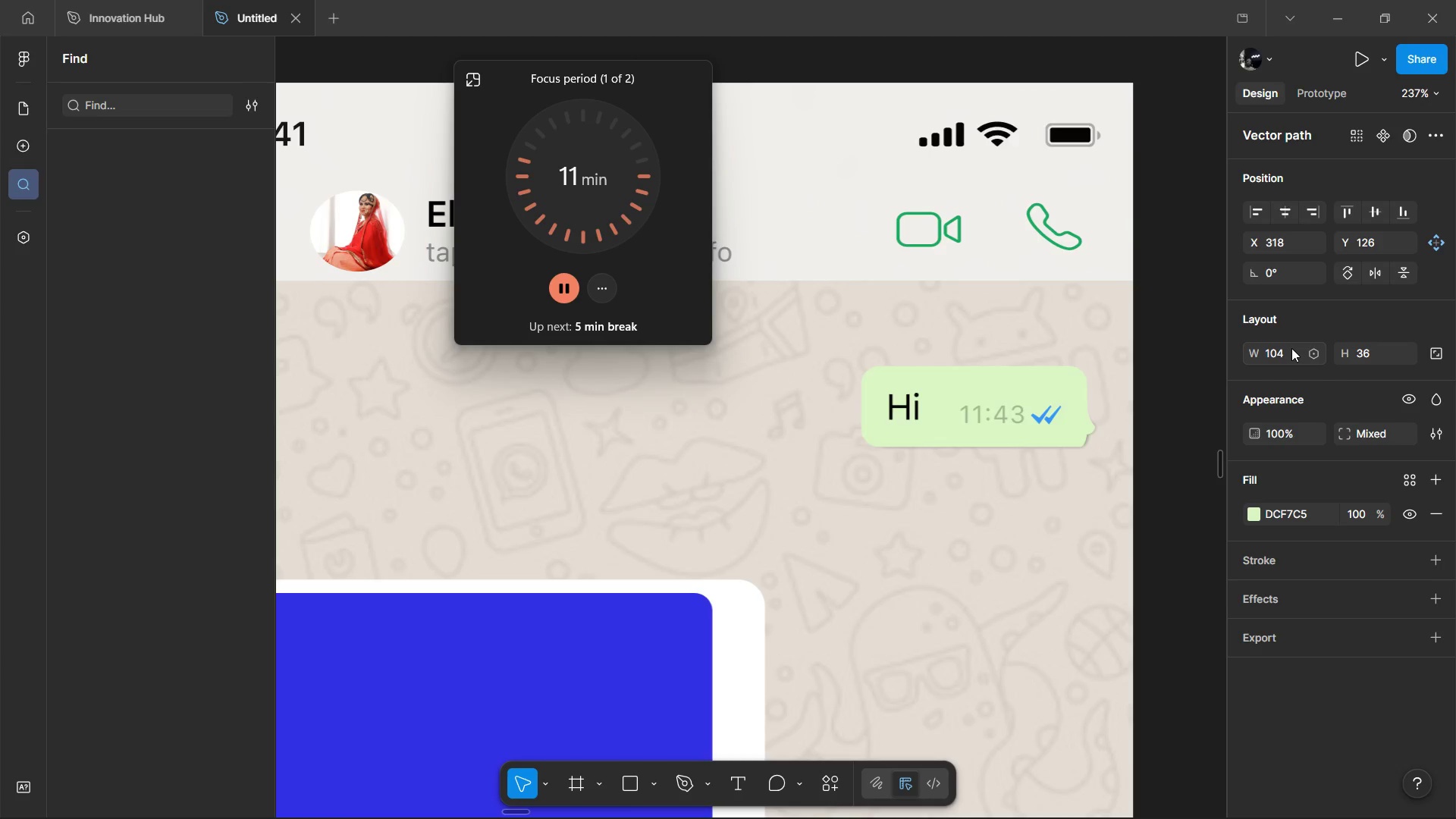 
key(ArrowRight)
 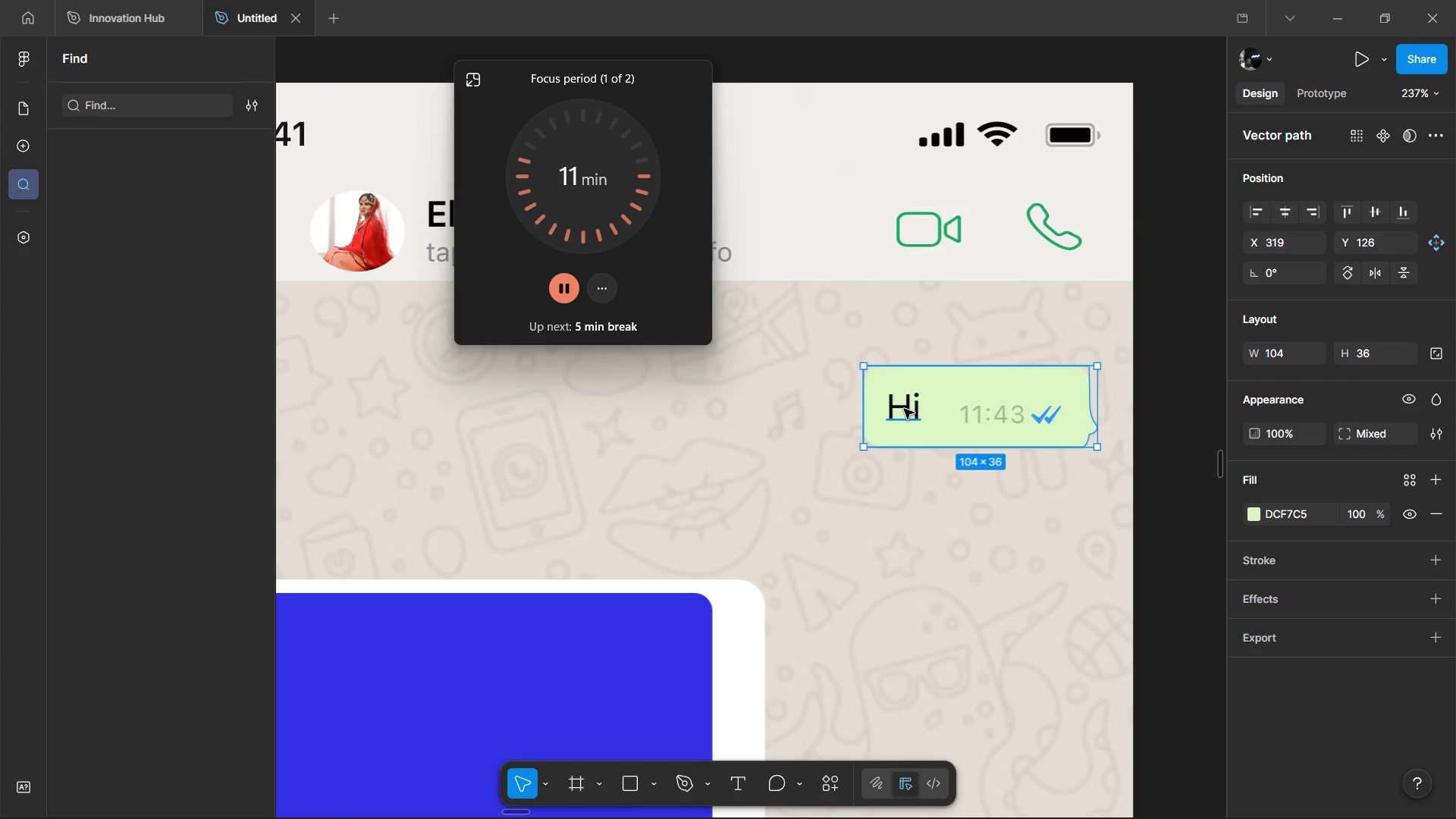 
left_click([859, 508])
 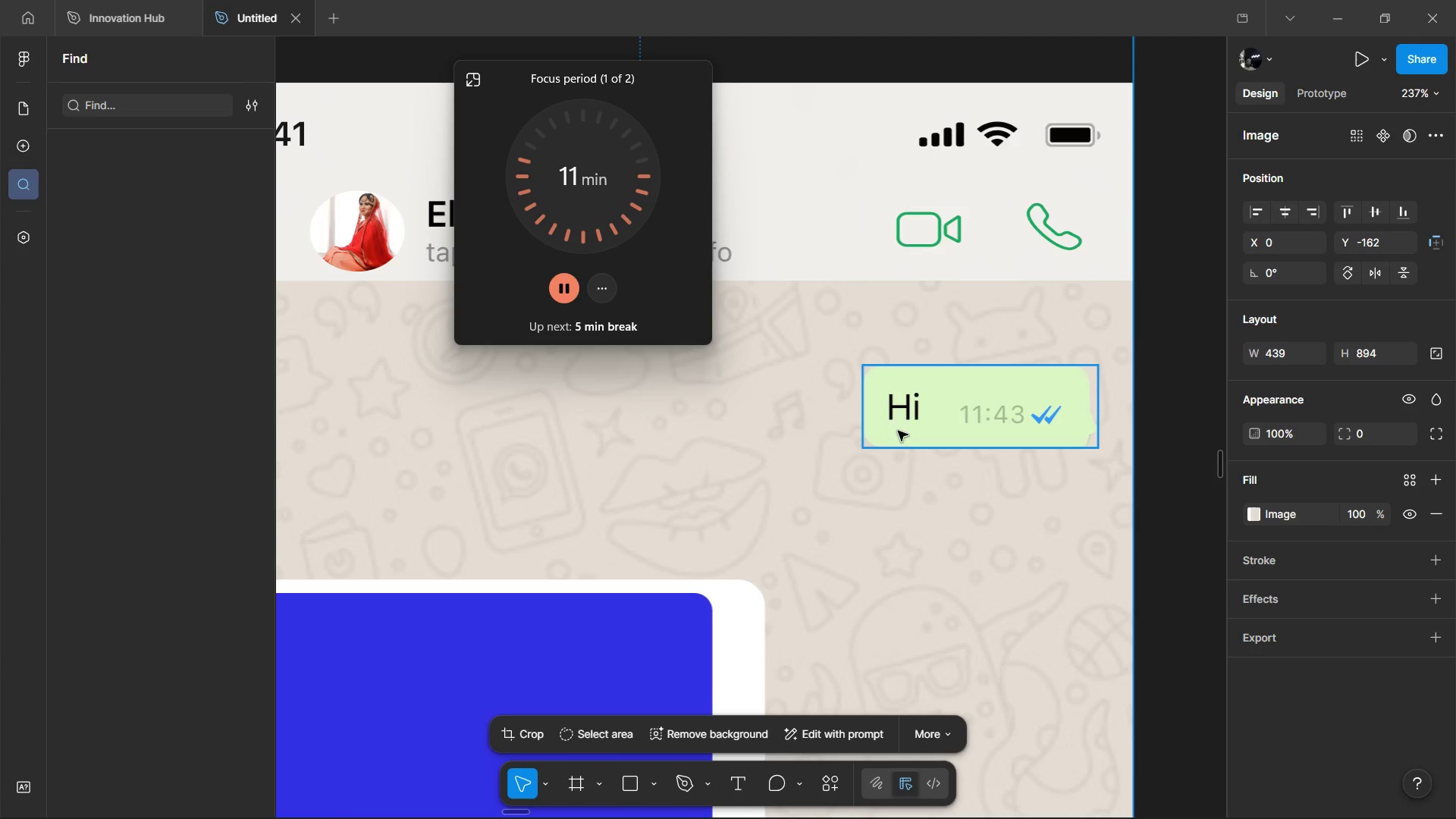 
hold_key(key=ControlLeft, duration=1.52)
left_click([898, 431])
 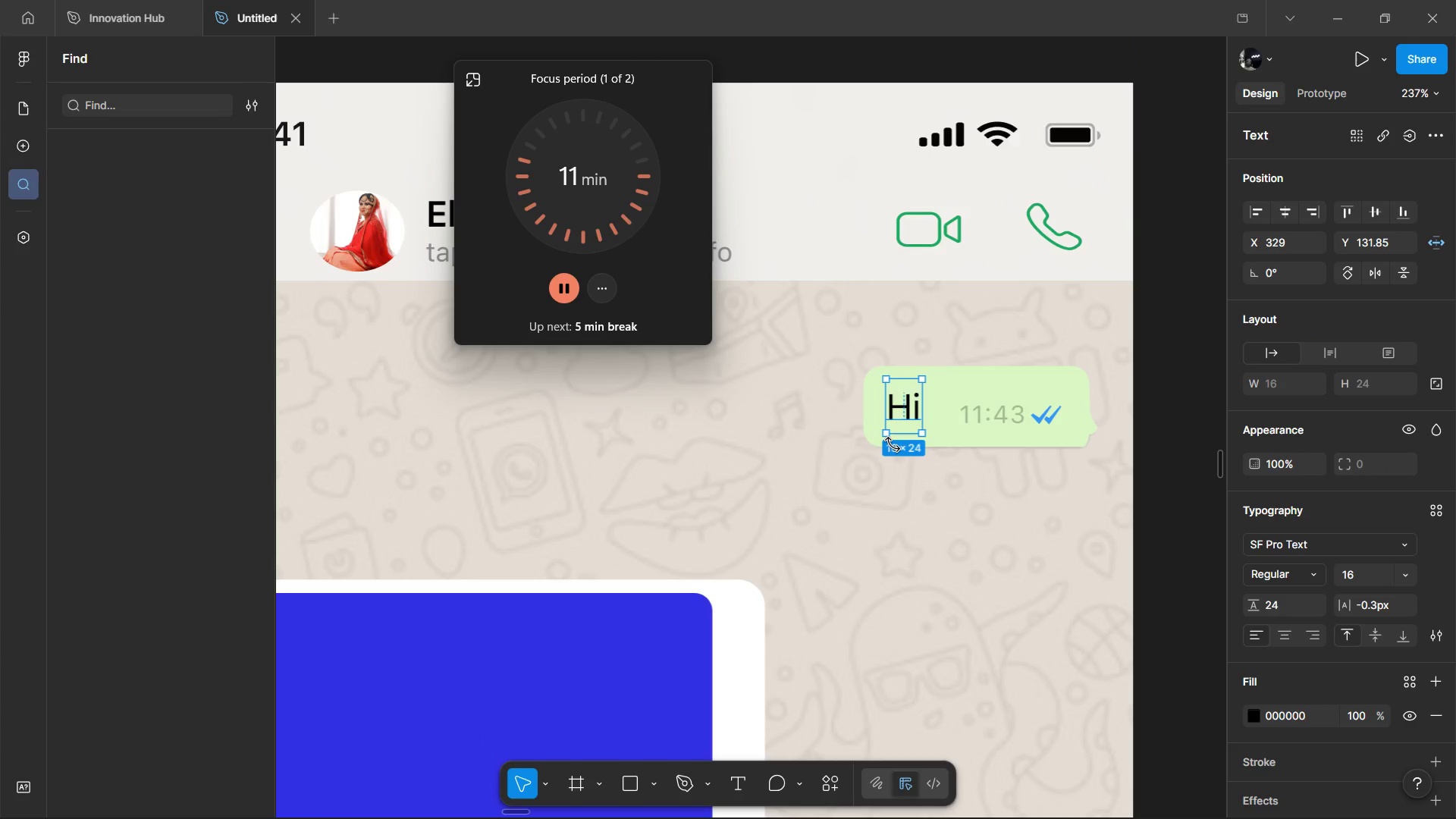 
left_click([893, 444])
 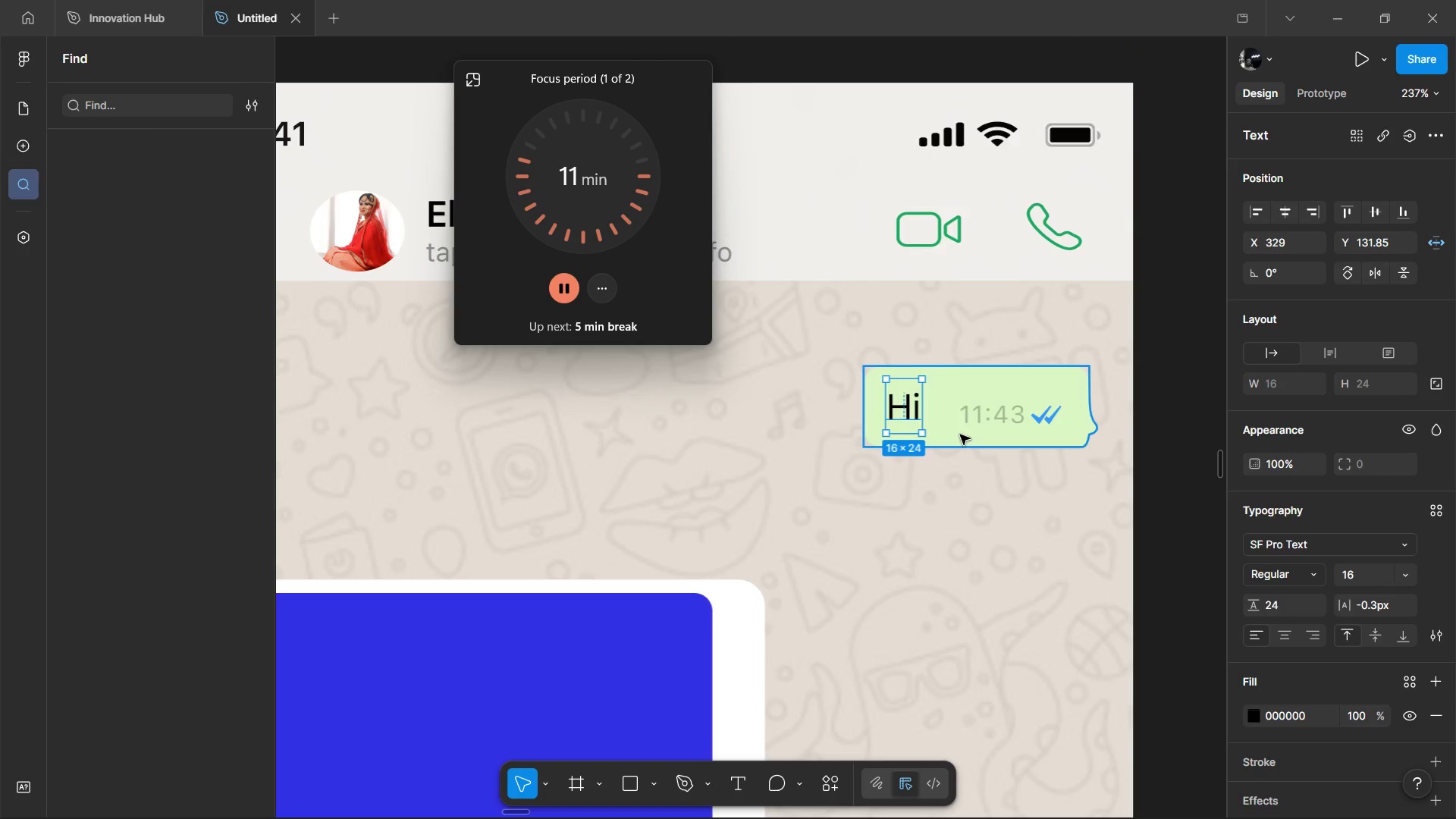 
left_click([960, 435])
 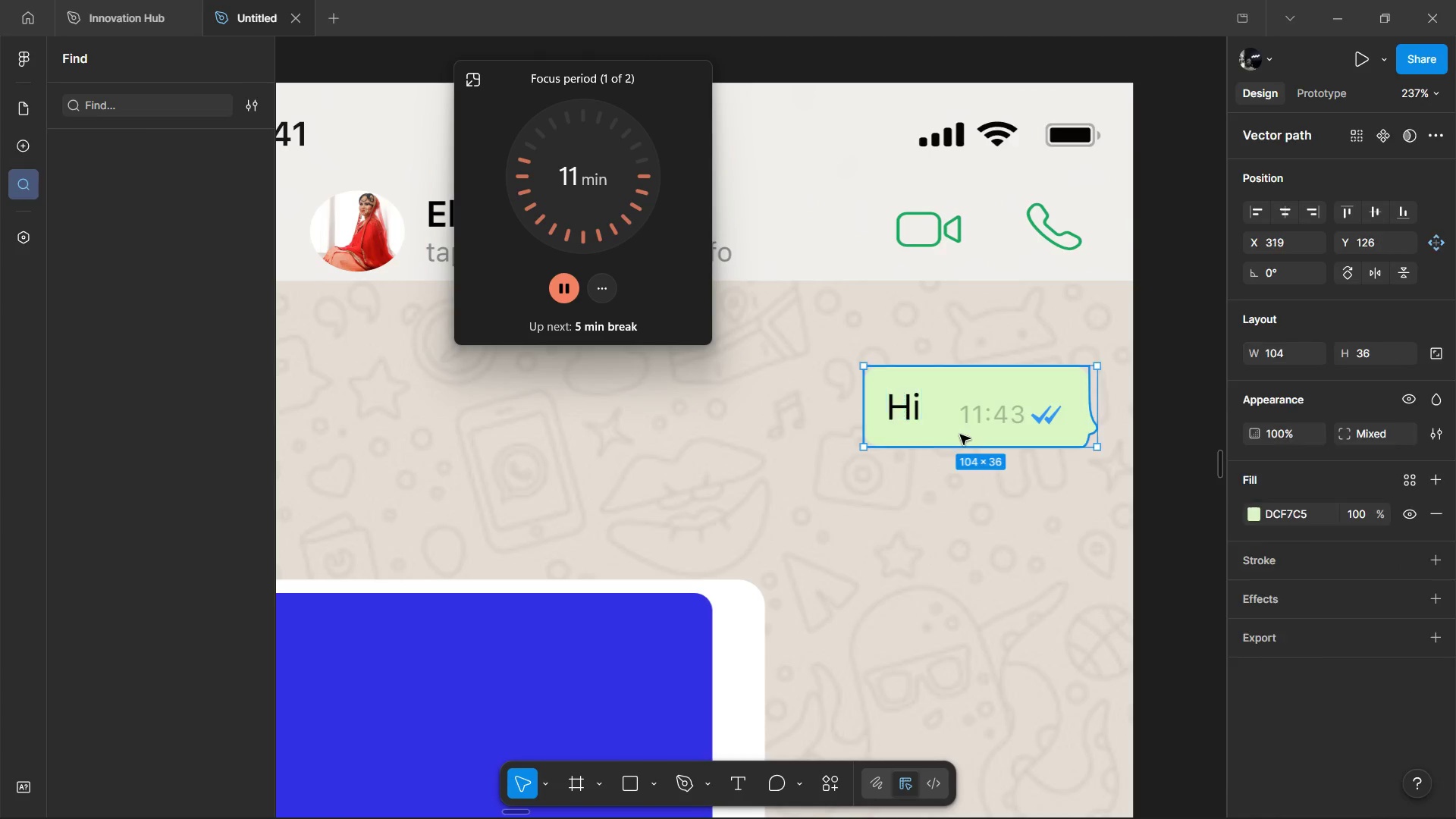 
key(Control+ControlLeft)
 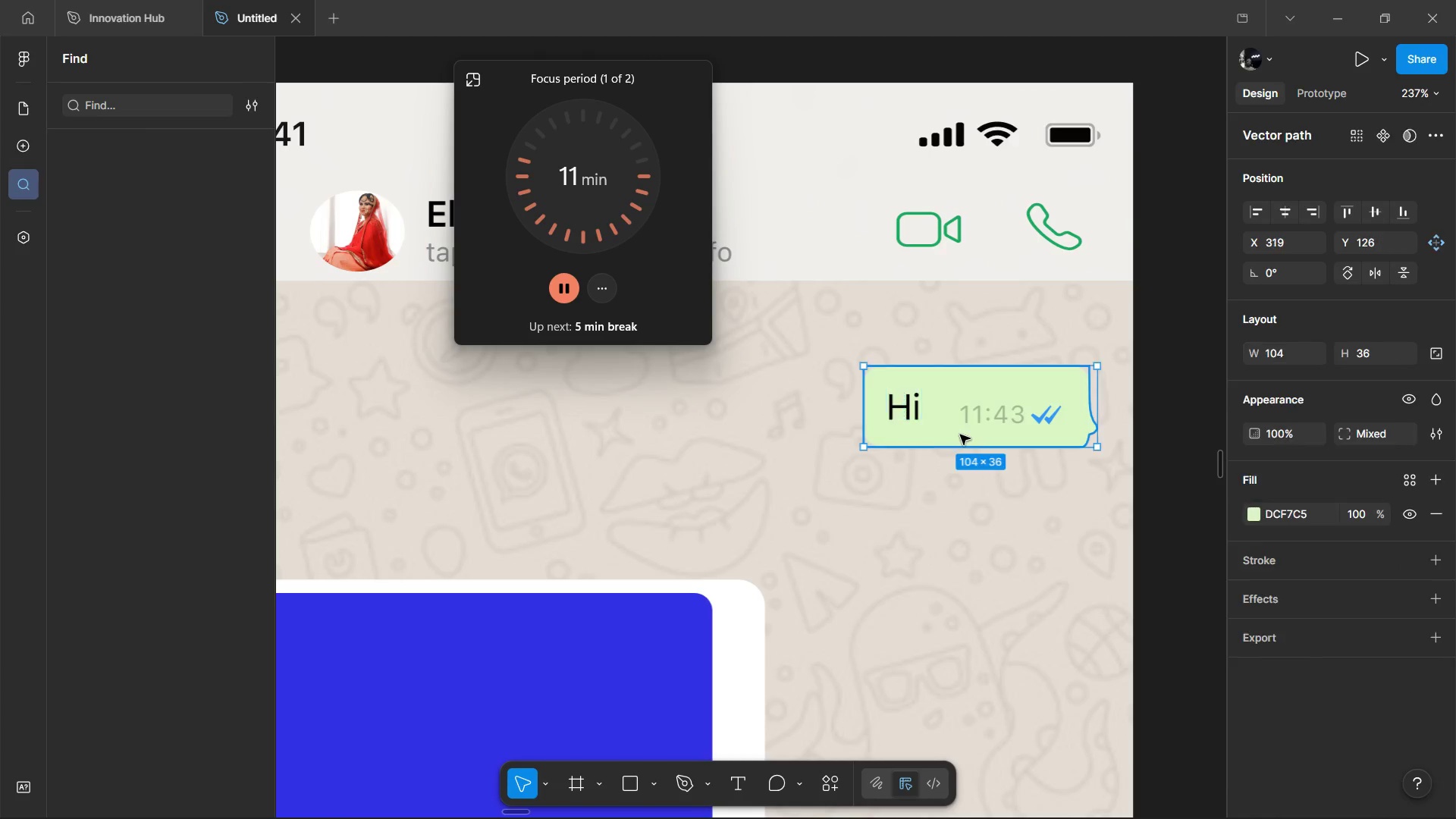 
key(Control+ControlLeft)
 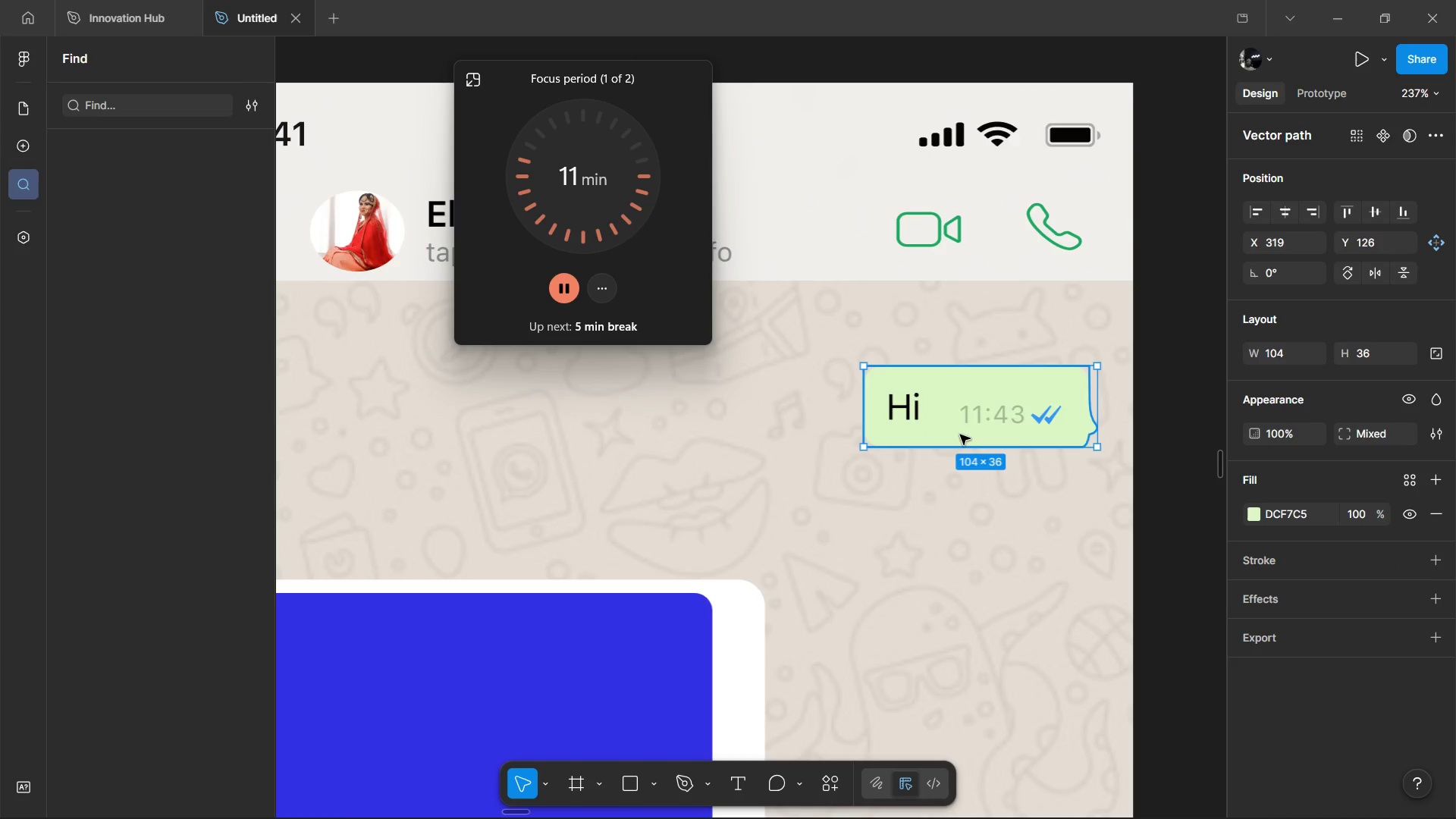 
hold_key(key=ControlLeft, duration=7.23)
double_click([961, 435])
 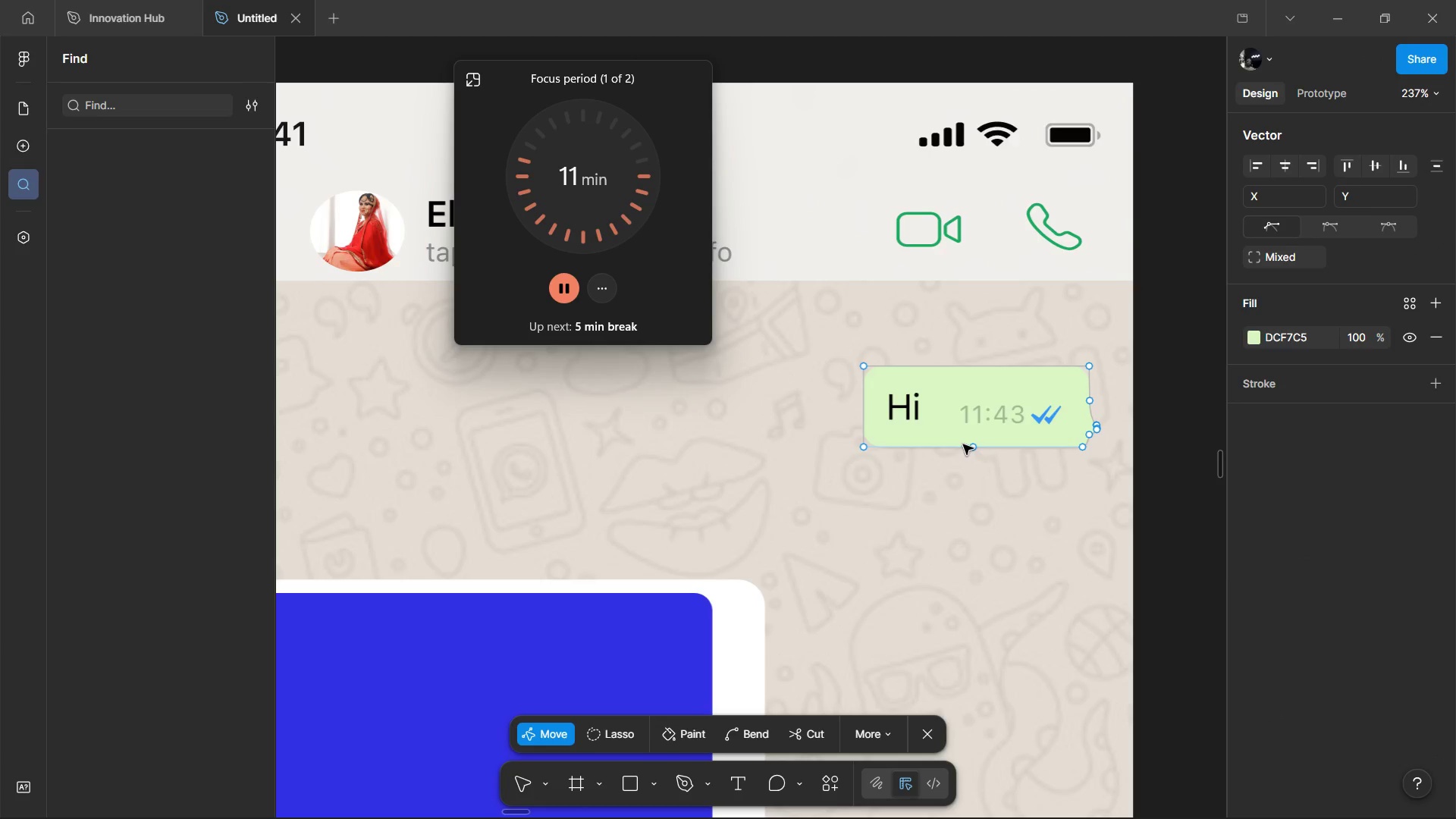 
hold_key(key=ControlLeft, duration=1.02)
 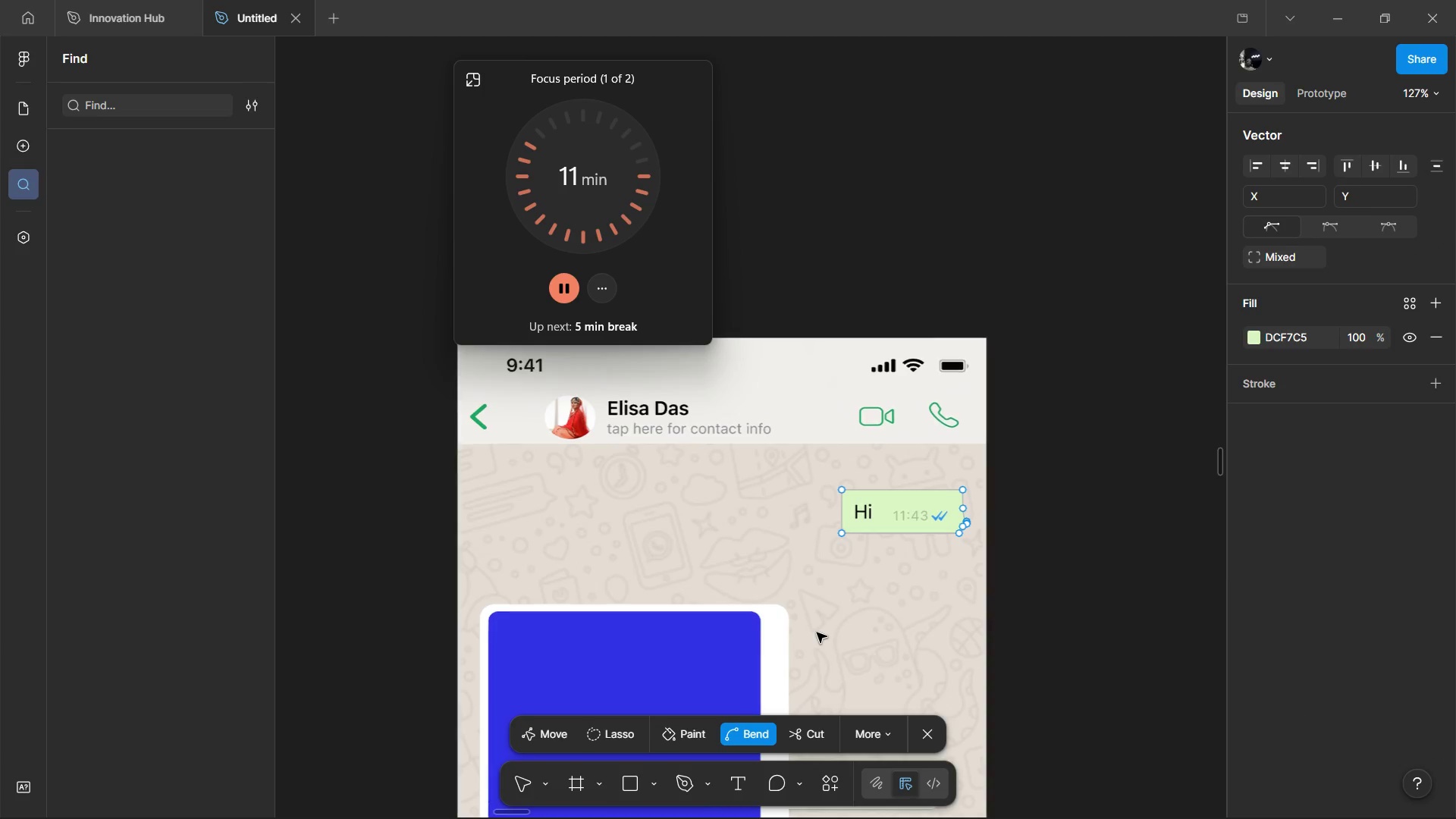 
hold_key(key=ControlLeft, duration=0.8)
 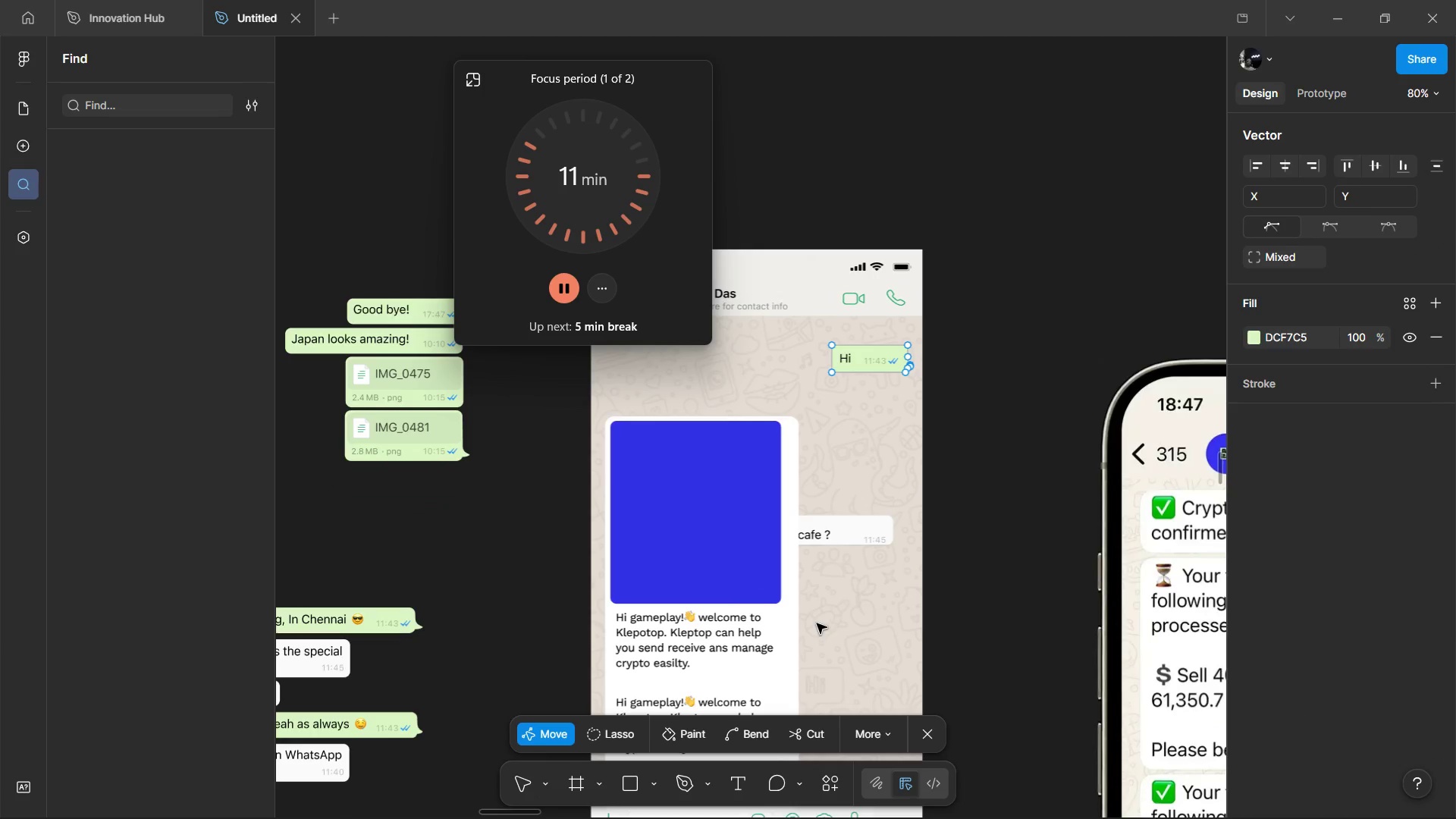 
scroll: coordinate [817, 631], scroll_direction: down, amount: 17.0
 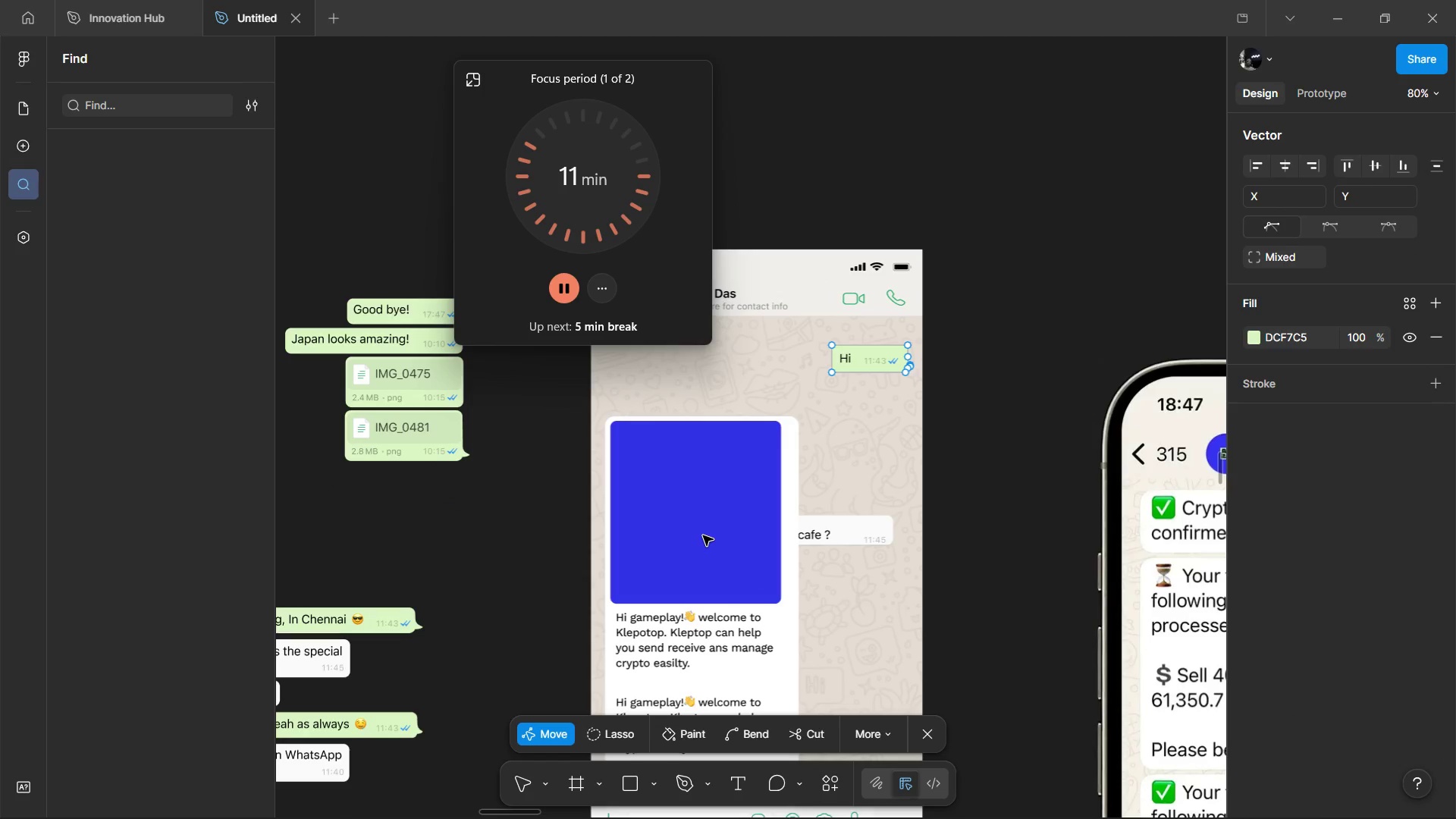 
left_click([703, 535])
 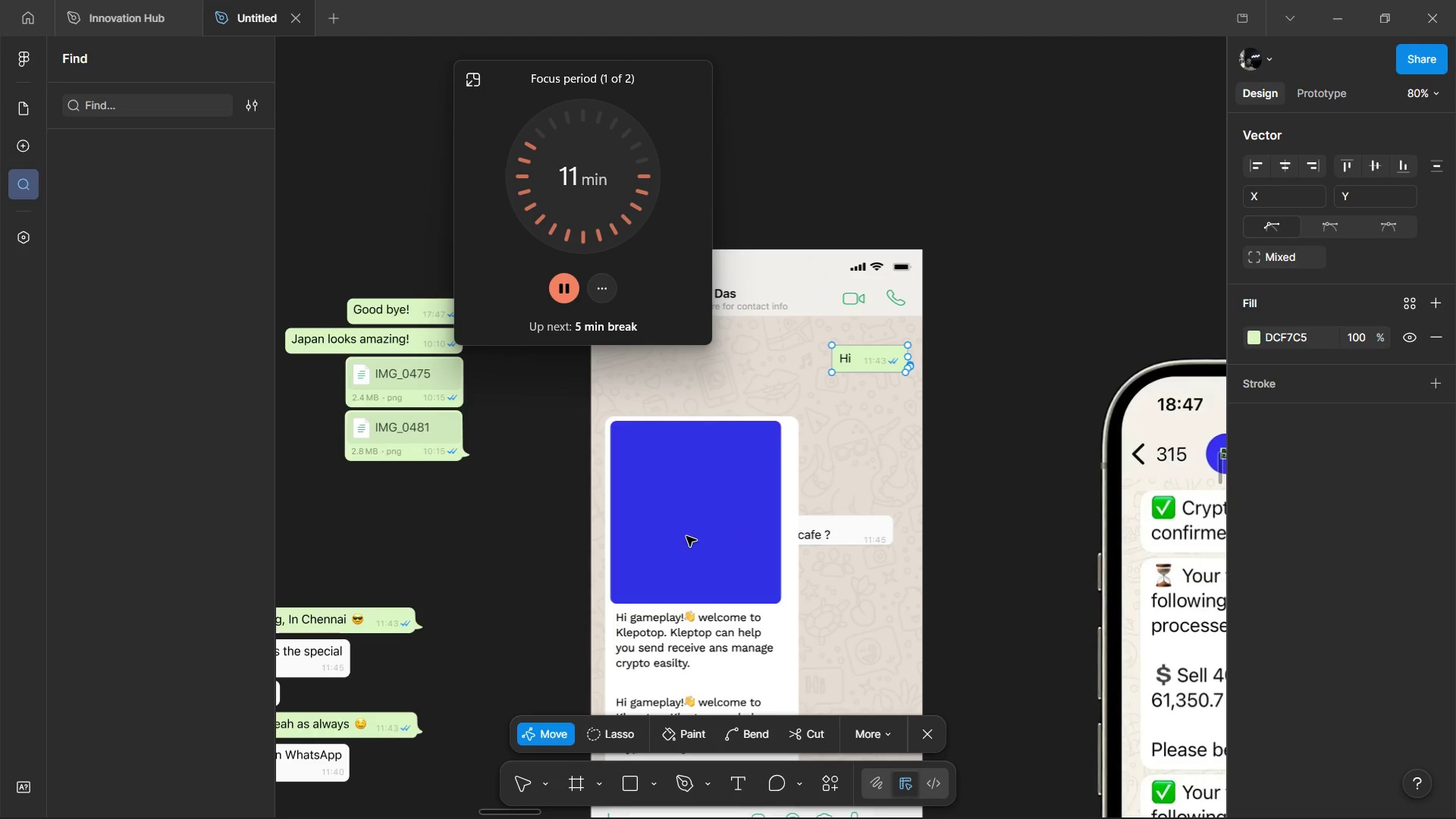 
hold_key(key=ControlLeft, duration=1.14)
left_click([695, 529])
 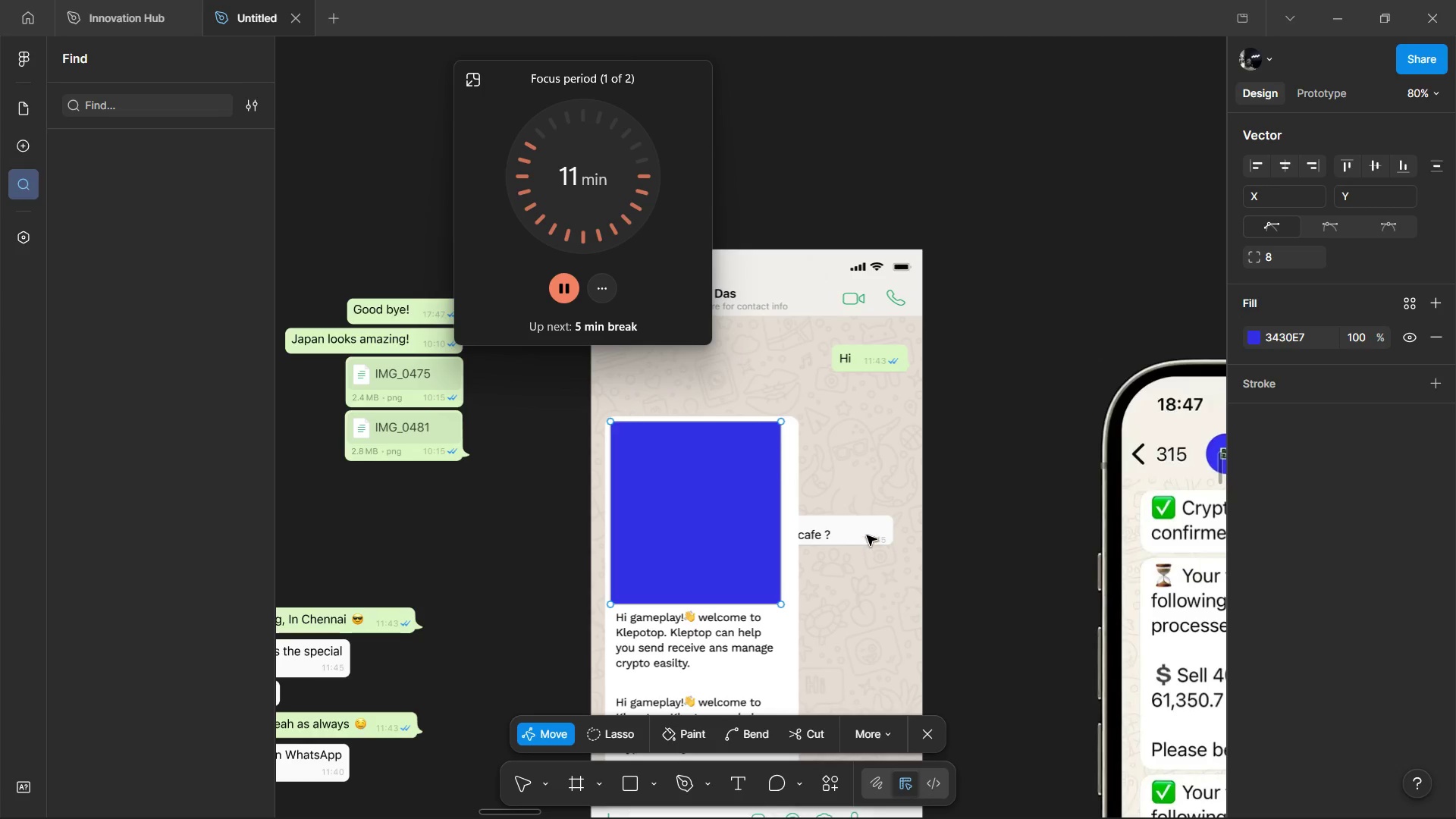 
left_click([867, 535])
 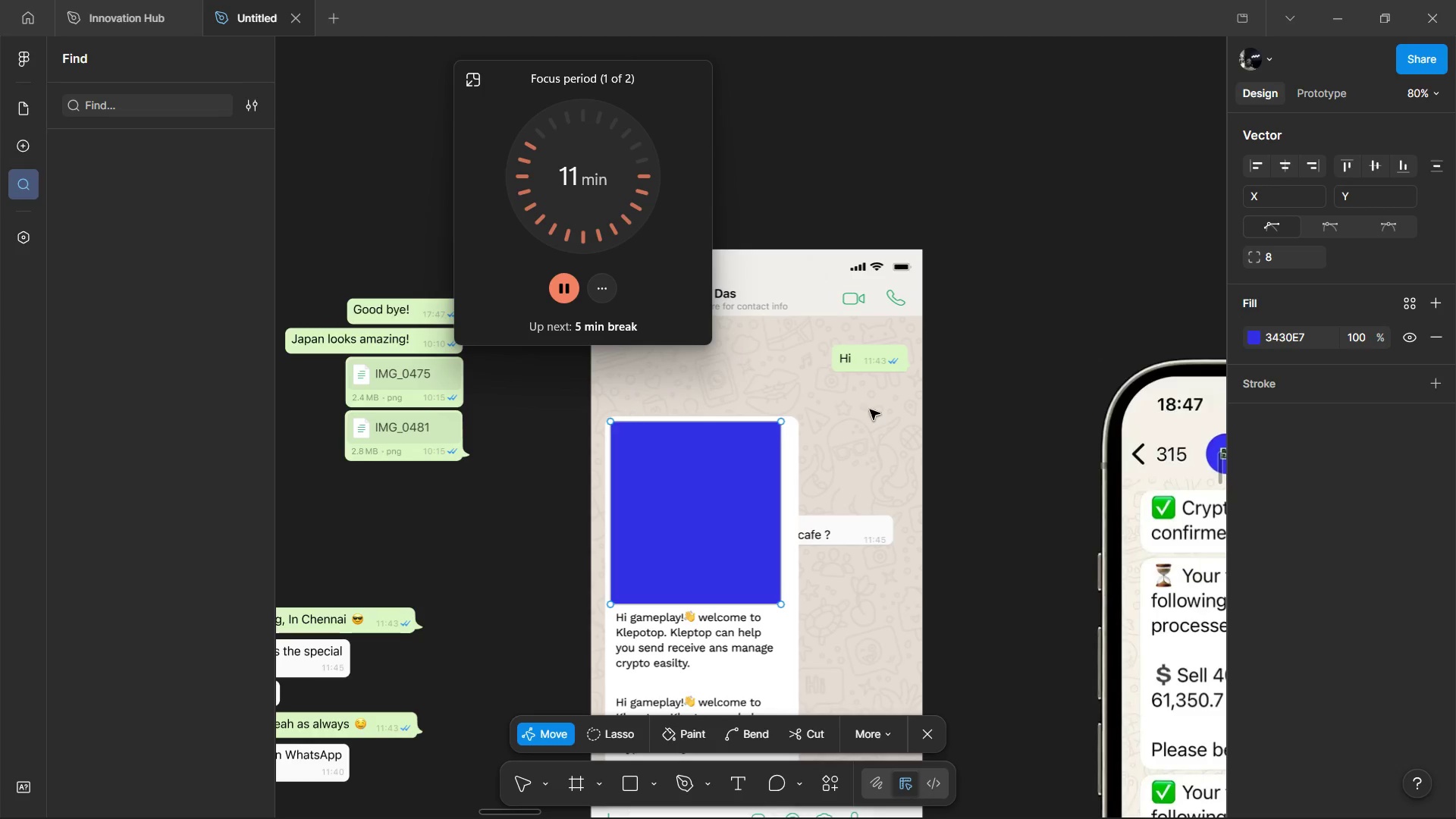 
wait(6.51)
 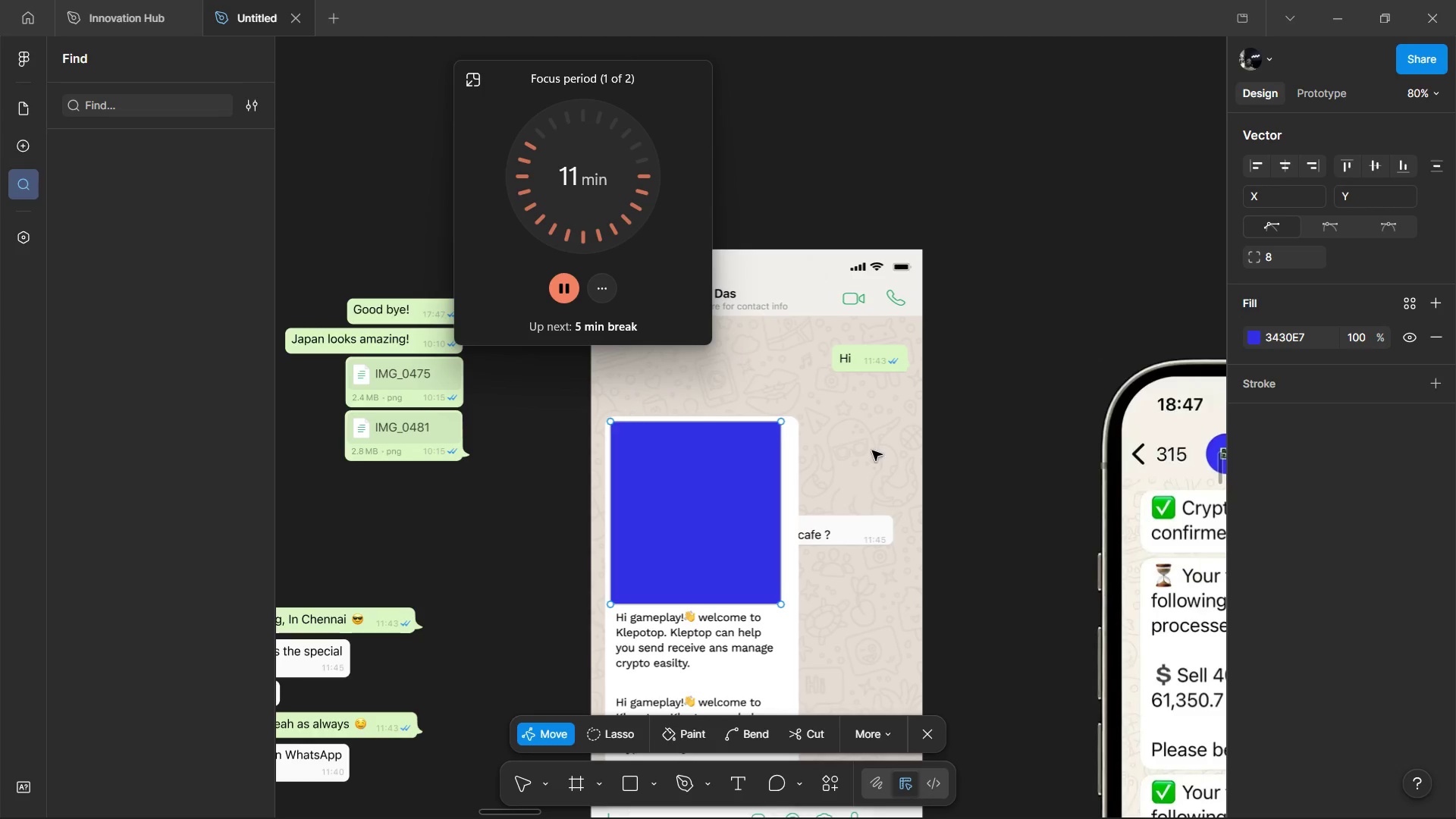 
left_click([811, 421])
 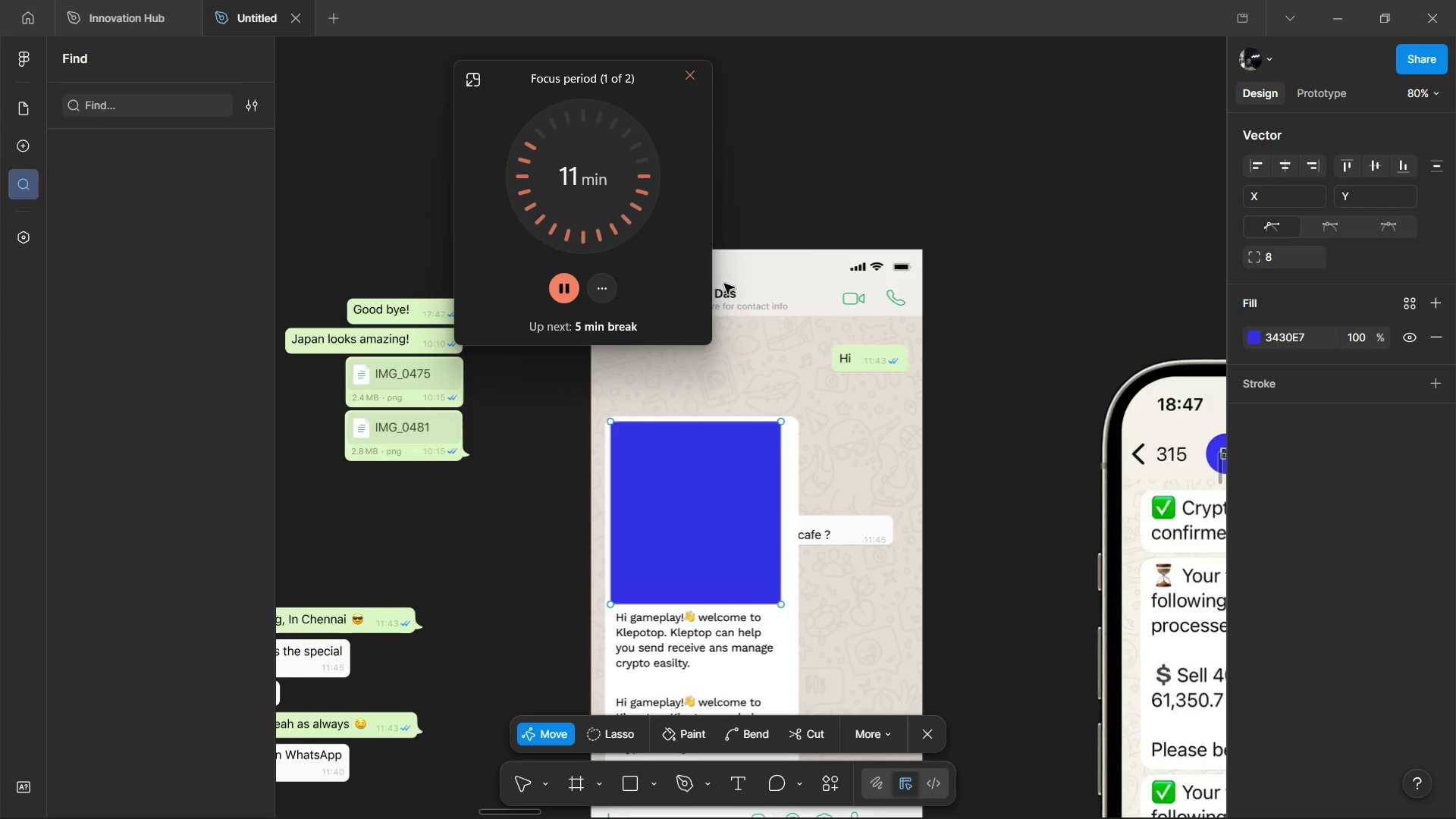 
key(Meta+MetaLeft)
 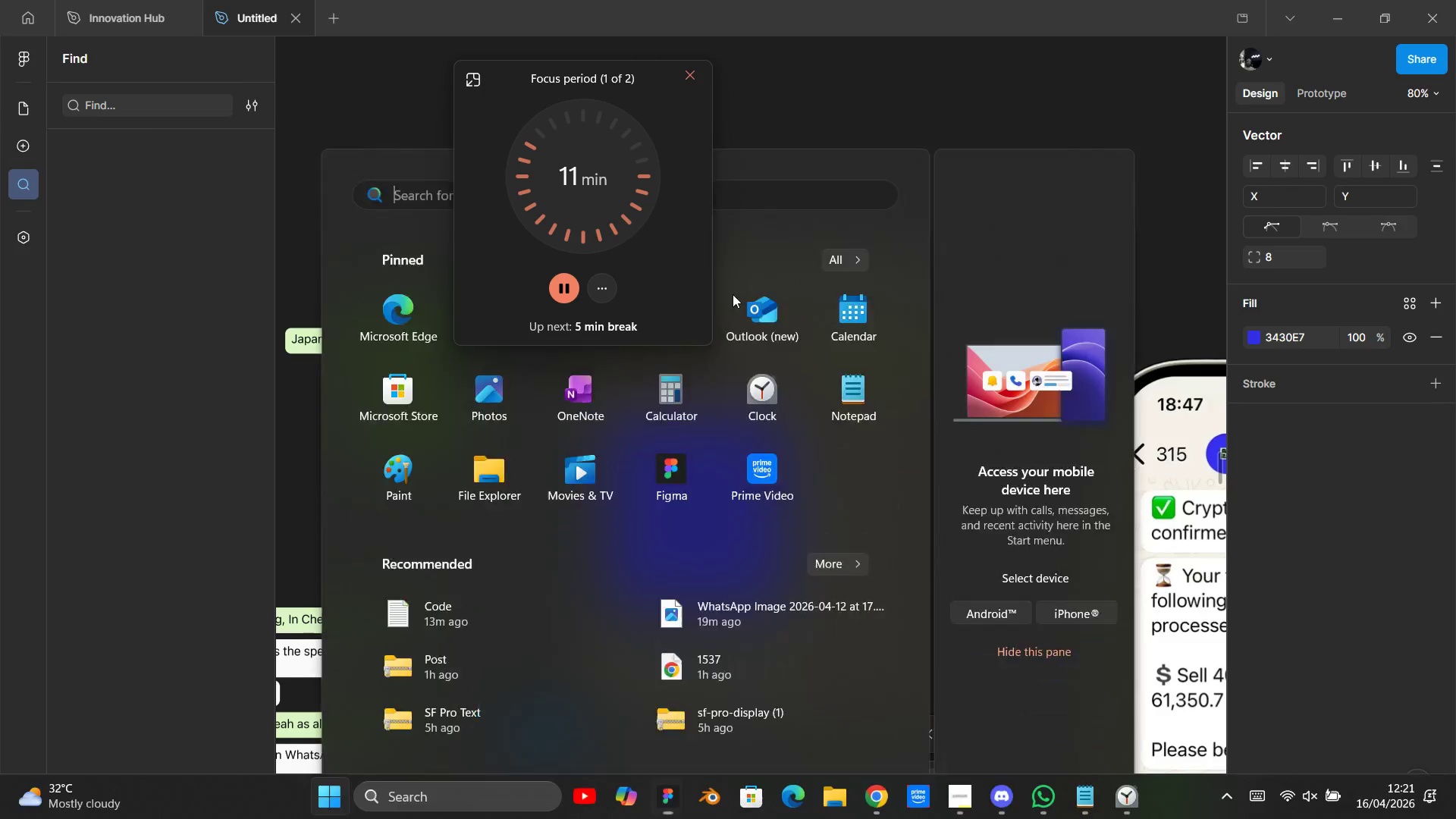 
key(Meta+MetaLeft)
 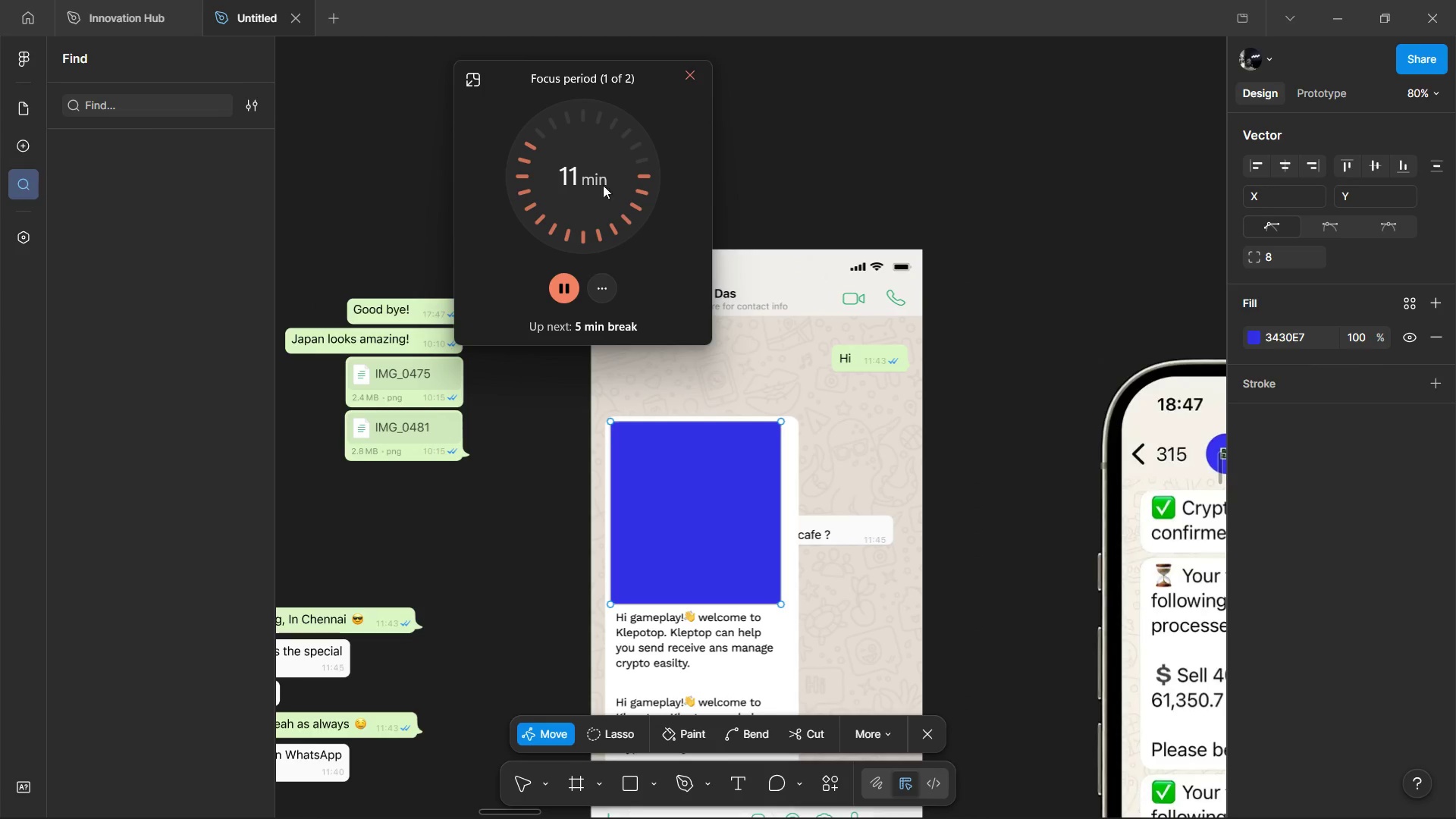 
left_click_drag(start_coordinate=[586, 130], to_coordinate=[1382, 259])
 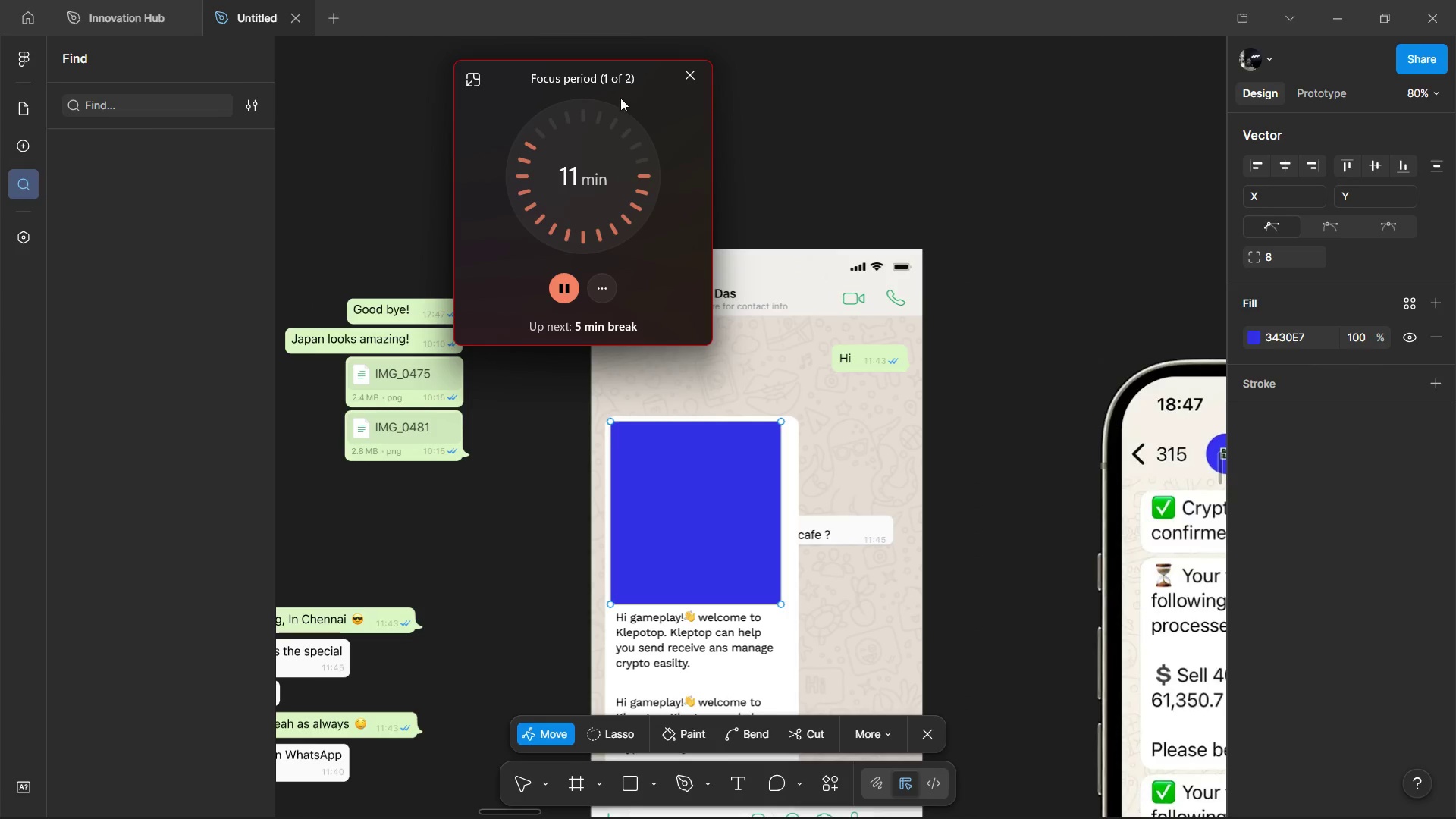 
left_click_drag(start_coordinate=[620, 98], to_coordinate=[1077, 76])
 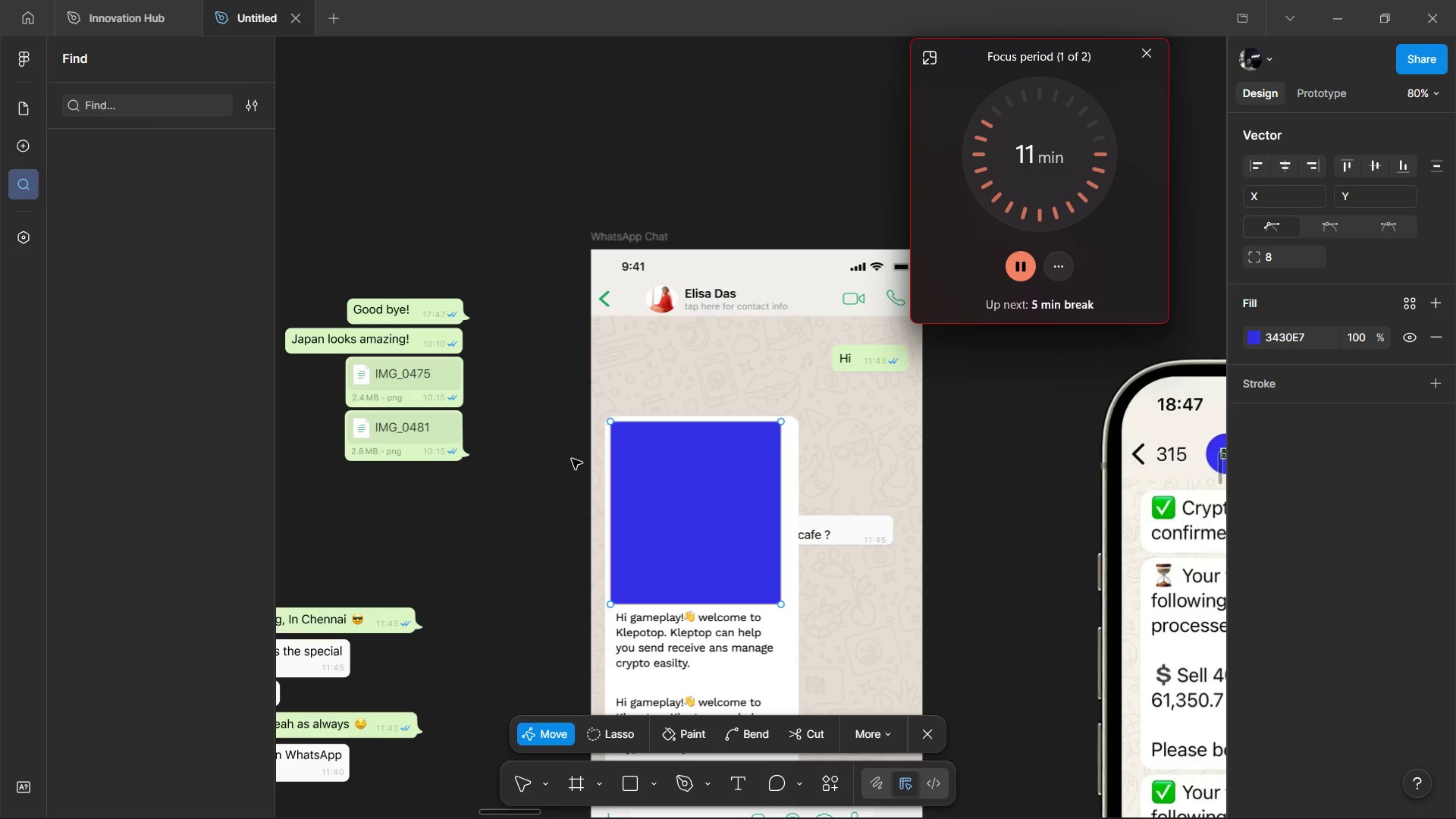 
left_click([667, 413])
 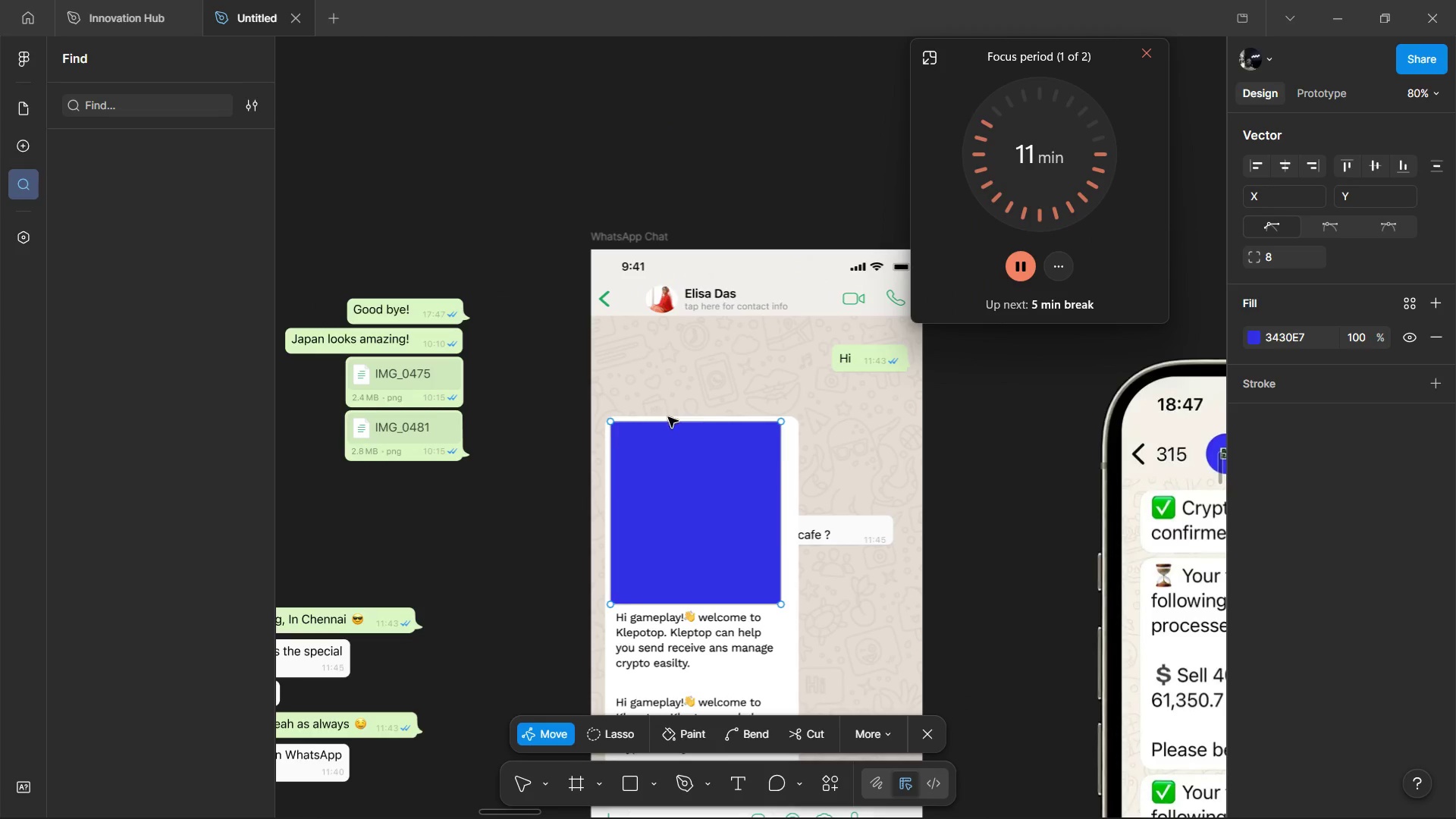 
hold_key(key=ControlLeft, duration=0.34)
 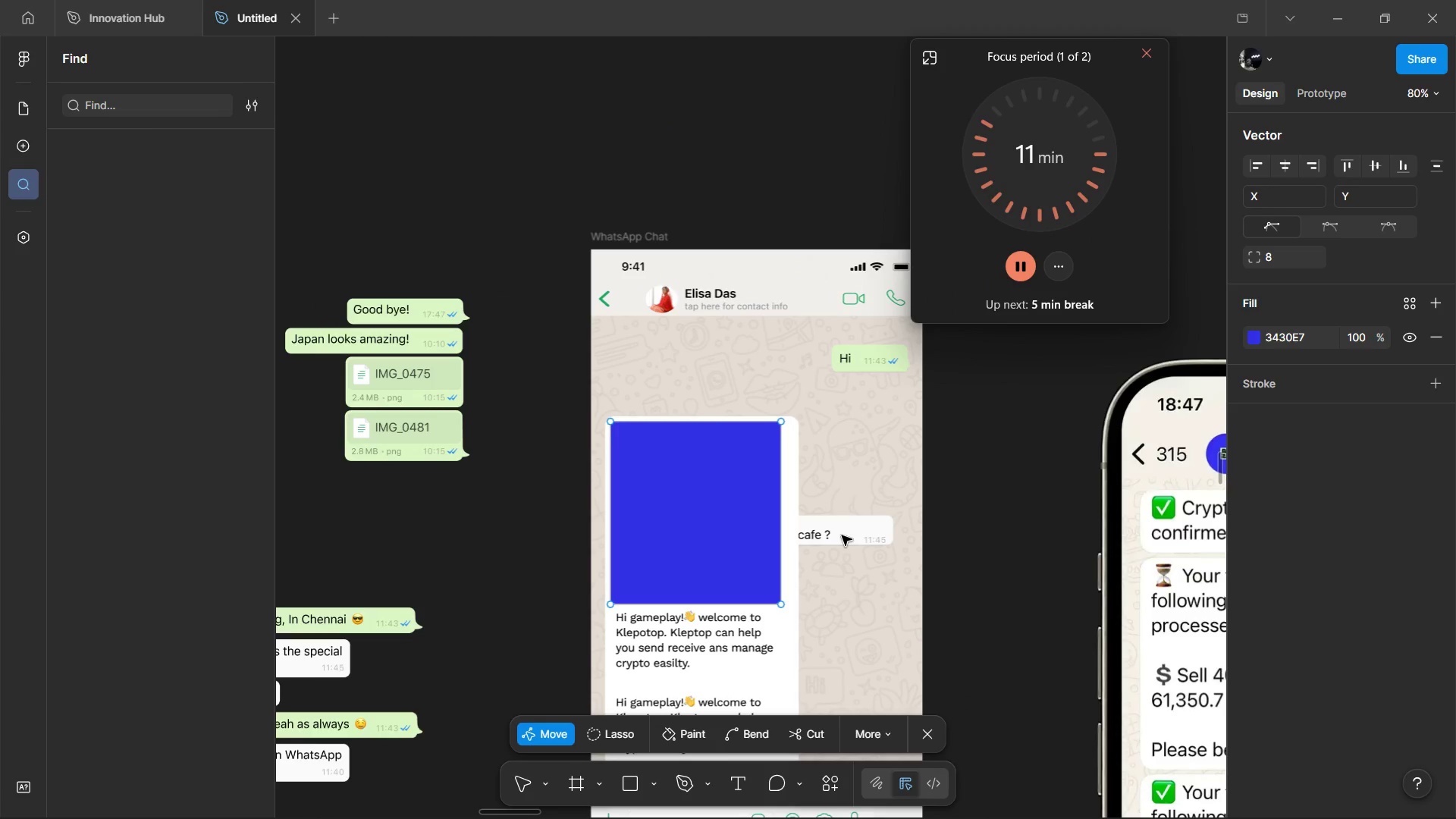 
key(Enter)
 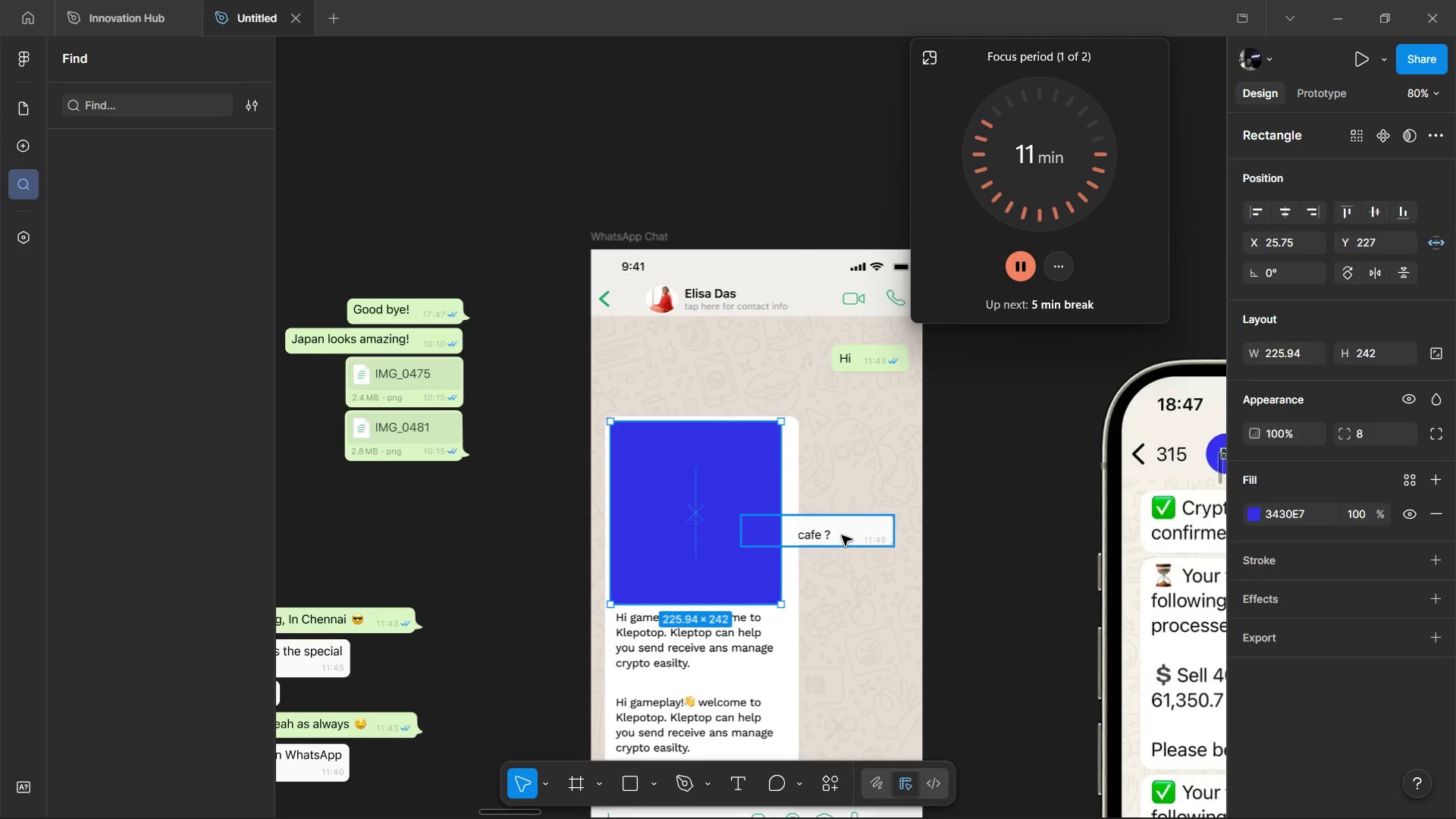 
hold_key(key=AltLeft, duration=1.19)
 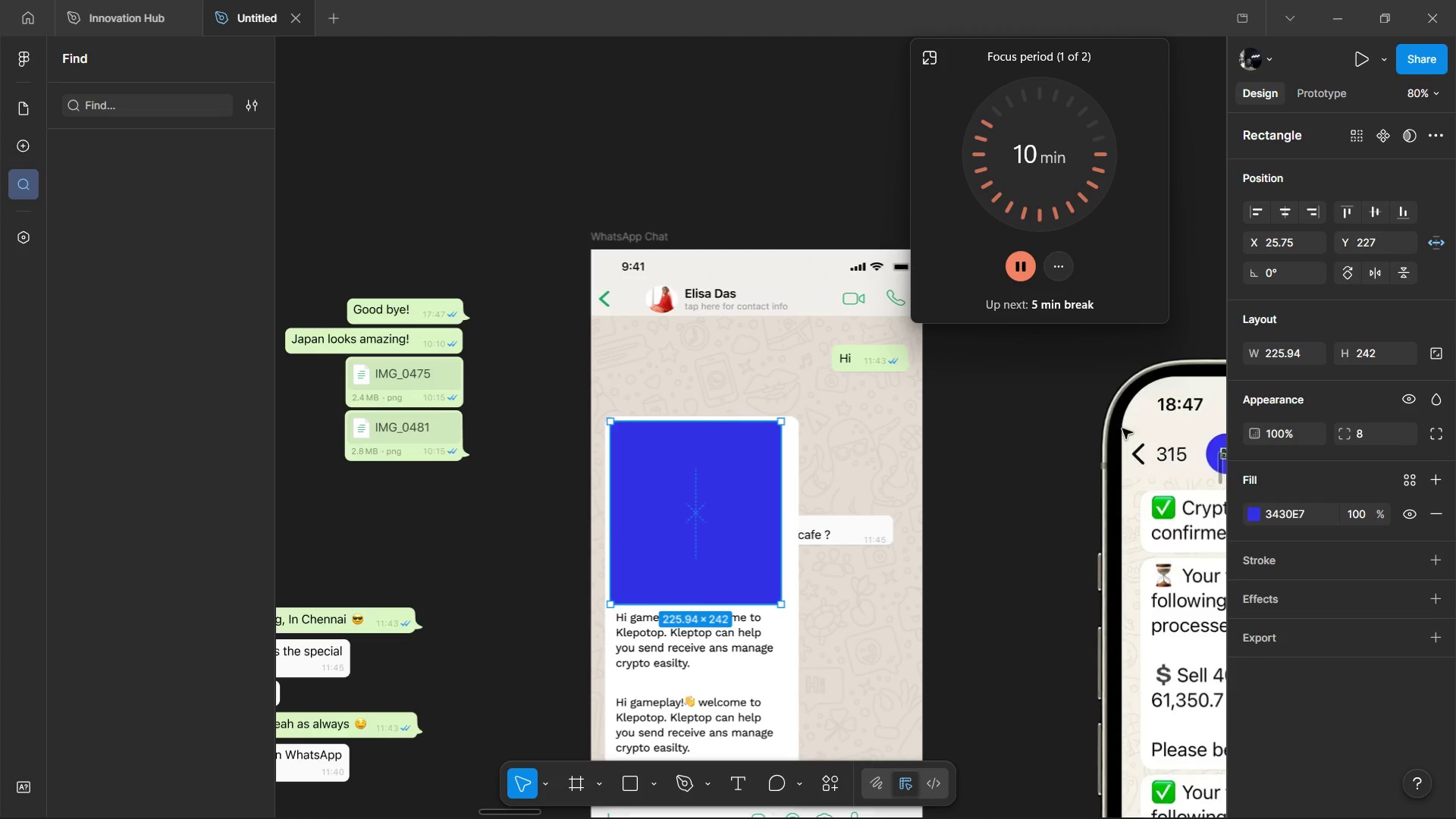 
hold_key(key=AltLeft, duration=1.52)
 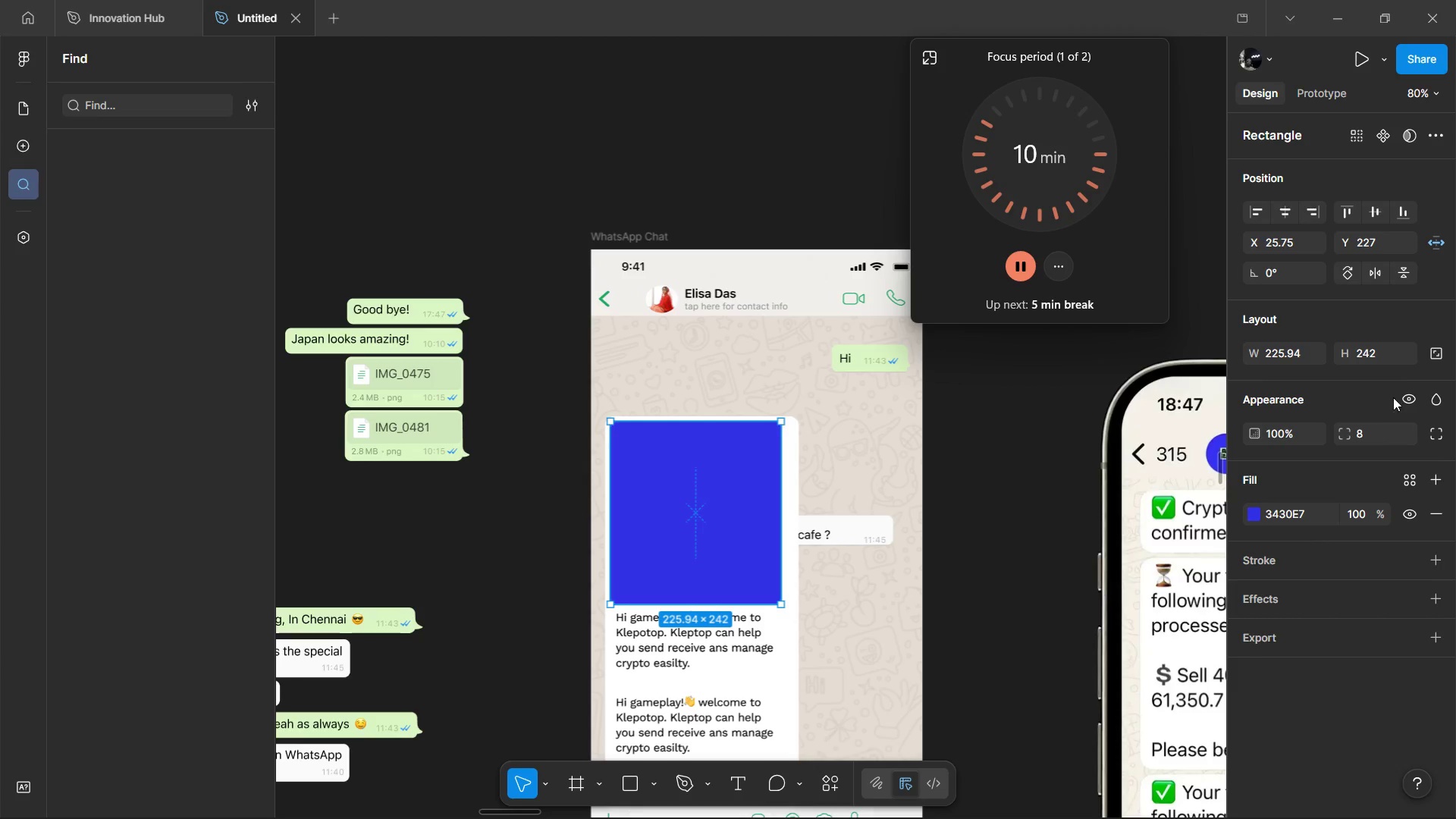 
hold_key(key=AltLeft, duration=0.34)
 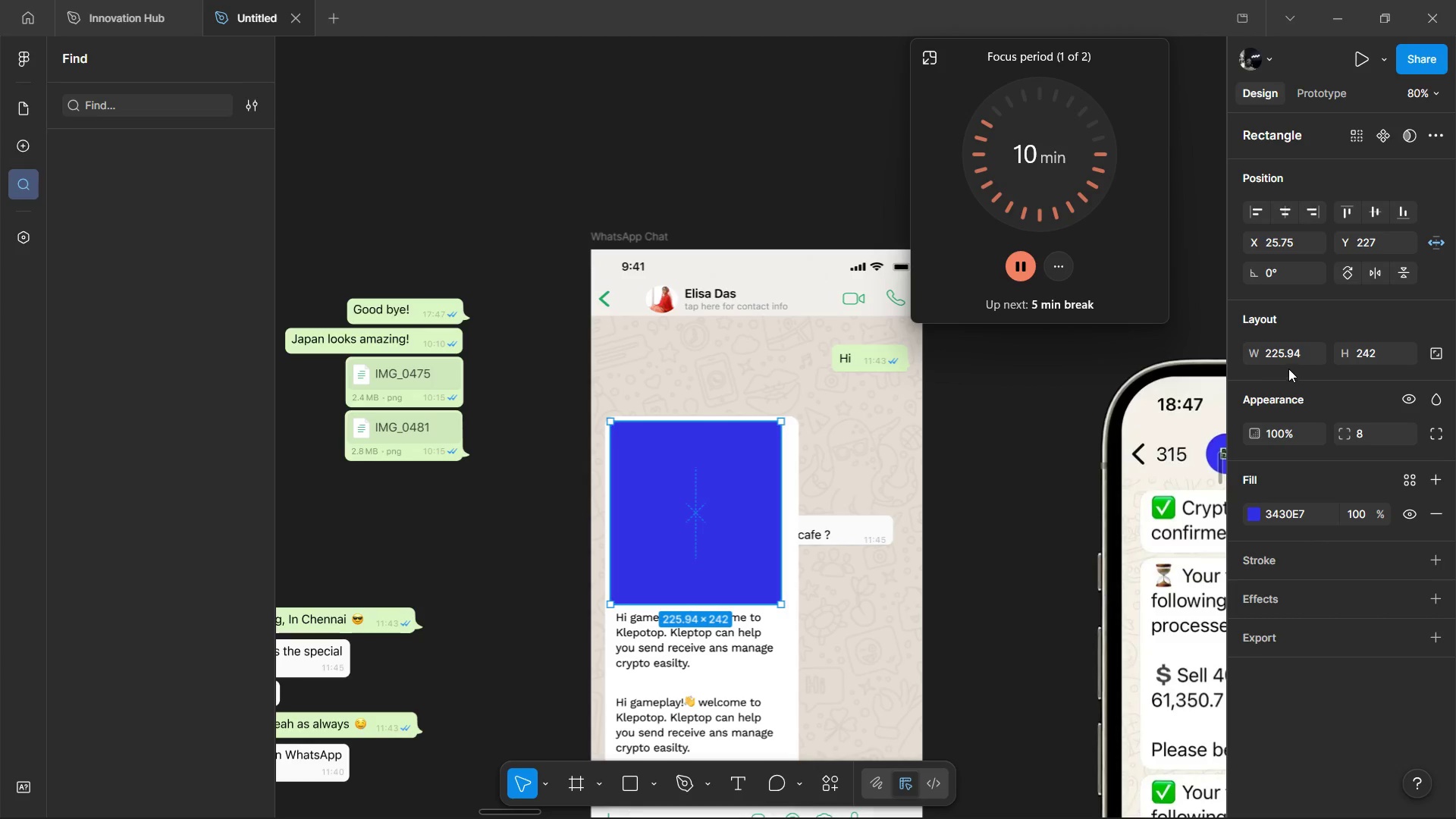 
left_click([1286, 362])
 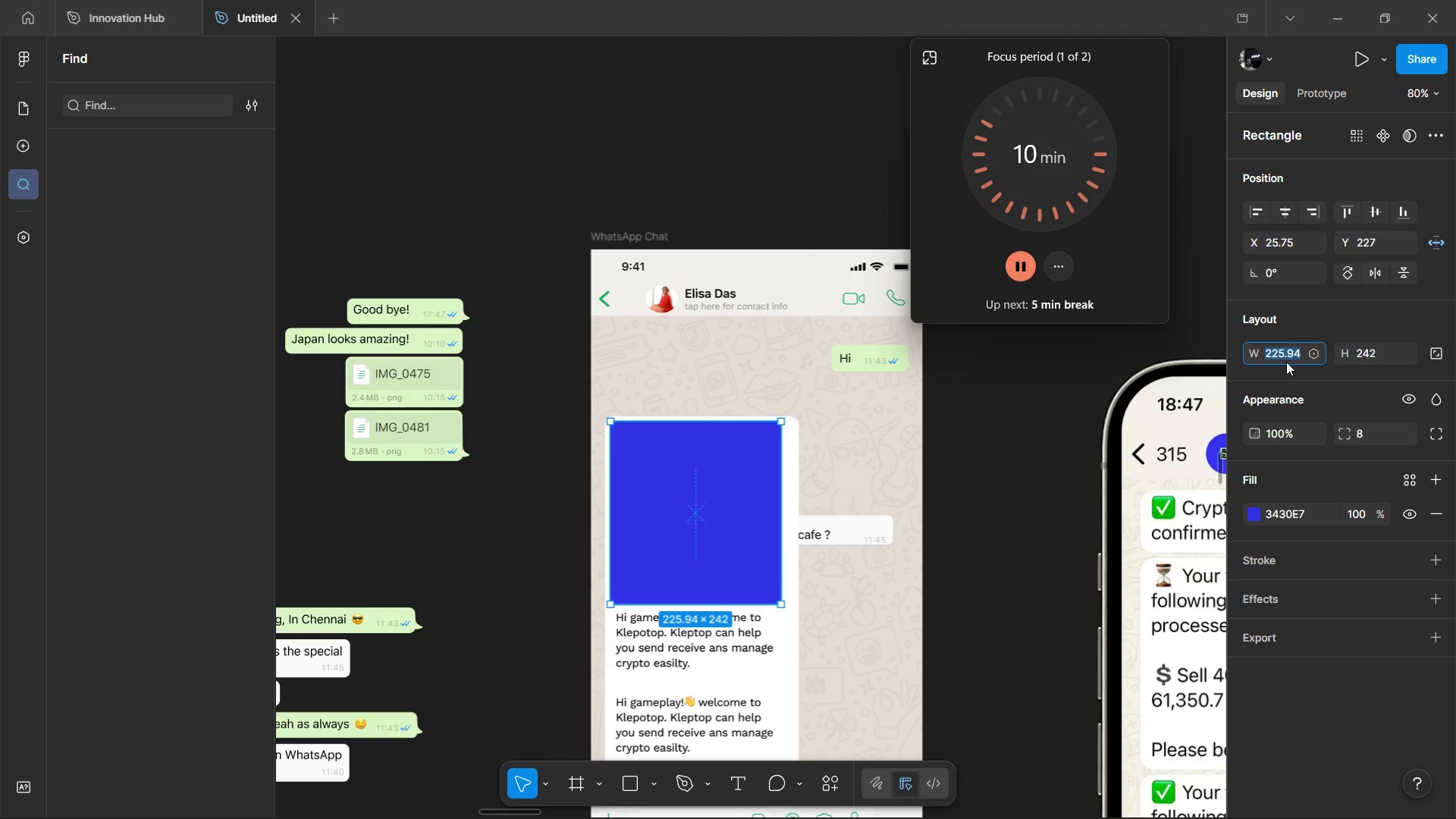 
type(260)
 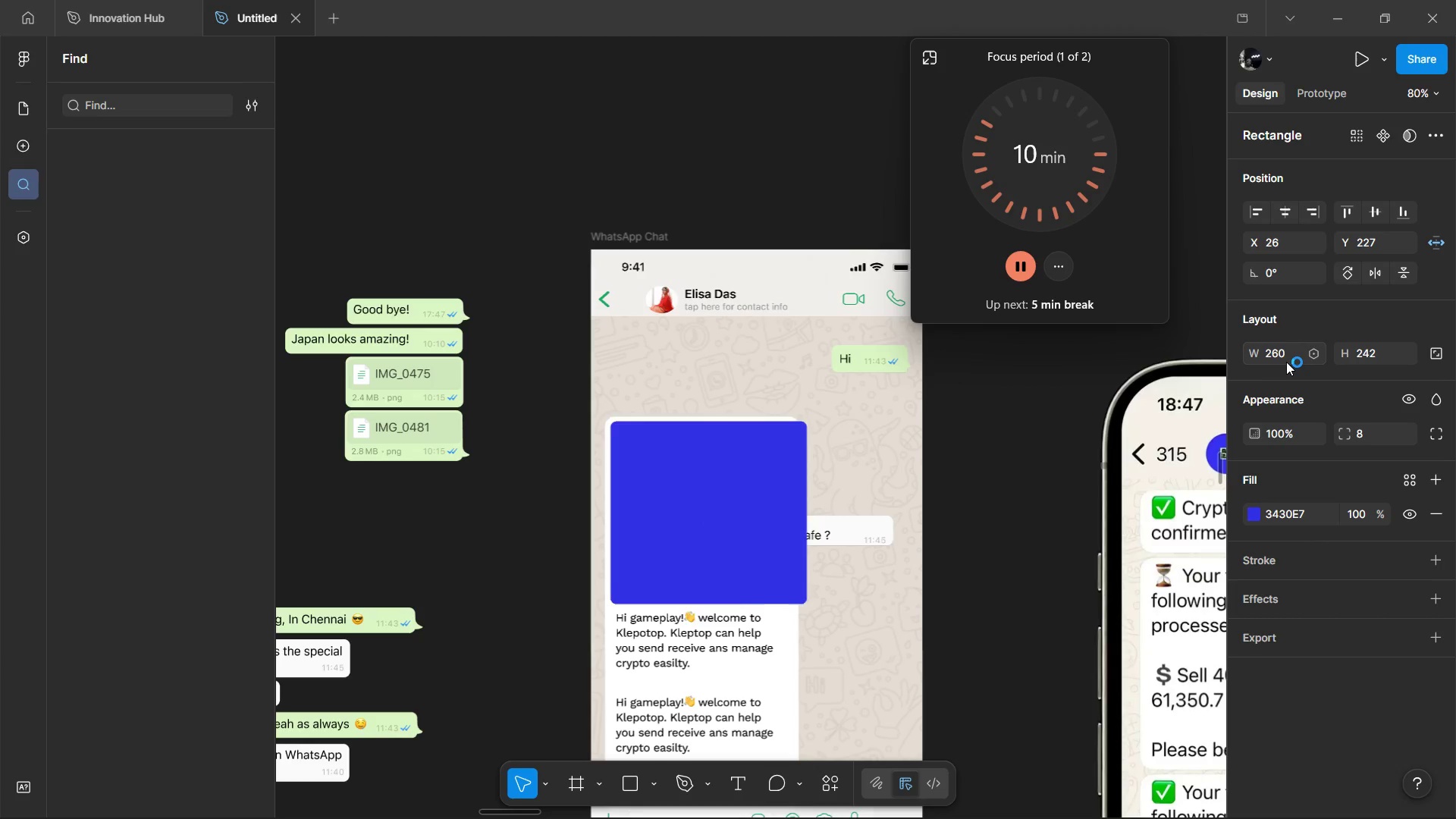 
key(Enter)
 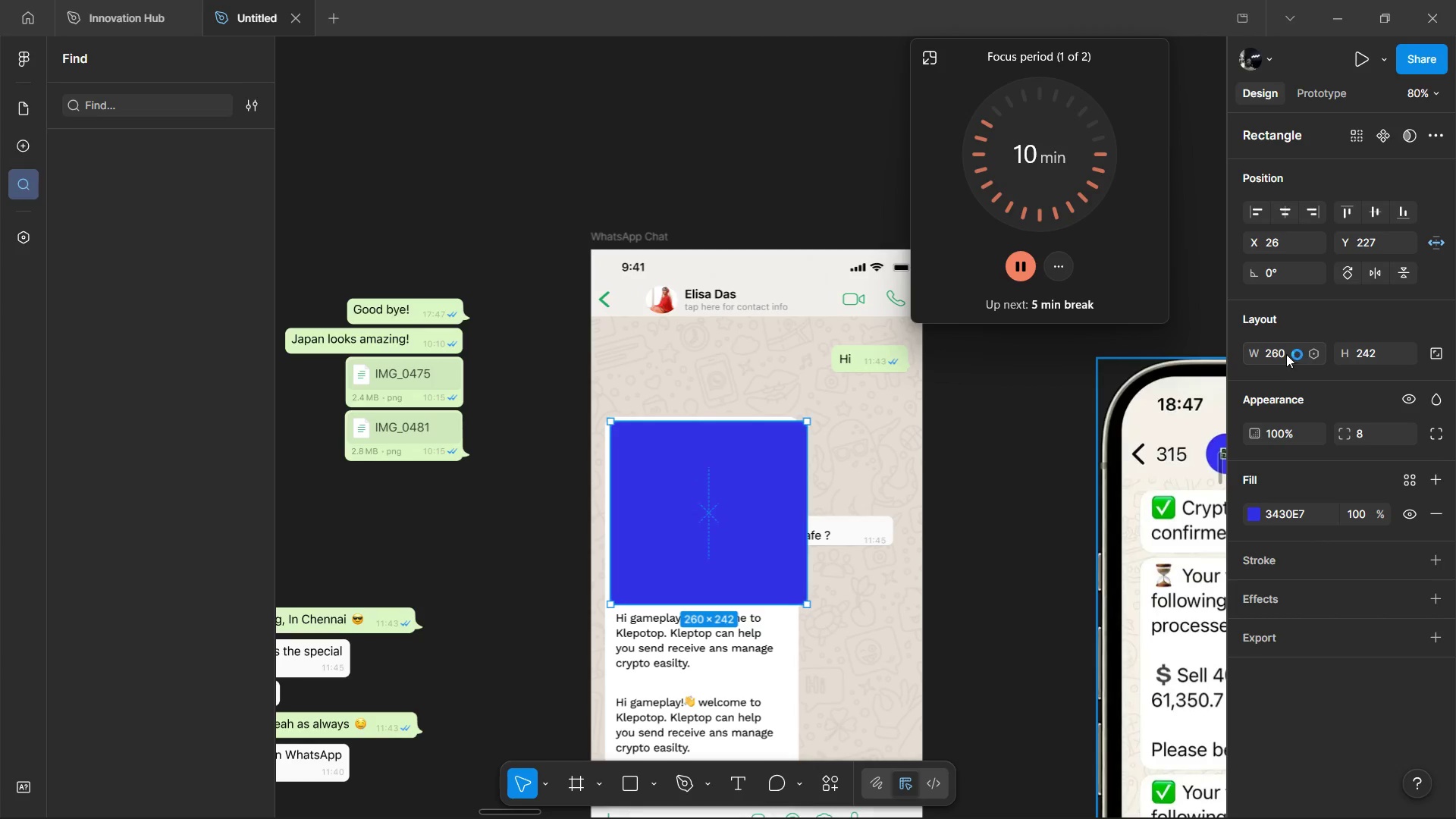 
hold_key(key=AltLeft, duration=1.52)
 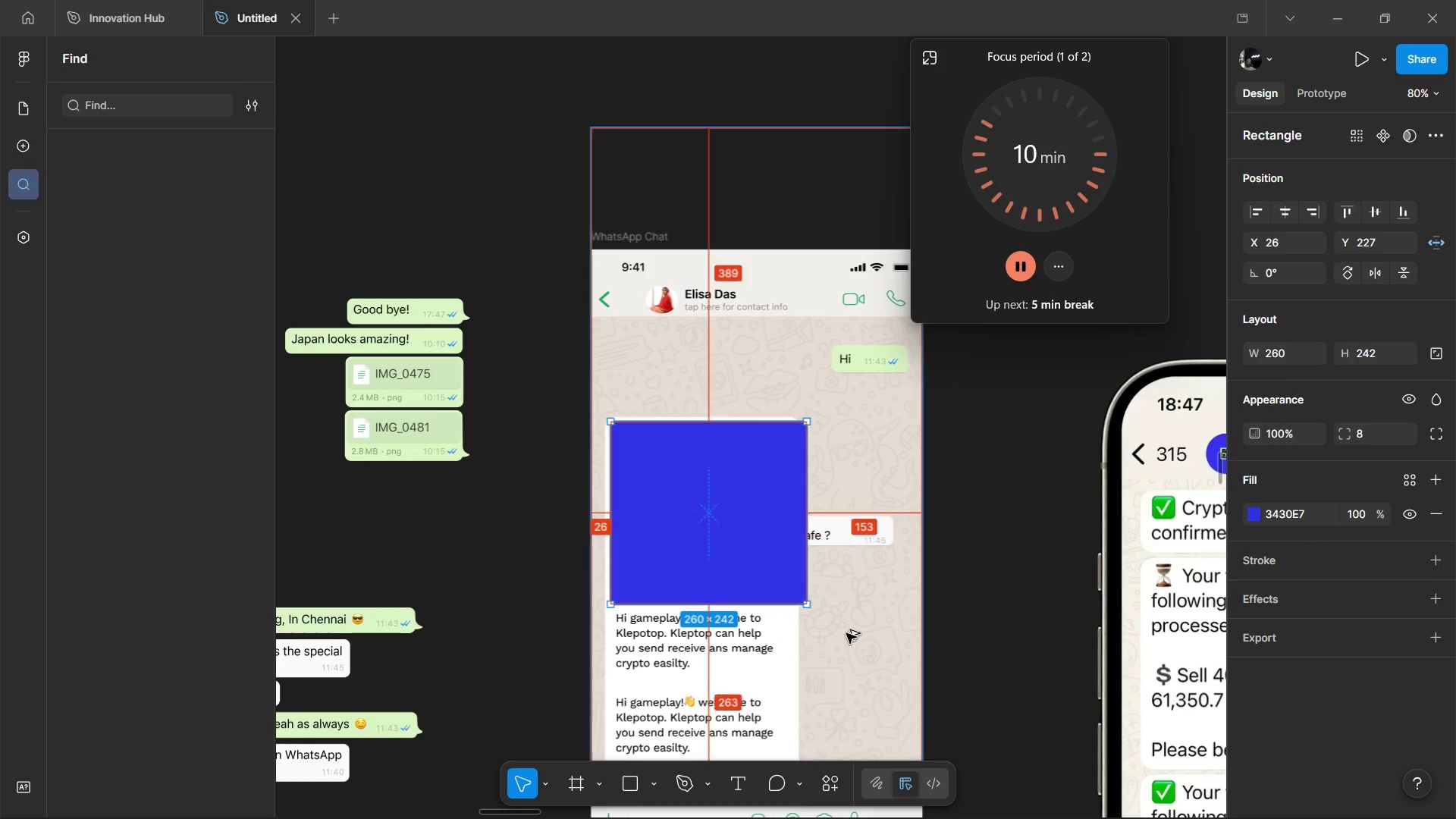 
hold_key(key=AltLeft, duration=0.75)
 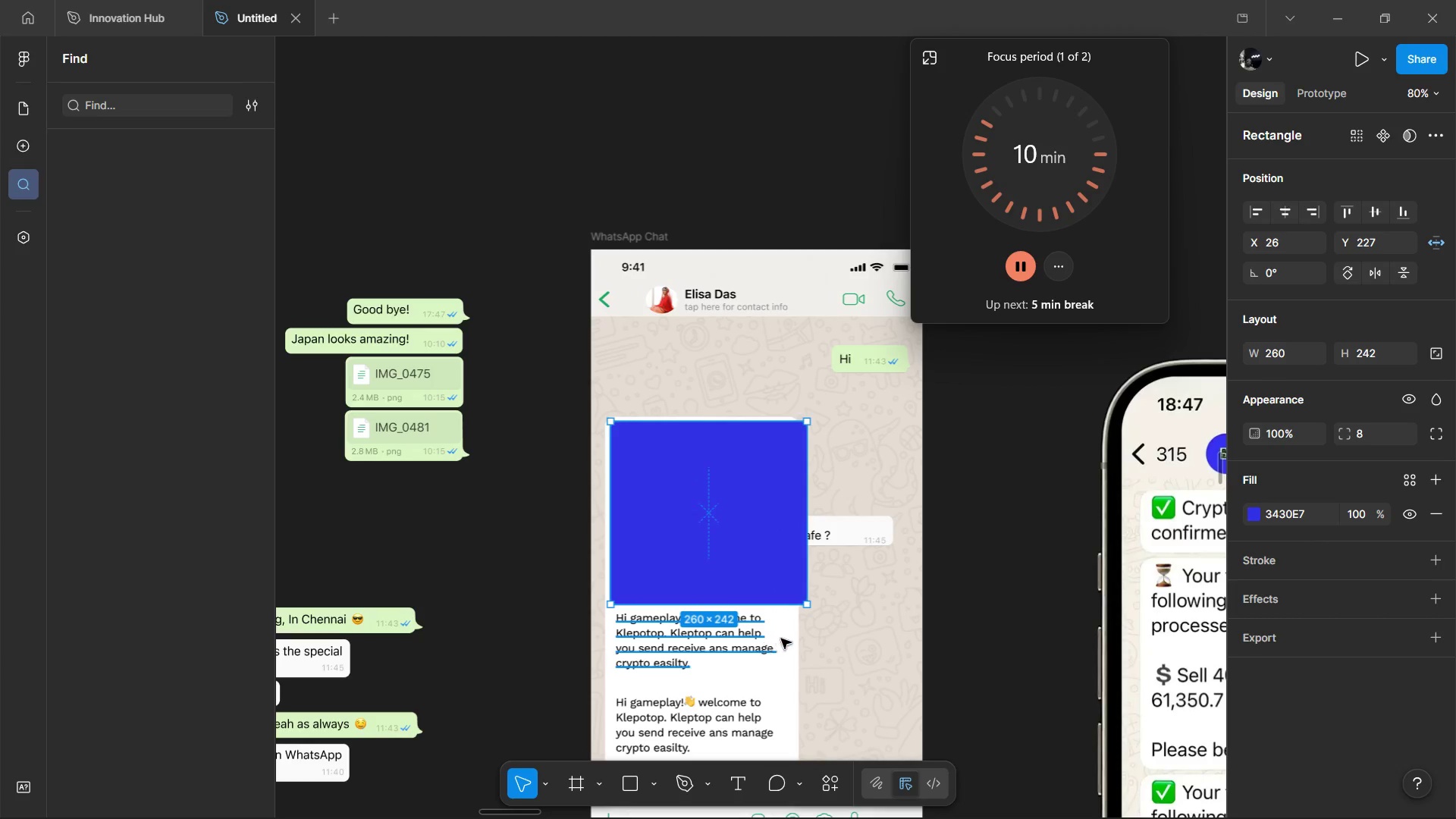 
left_click([802, 631])
 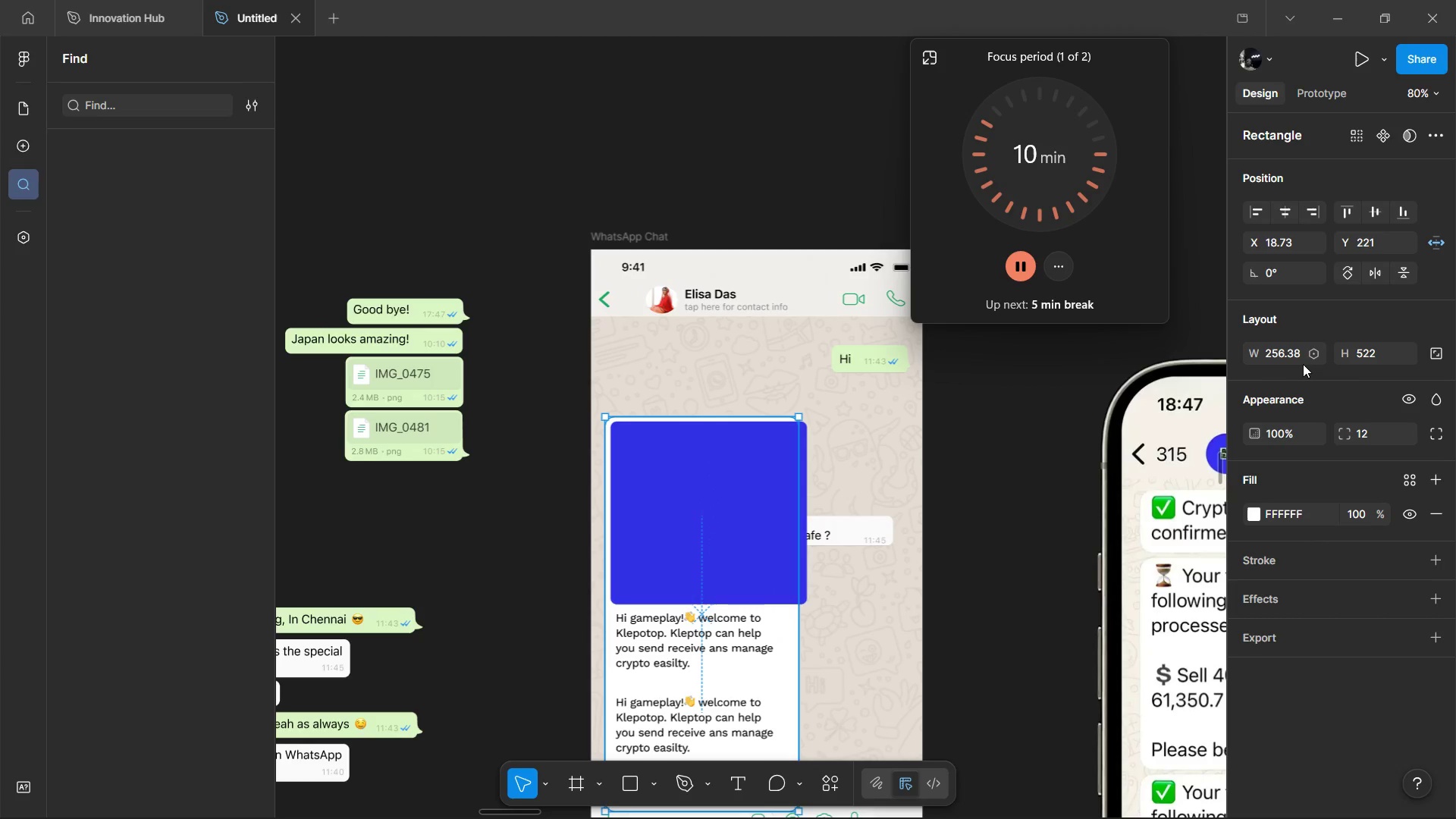 
double_click([1301, 351])
 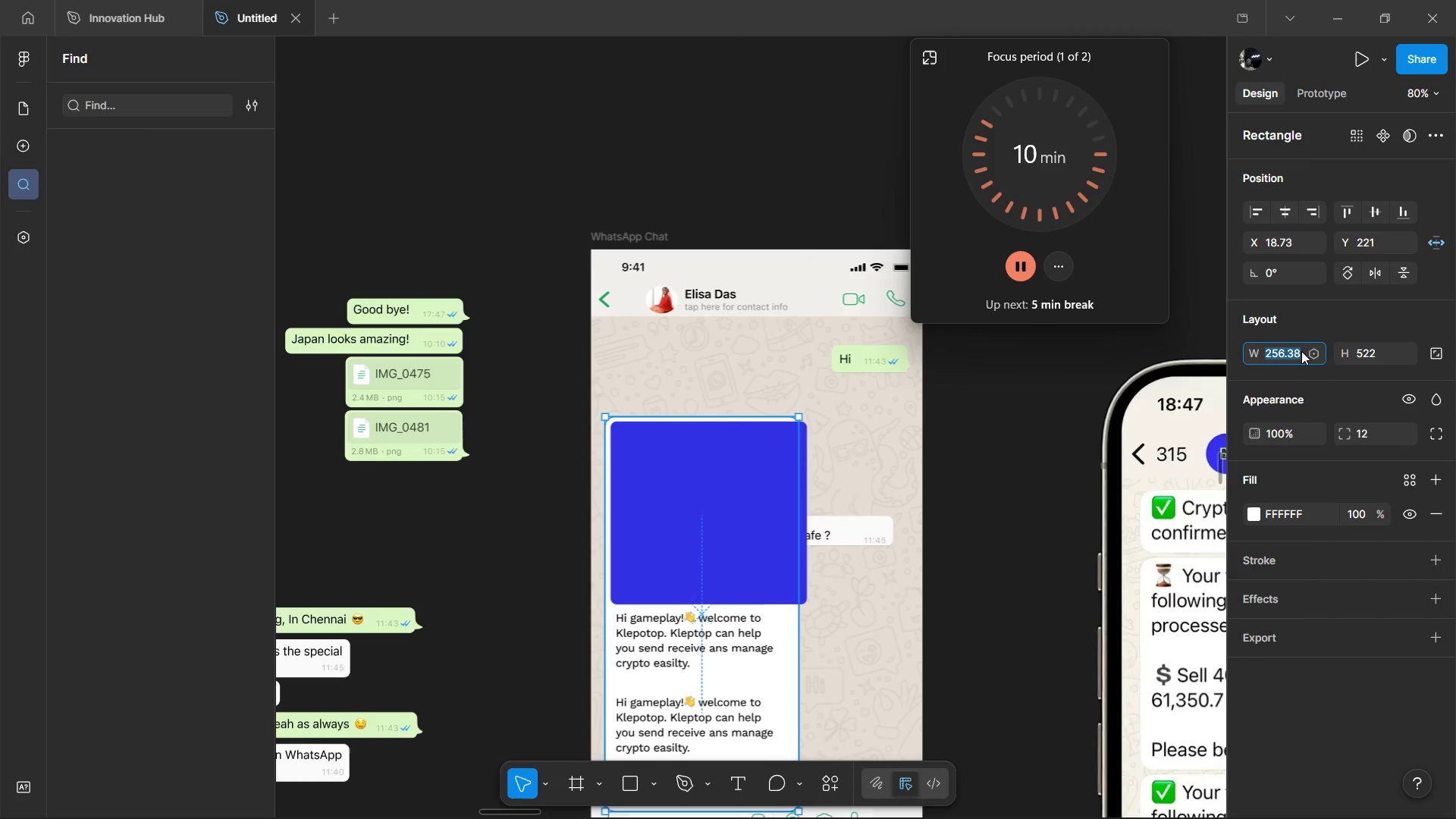 
key(ArrowRight)
 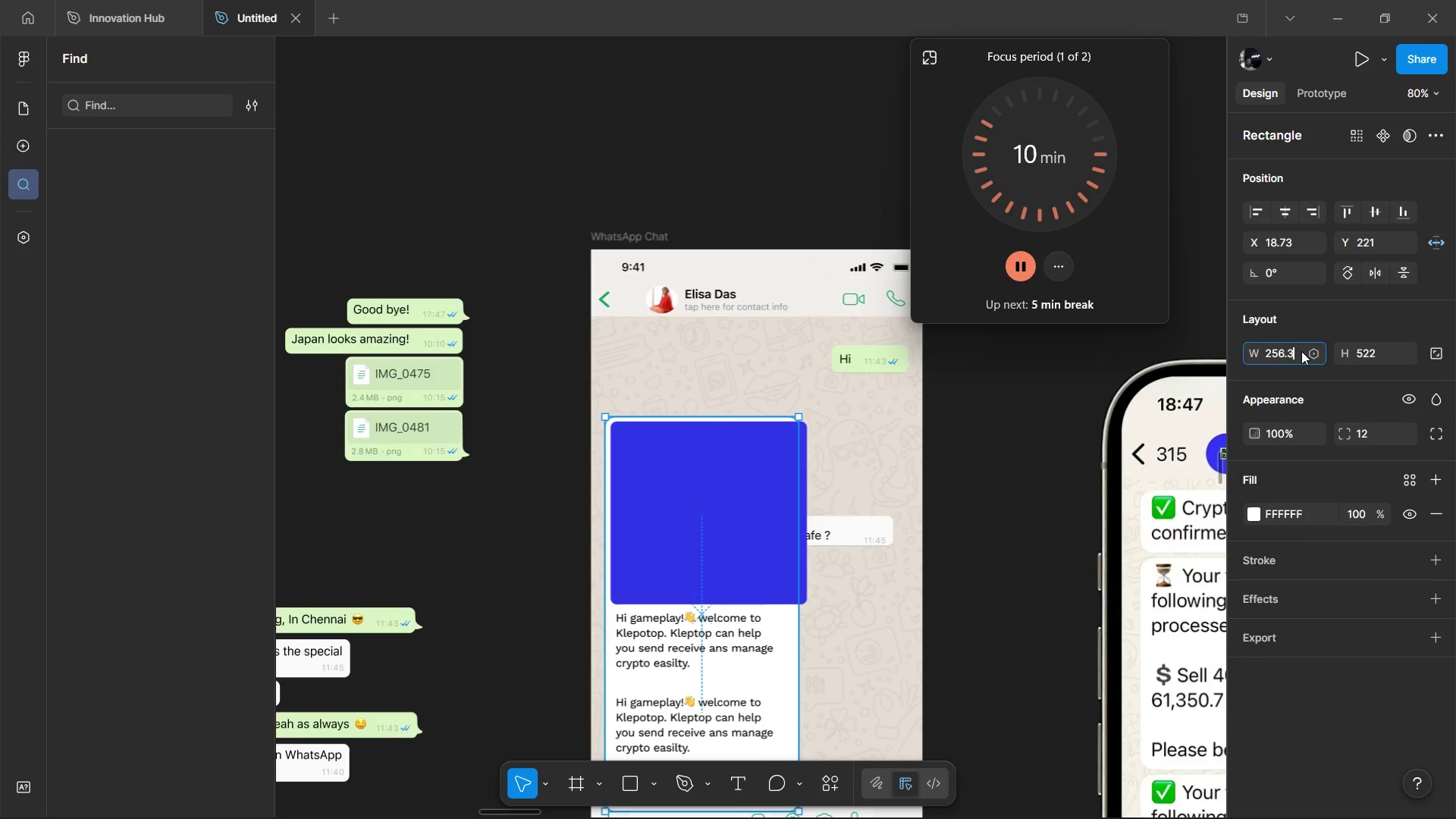 
key(Backspace)
 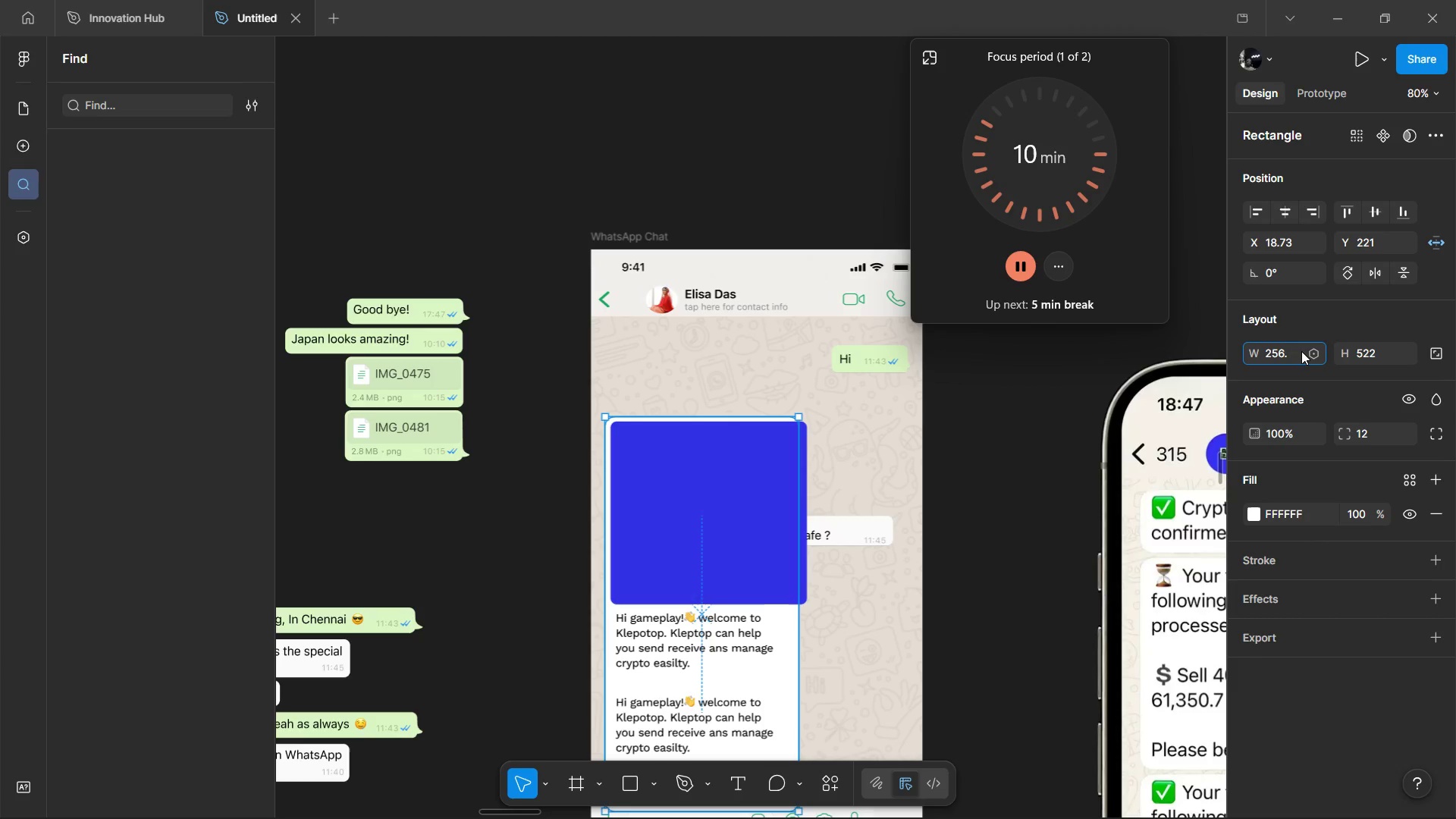 
key(Backspace)
 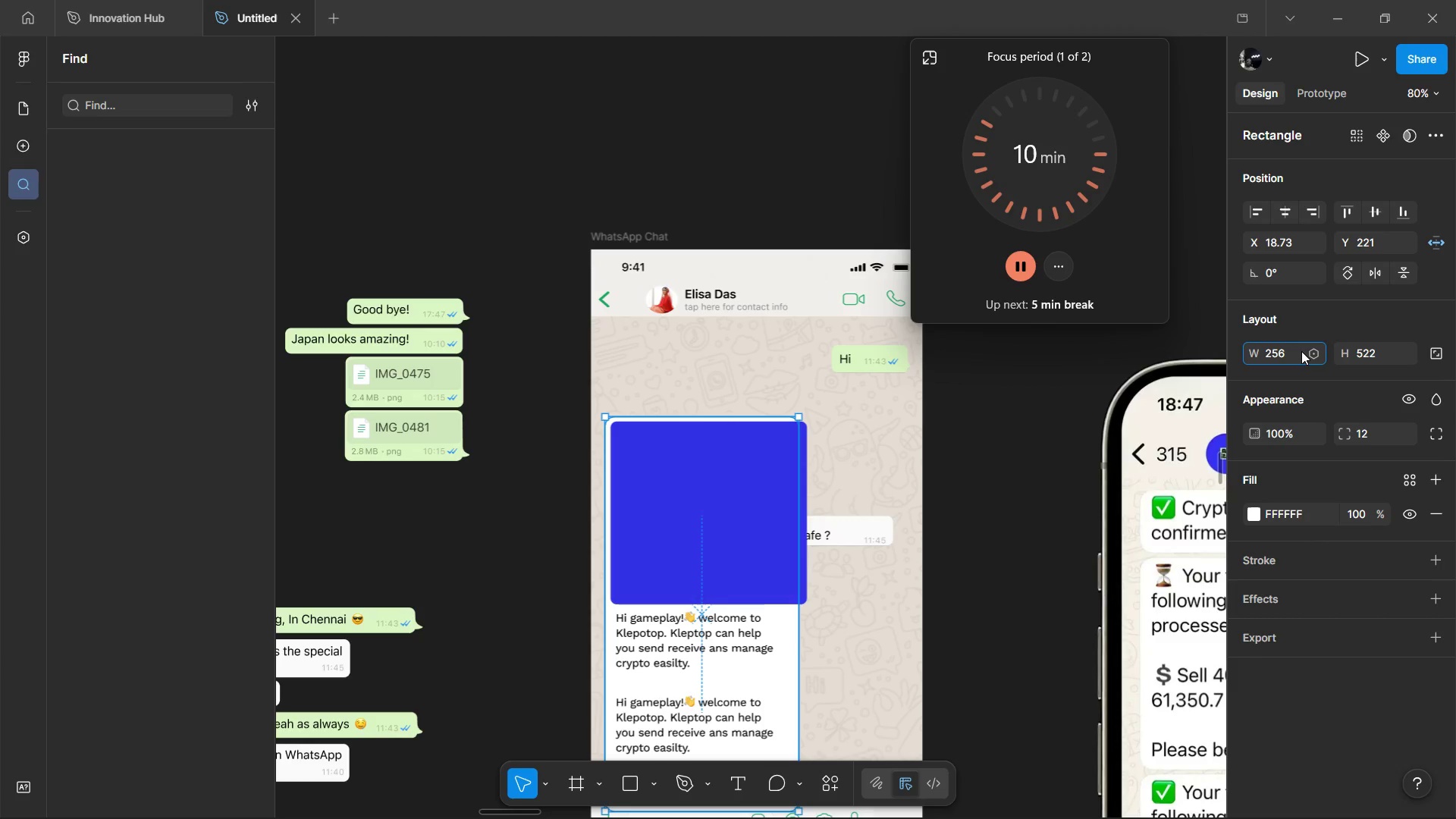 
key(Backspace)
 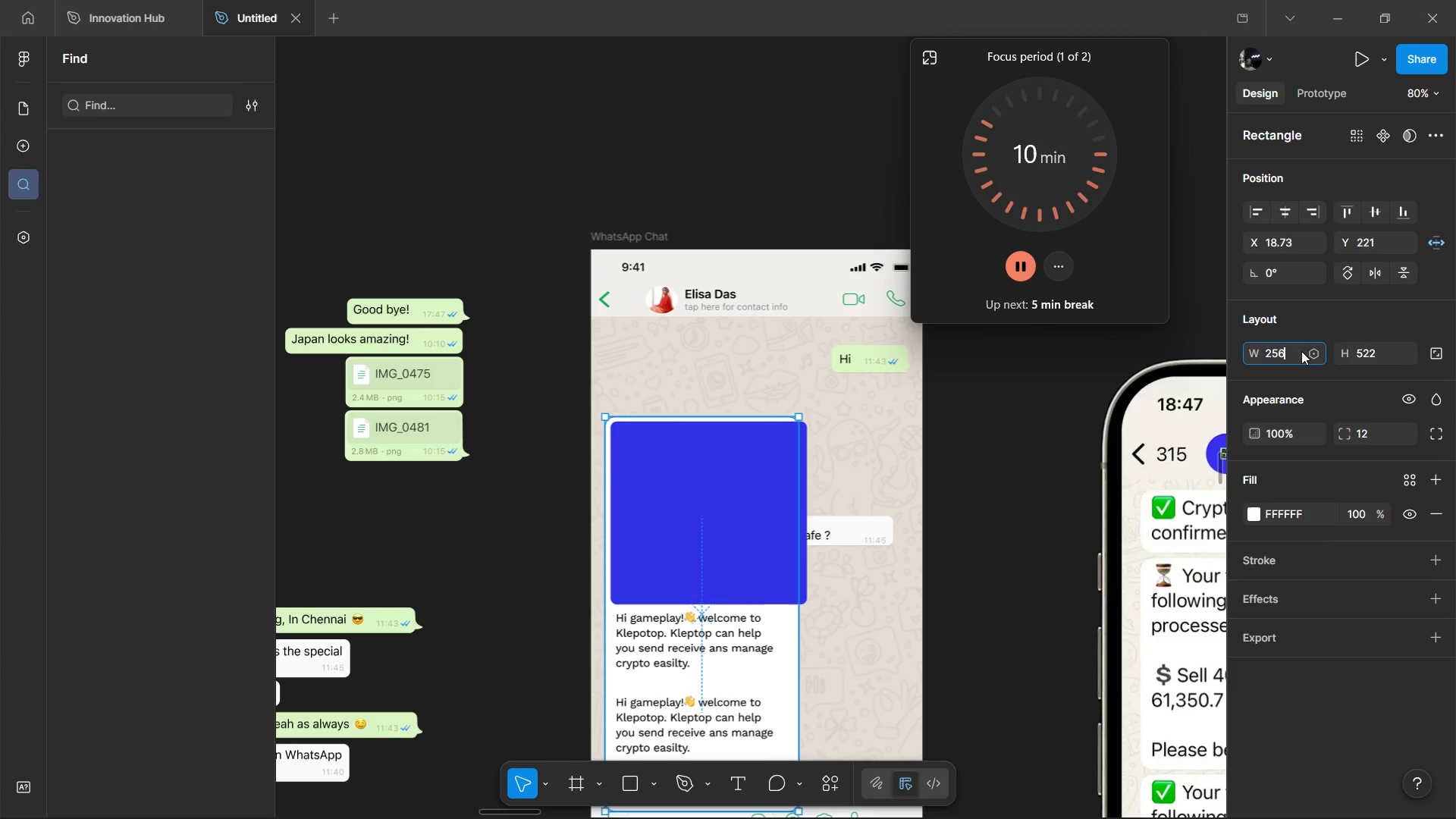 
key(Tab)
 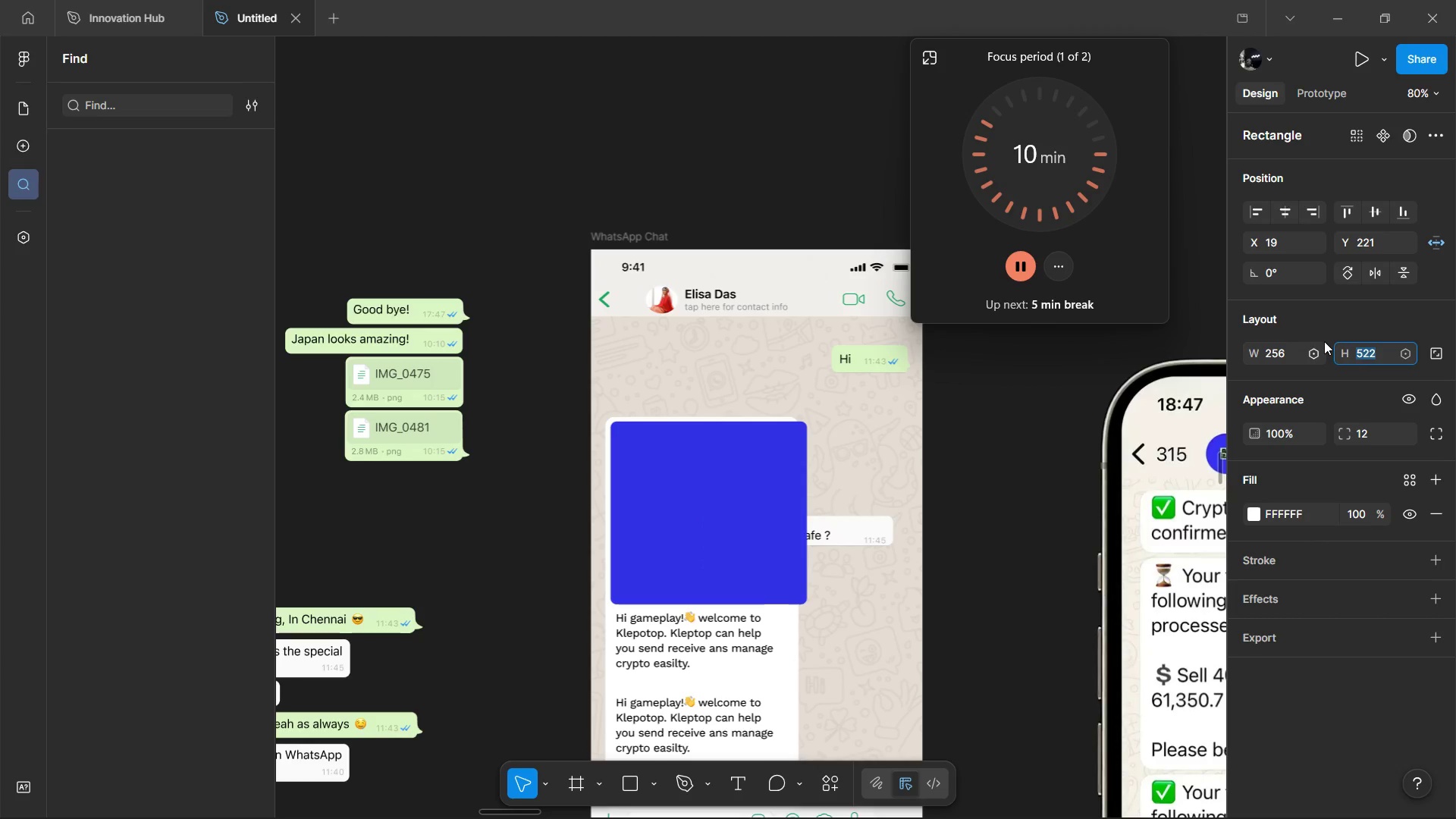 
left_click([1357, 322])
 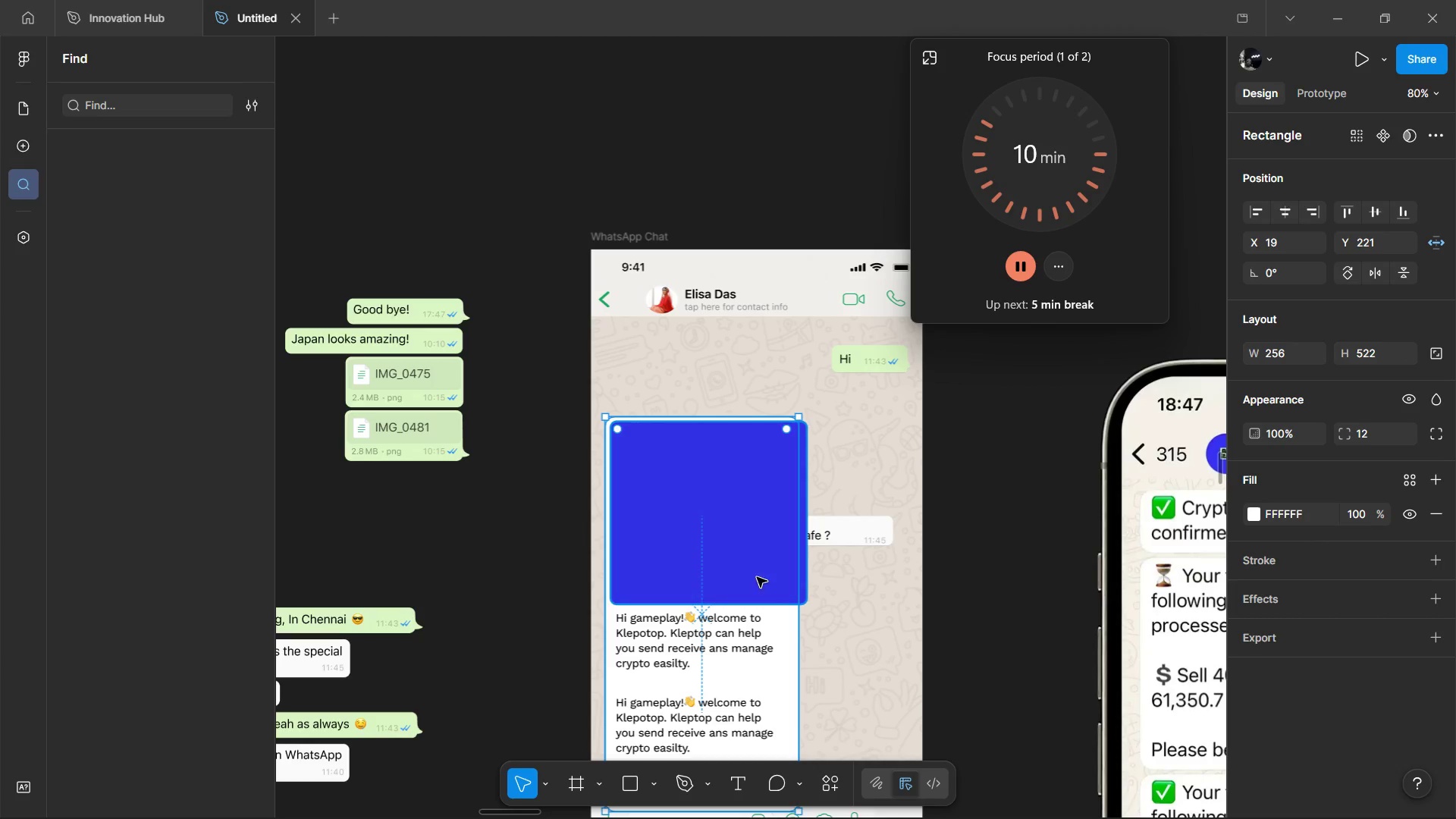 
key(Alt+AltLeft)
 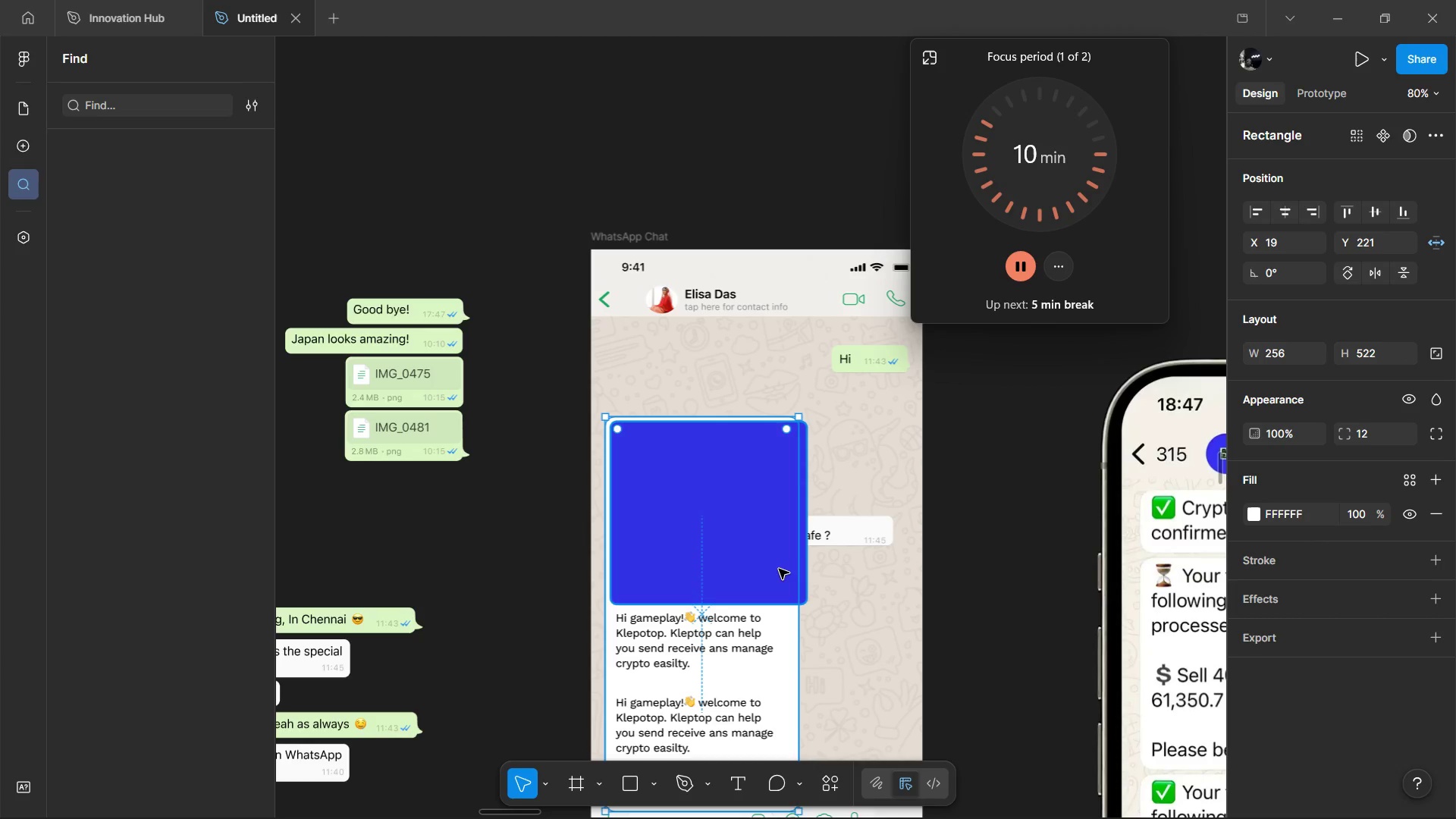 
left_click([761, 569])
 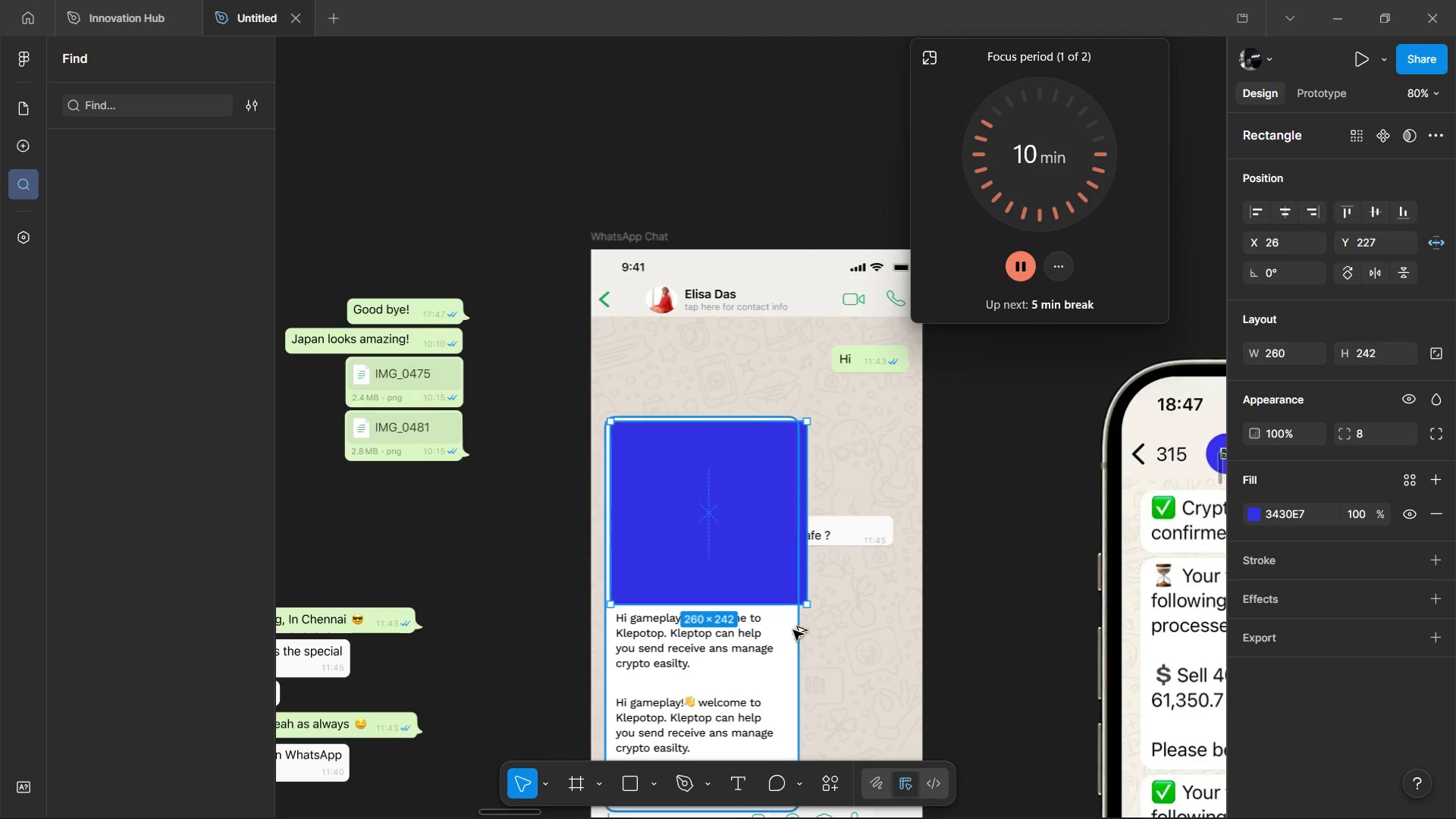 
hold_key(key=AltLeft, duration=1.52)
 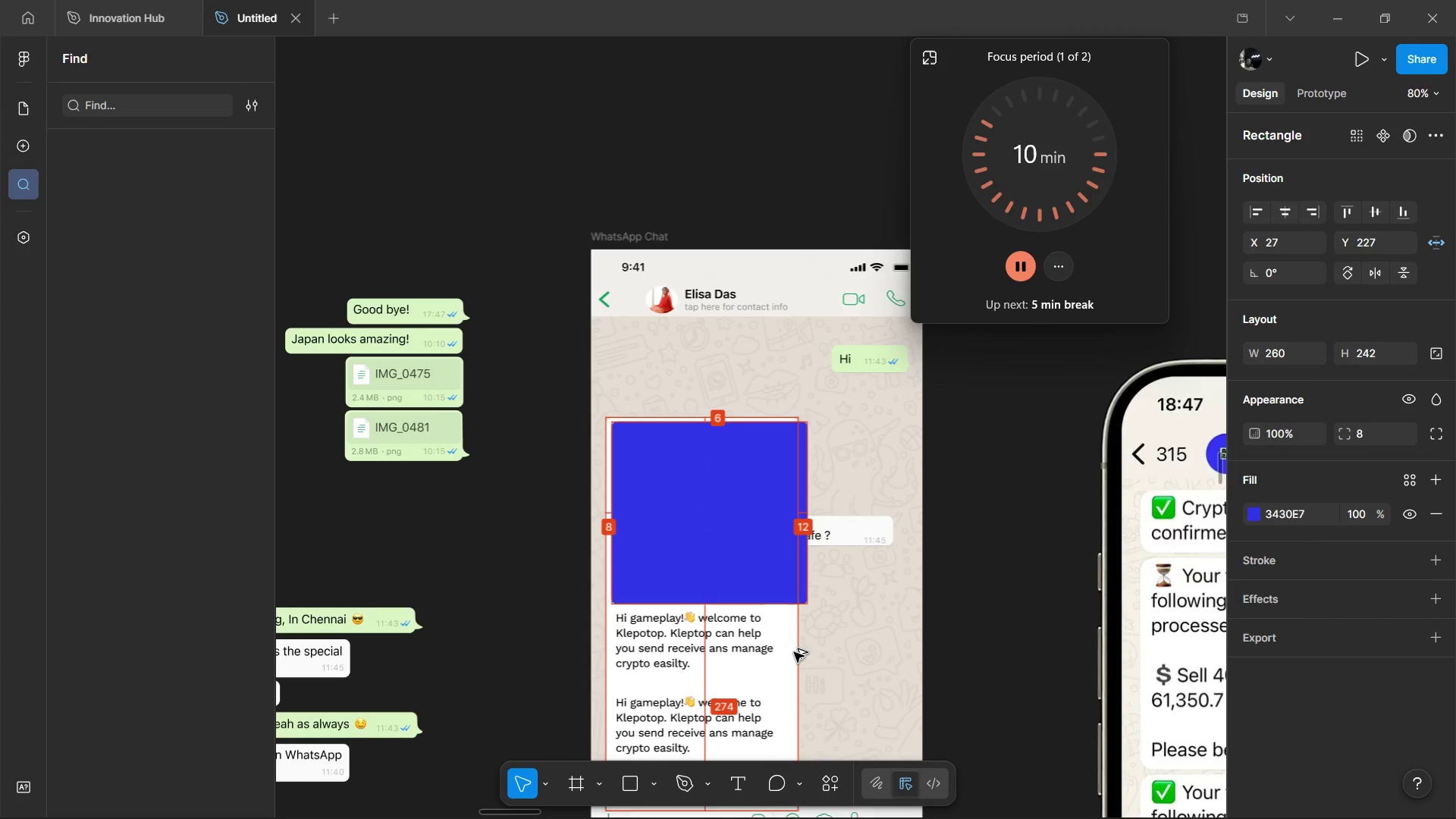 
key(Alt+ArrowRight)
 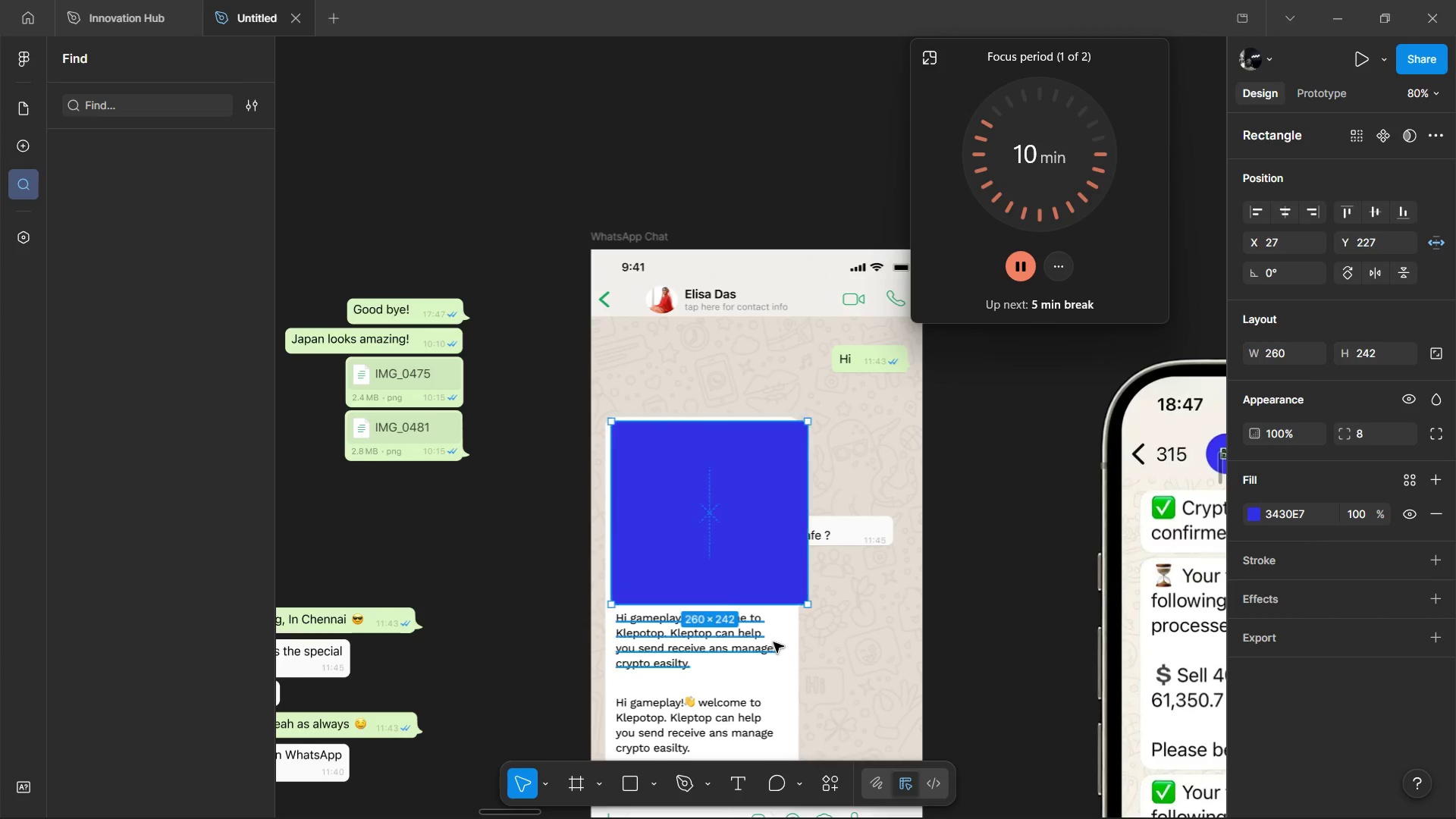 
key(Alt+ArrowDown)
 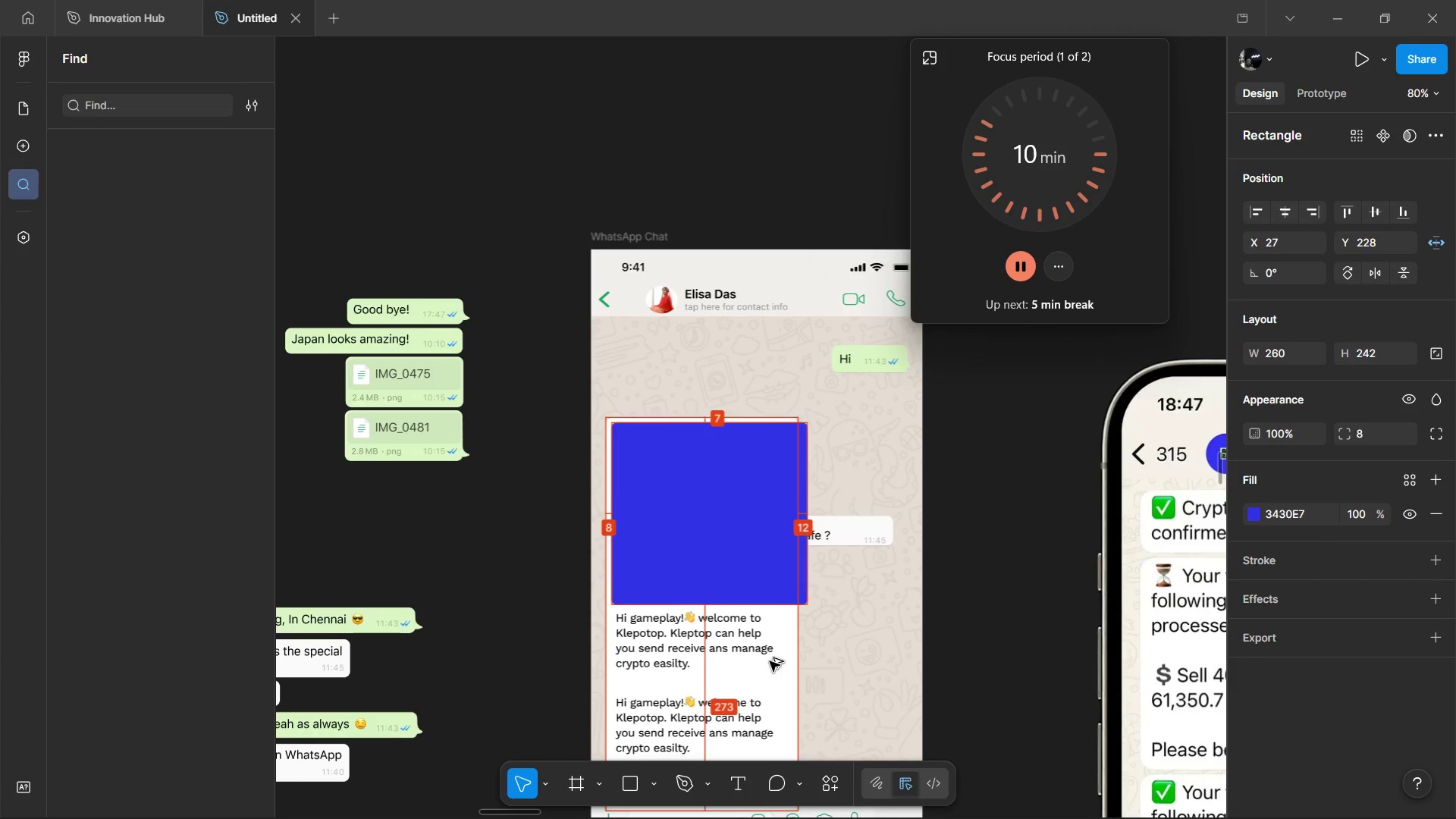 
key(Alt+ArrowDown)
 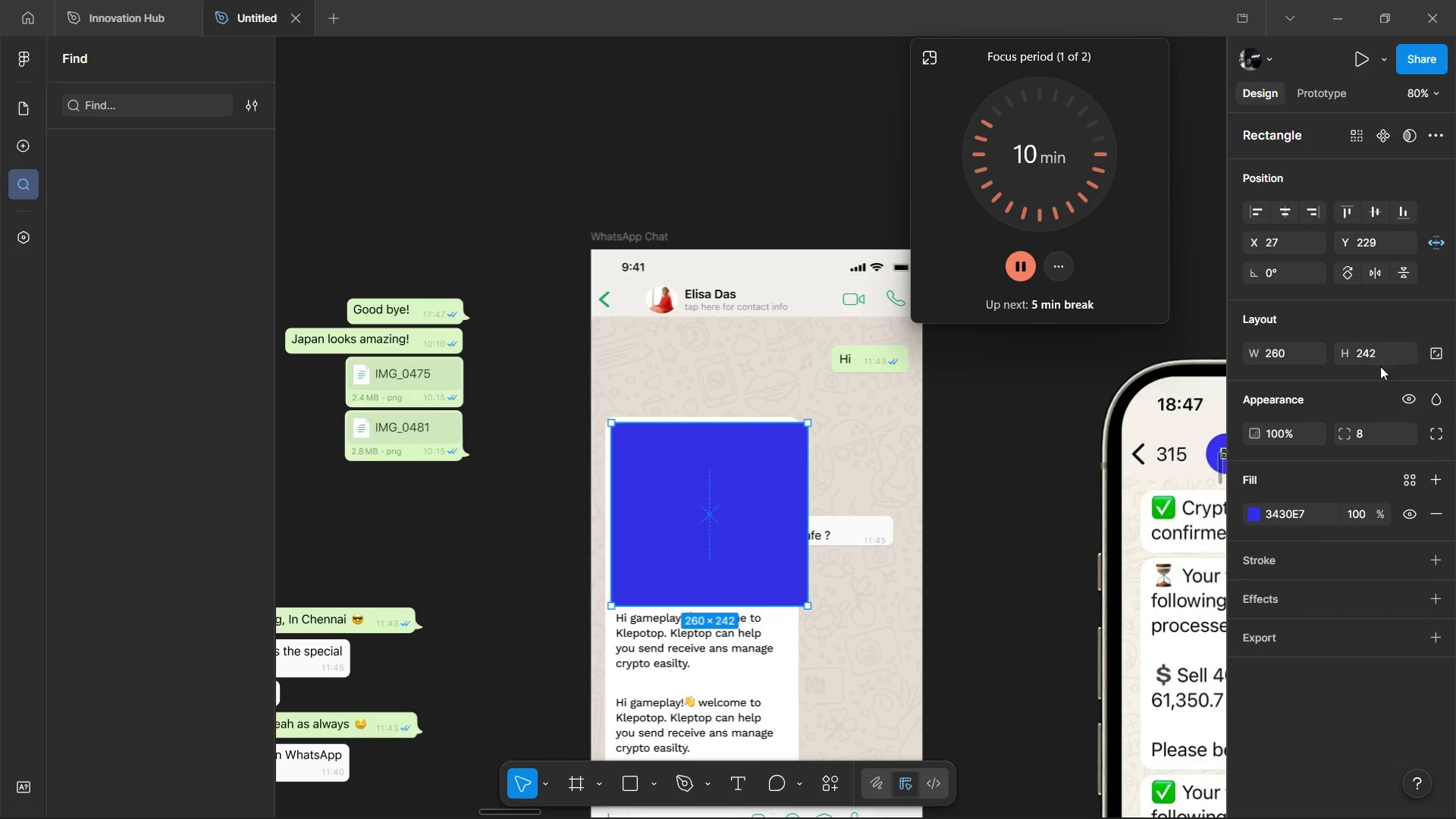 
wait(5.27)
 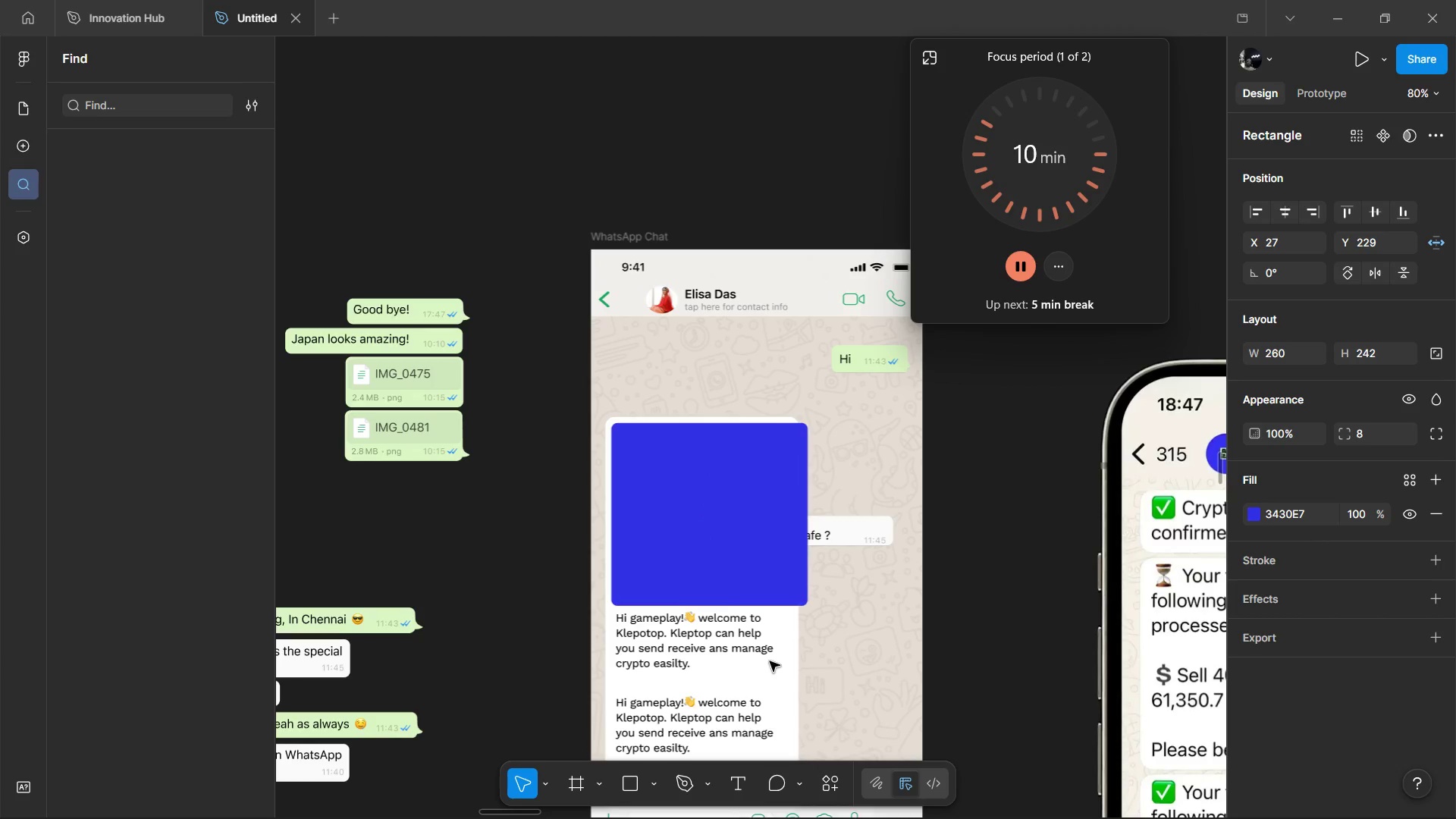 
hold_key(key=AltLeft, duration=0.97)
 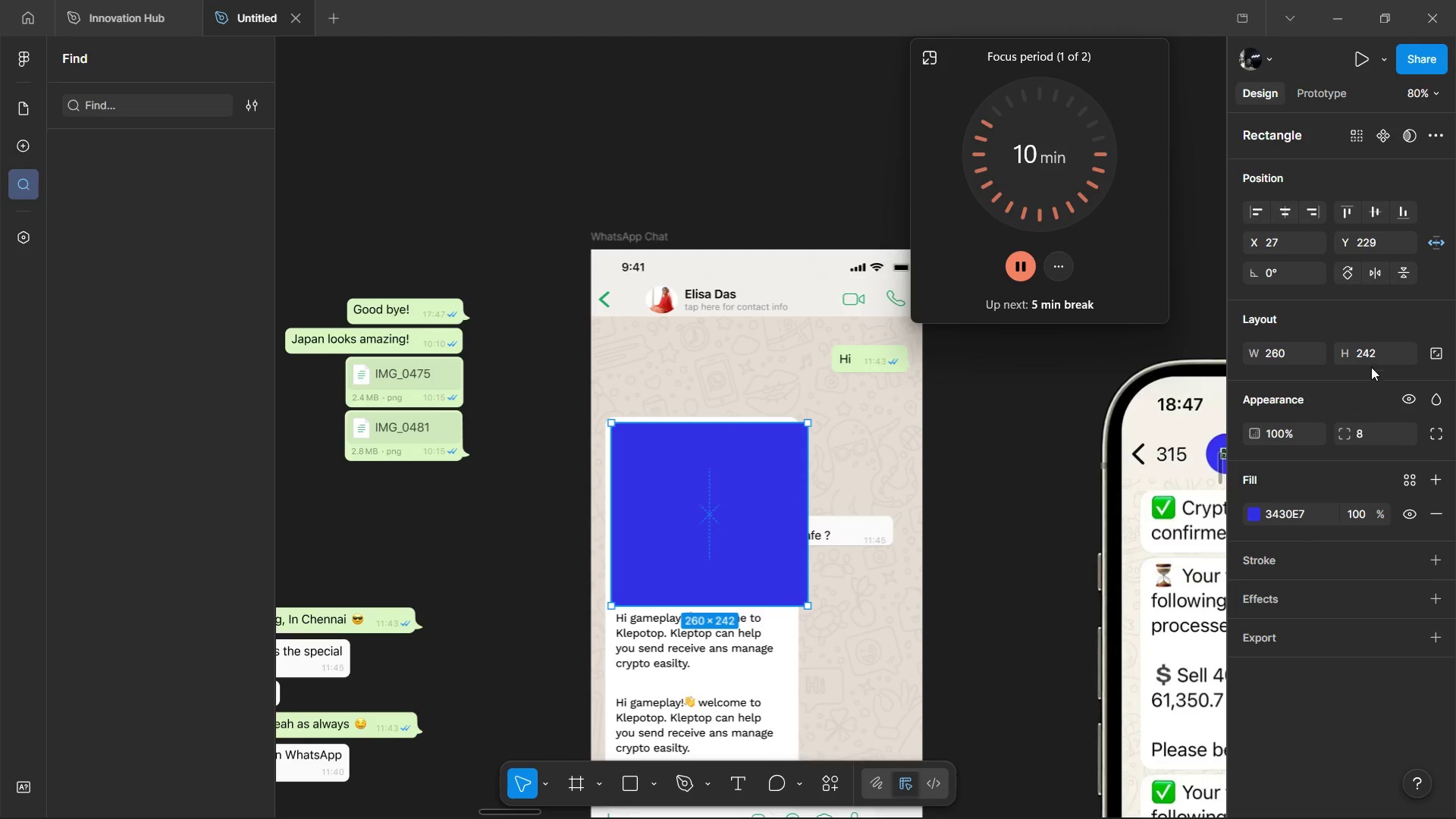 
left_click([1371, 347])
 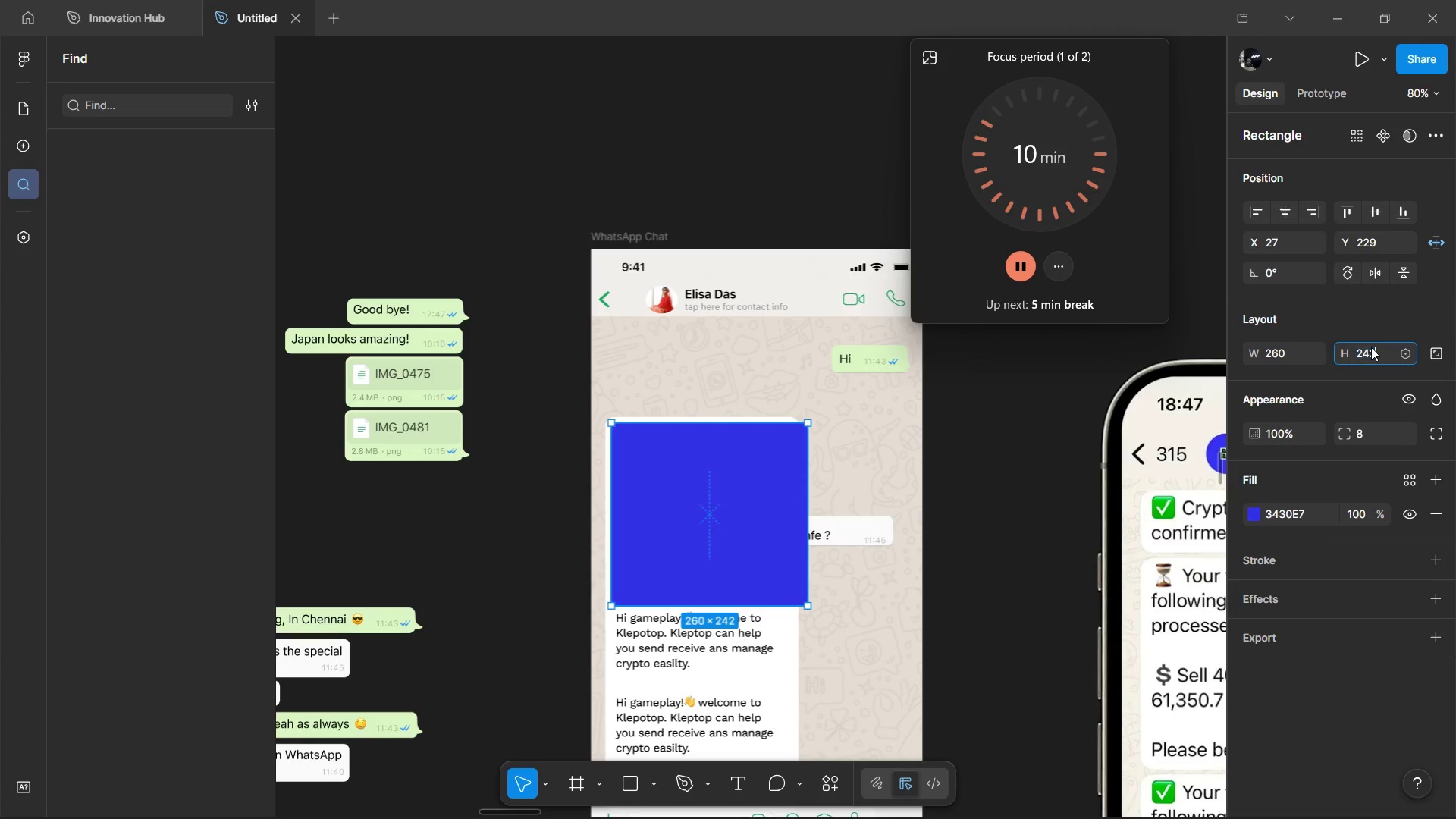 
key(ArrowRight)
 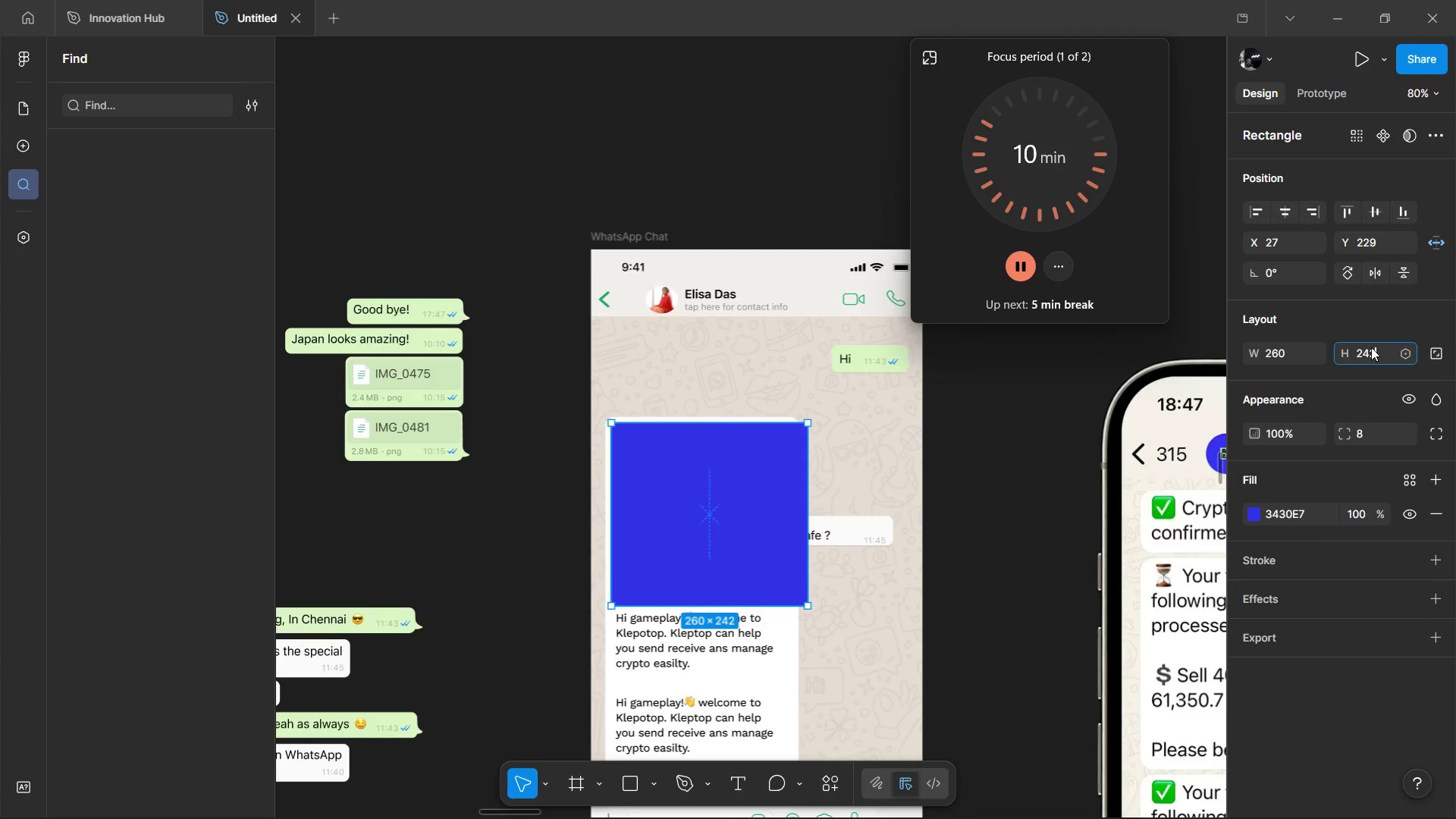 
type(-12)
 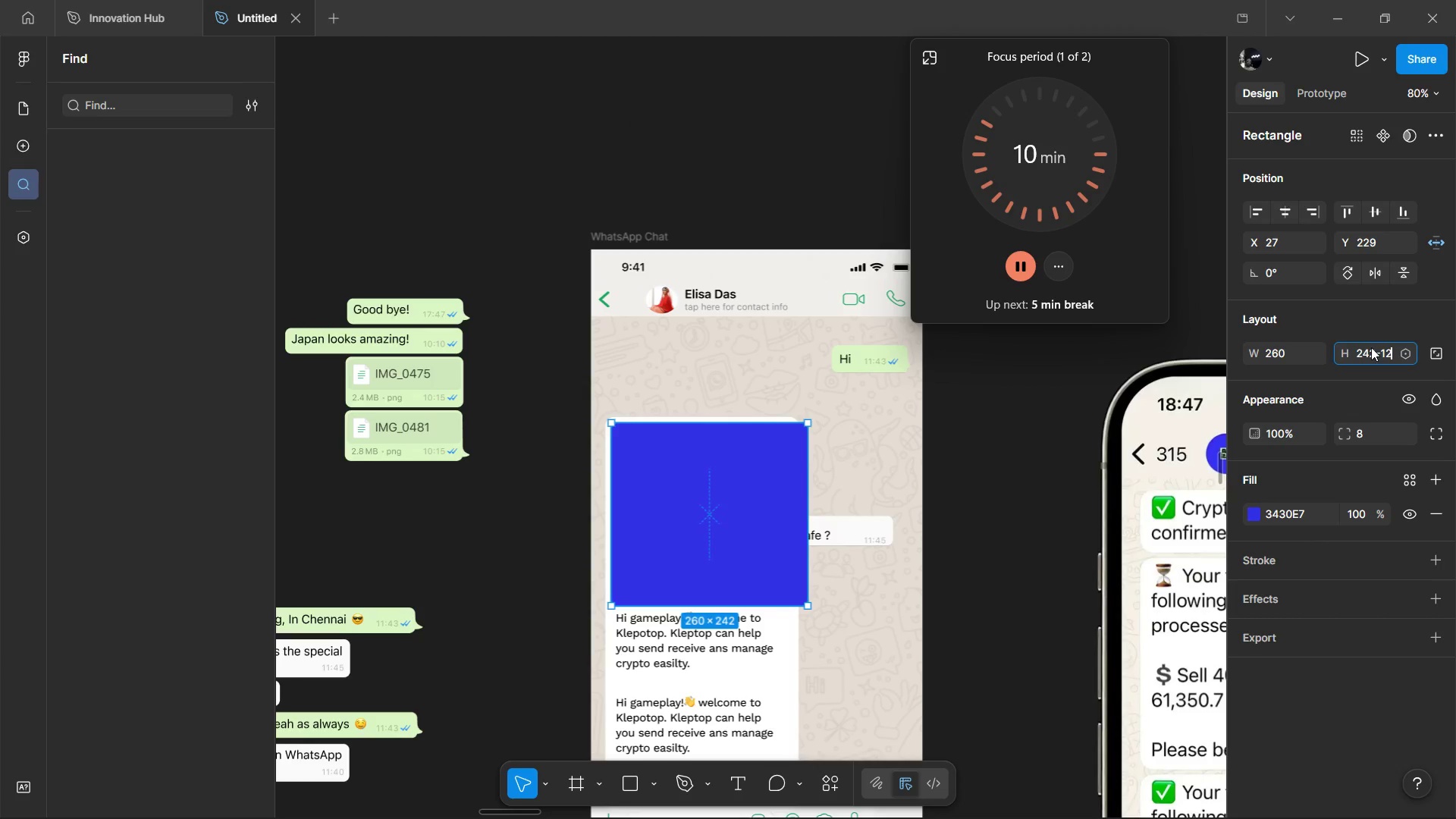 
key(Enter)
 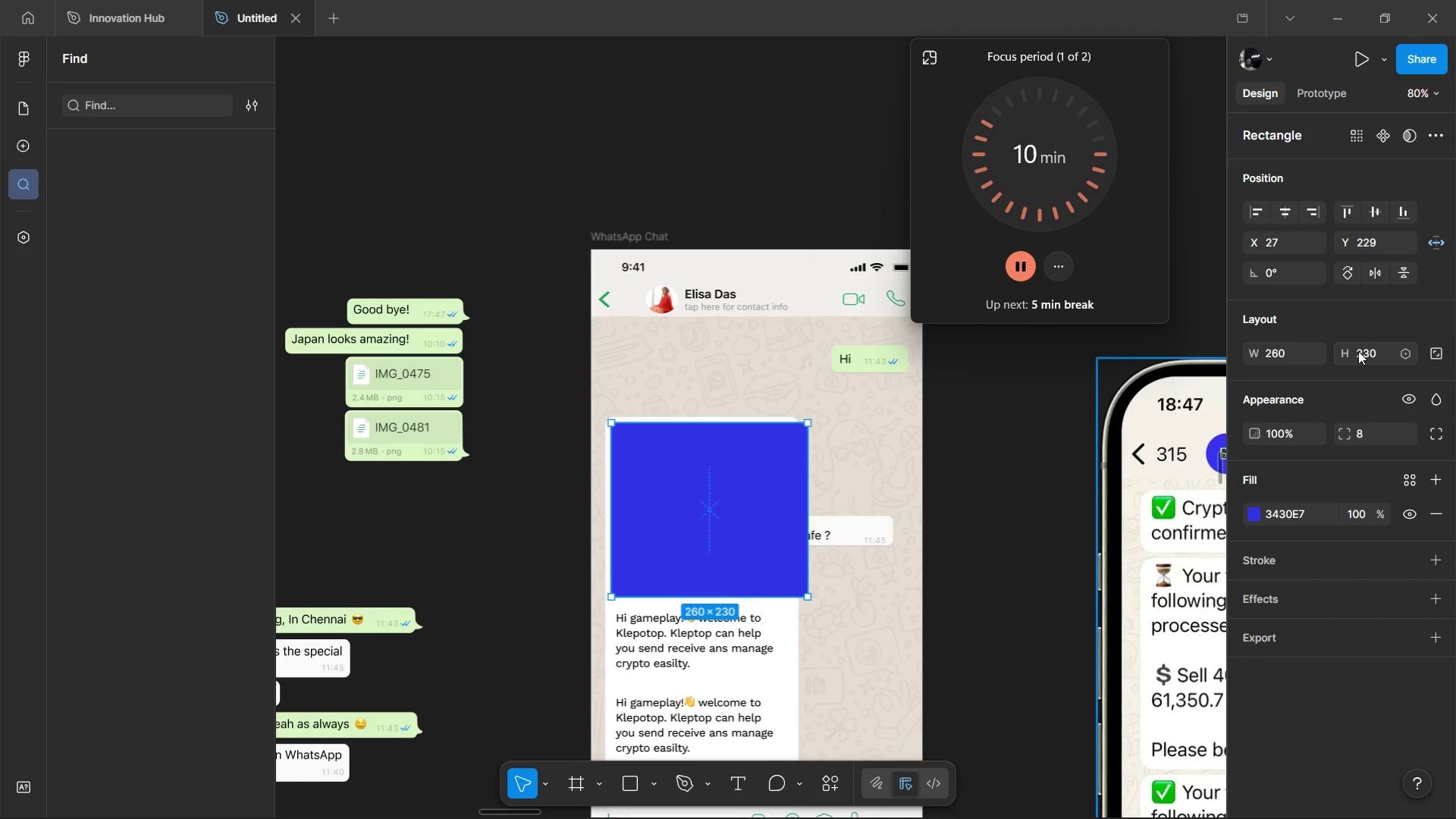 
key(Control+Z)
 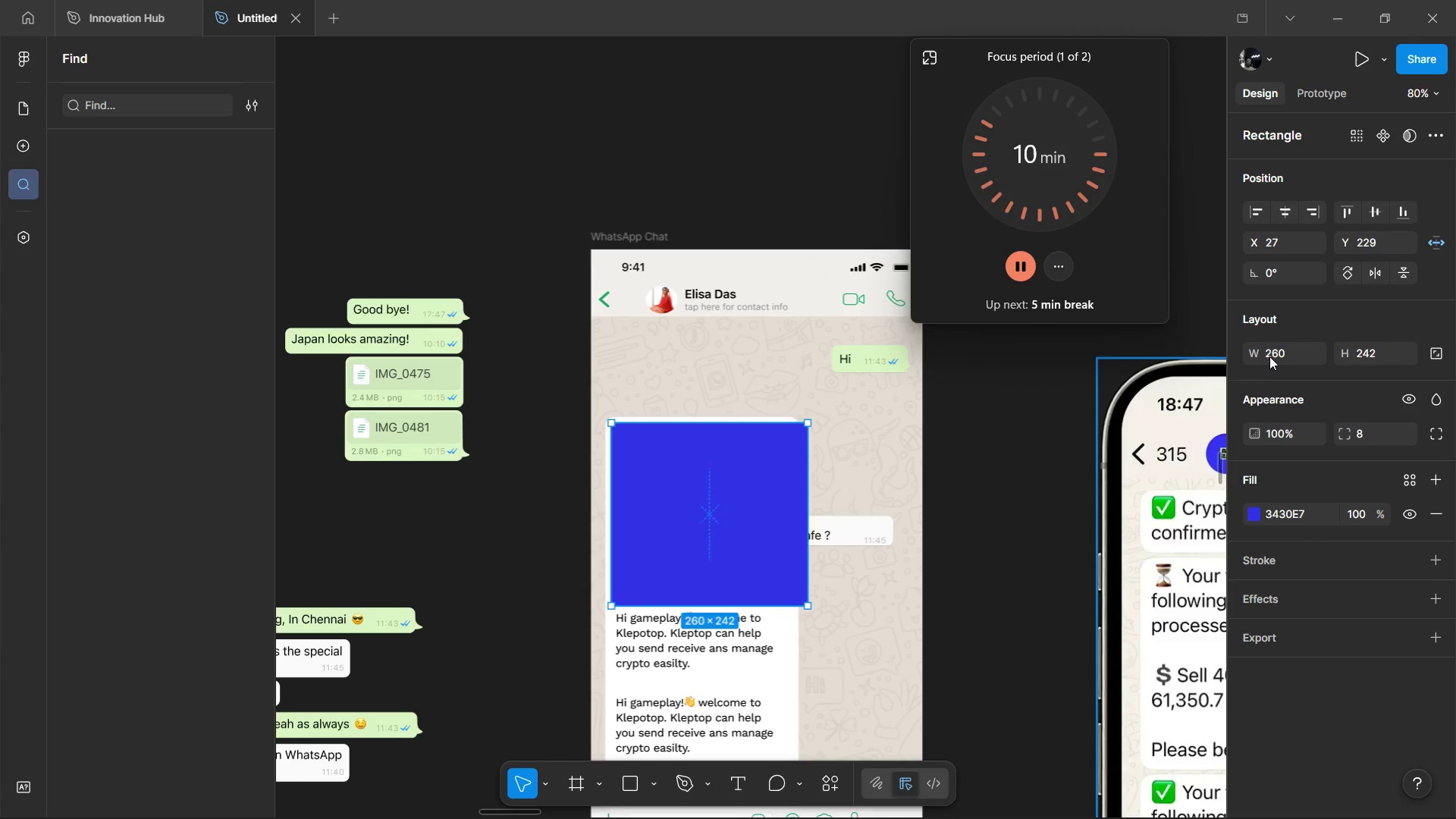 
left_click([1269, 356])
 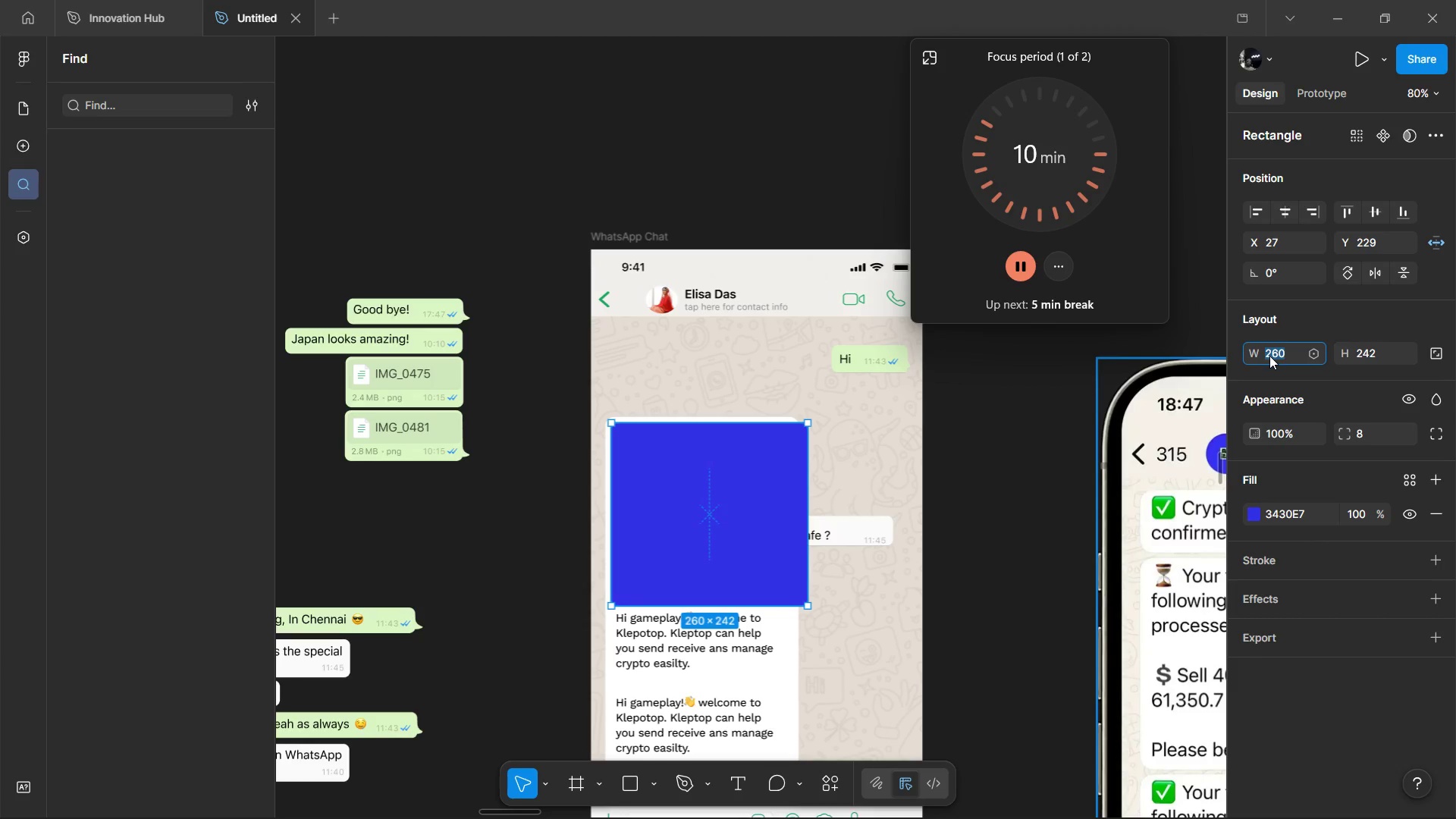 
key(ArrowRight)
 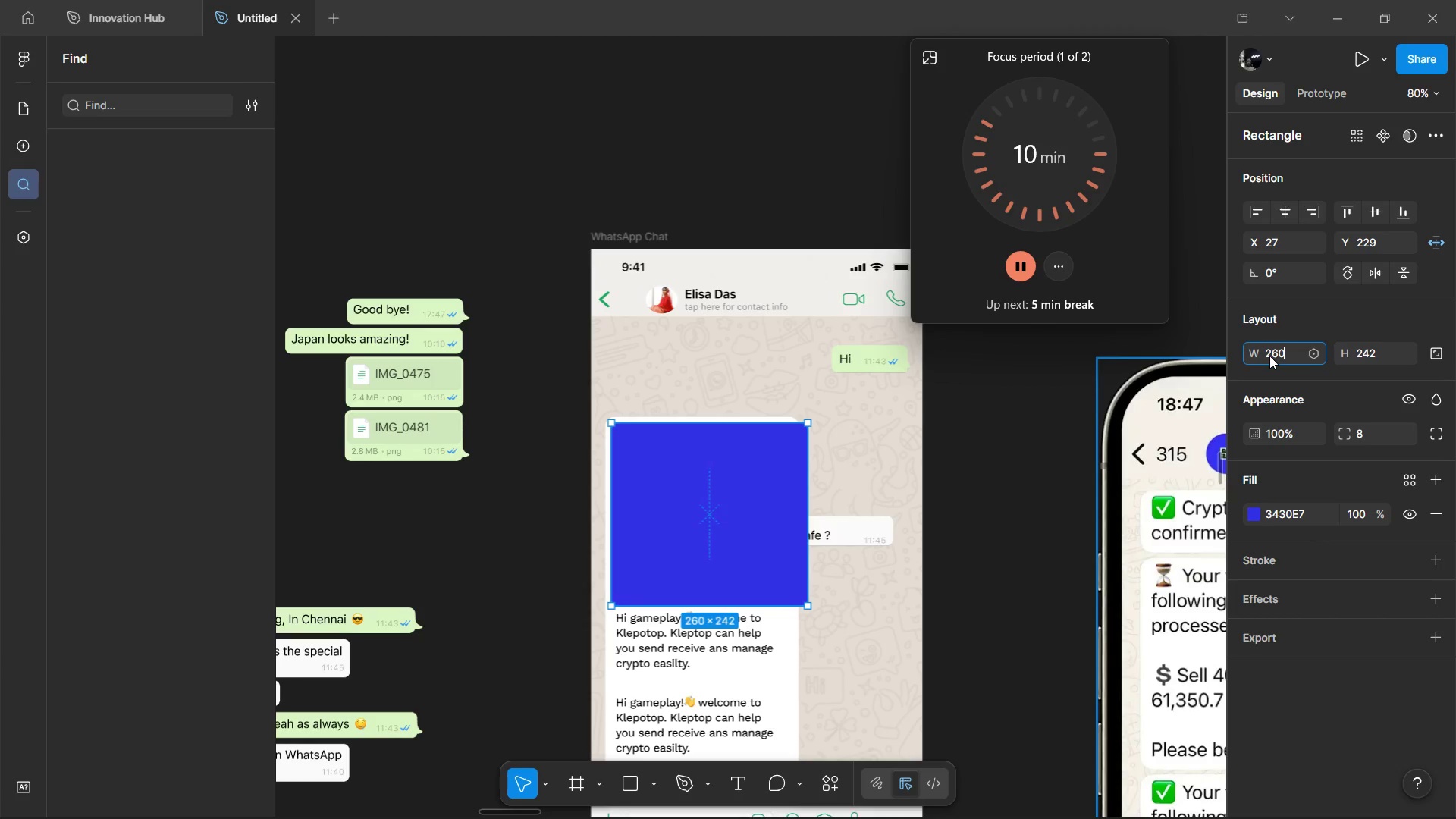 
type(-20)
 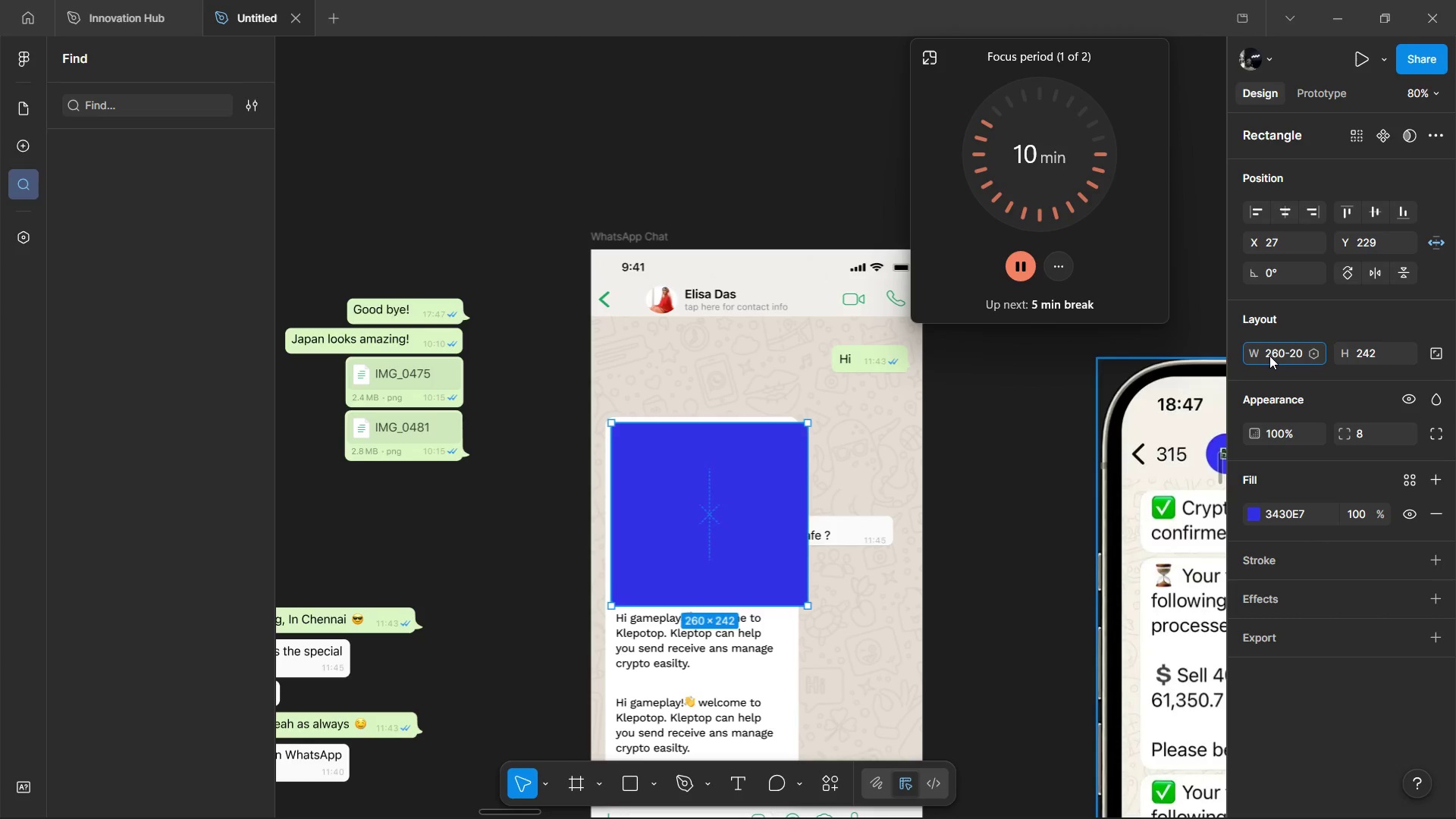 
key(Enter)
 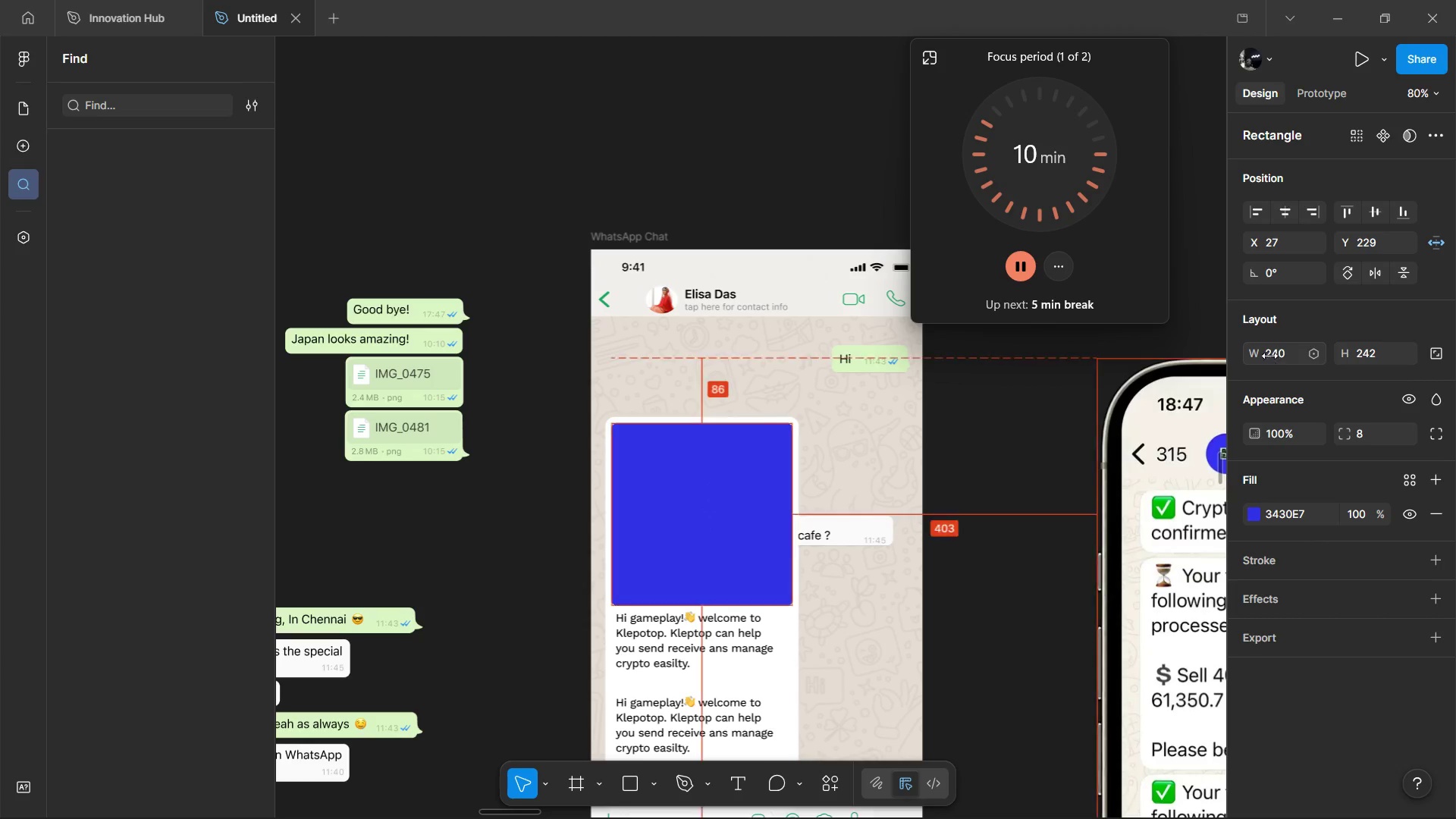 
hold_key(key=AltLeft, duration=1.45)
 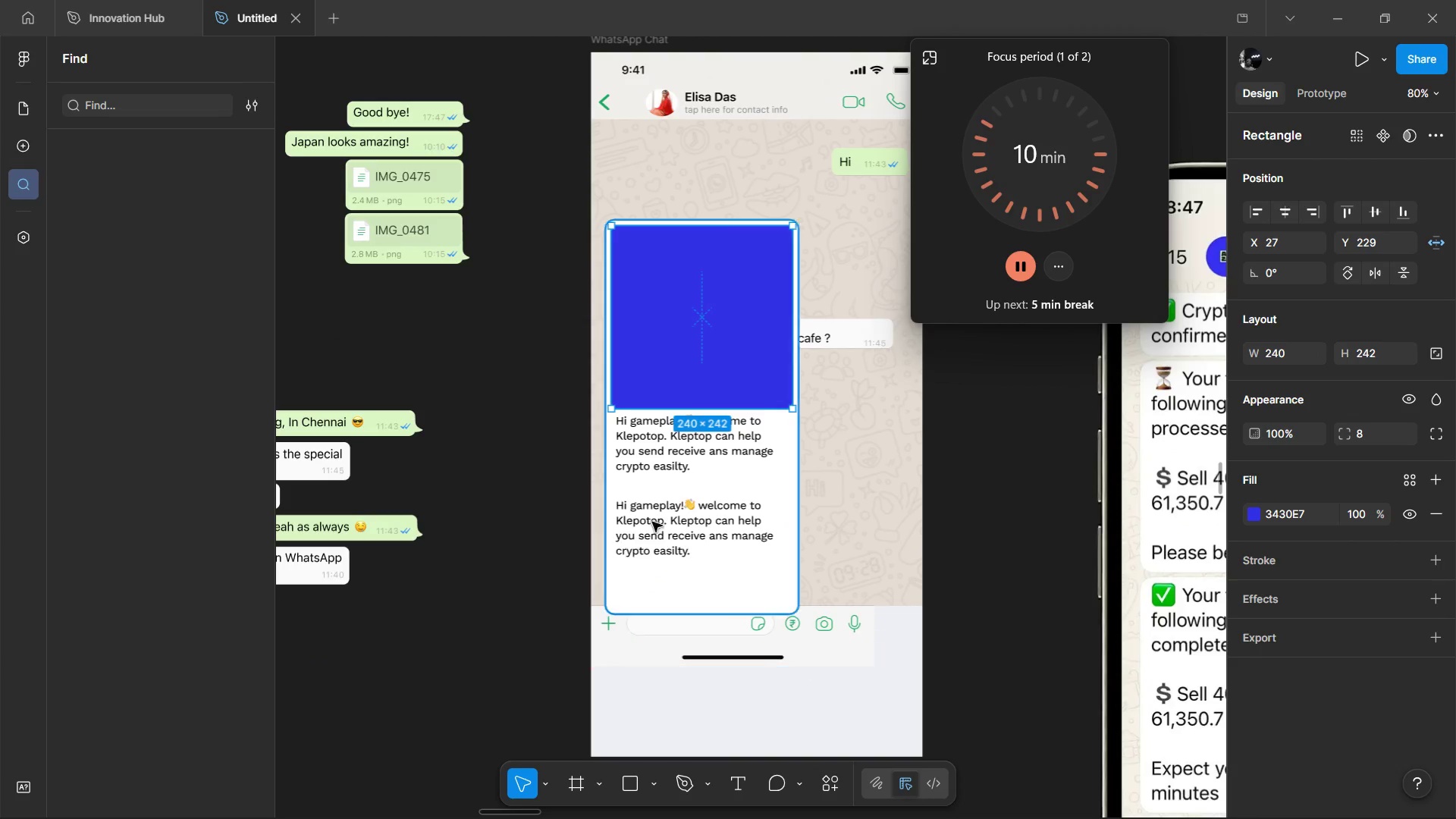 
scroll: coordinate [798, 658], scroll_direction: down, amount: 5.0
 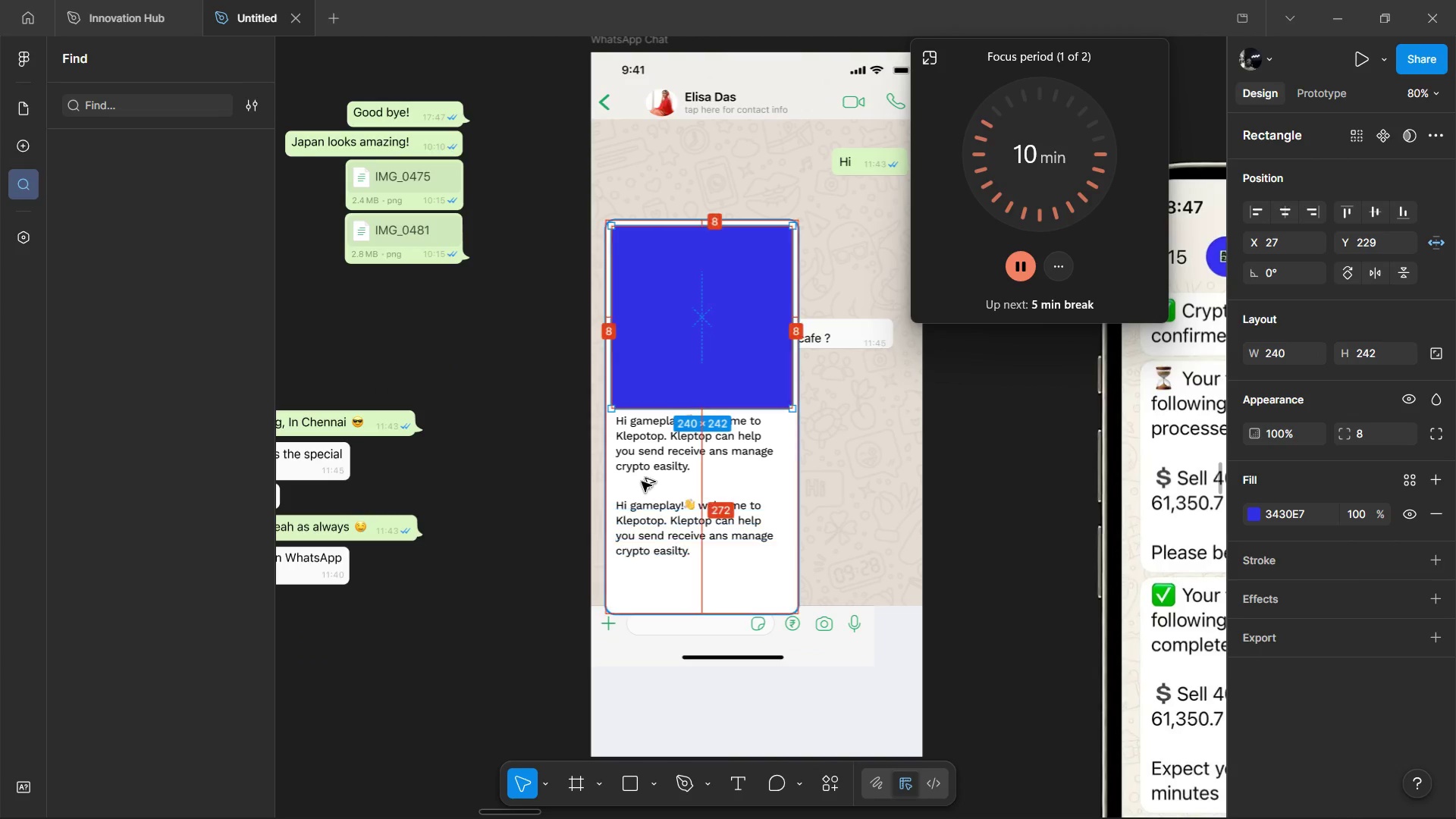 
key(Alt+Tab)
 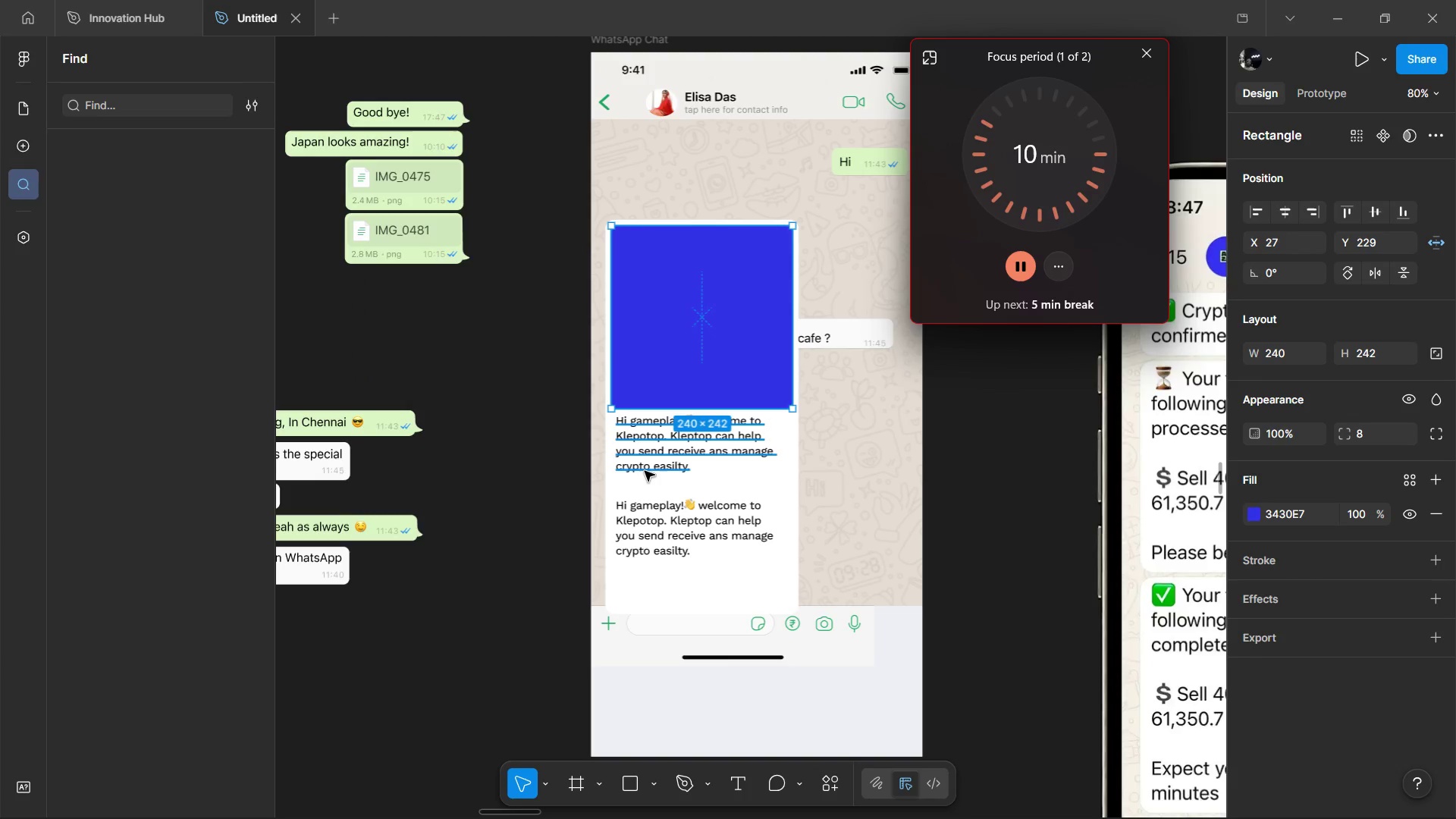 
wait(5.75)
 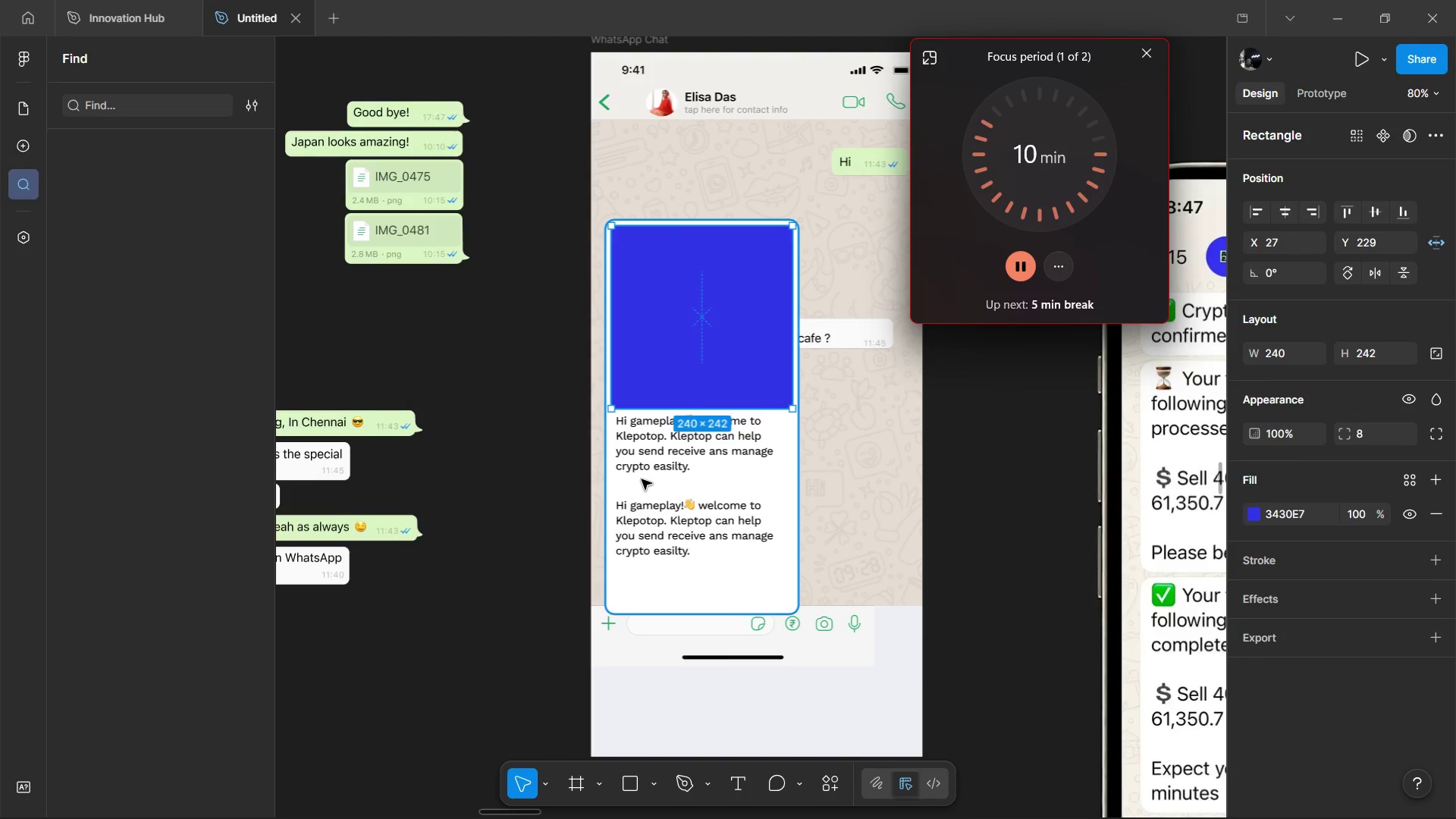 
double_click([670, 516])
 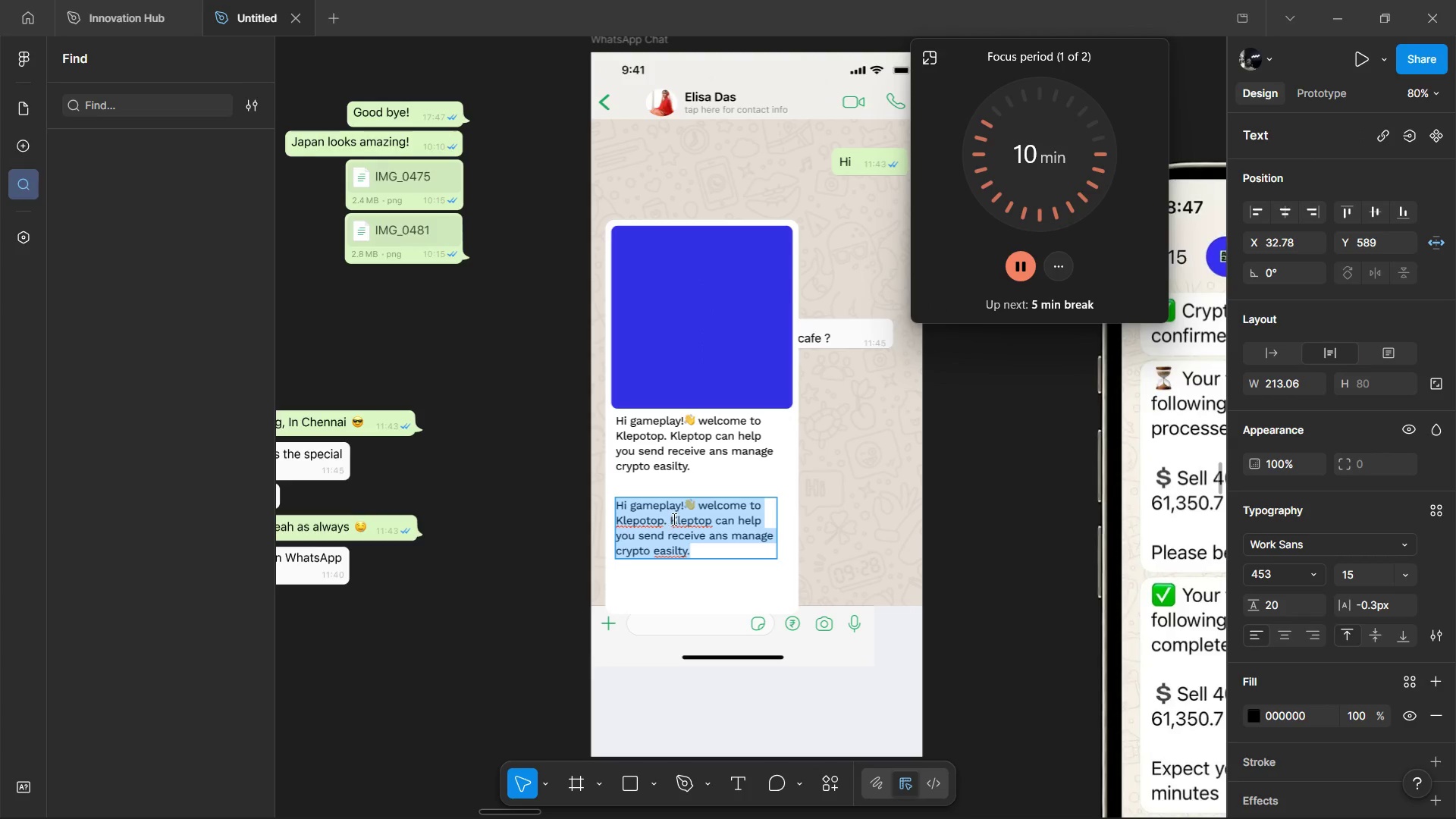 
type(Click on "create wallet" to createa)
key(Backspace)
type( a walllet)
 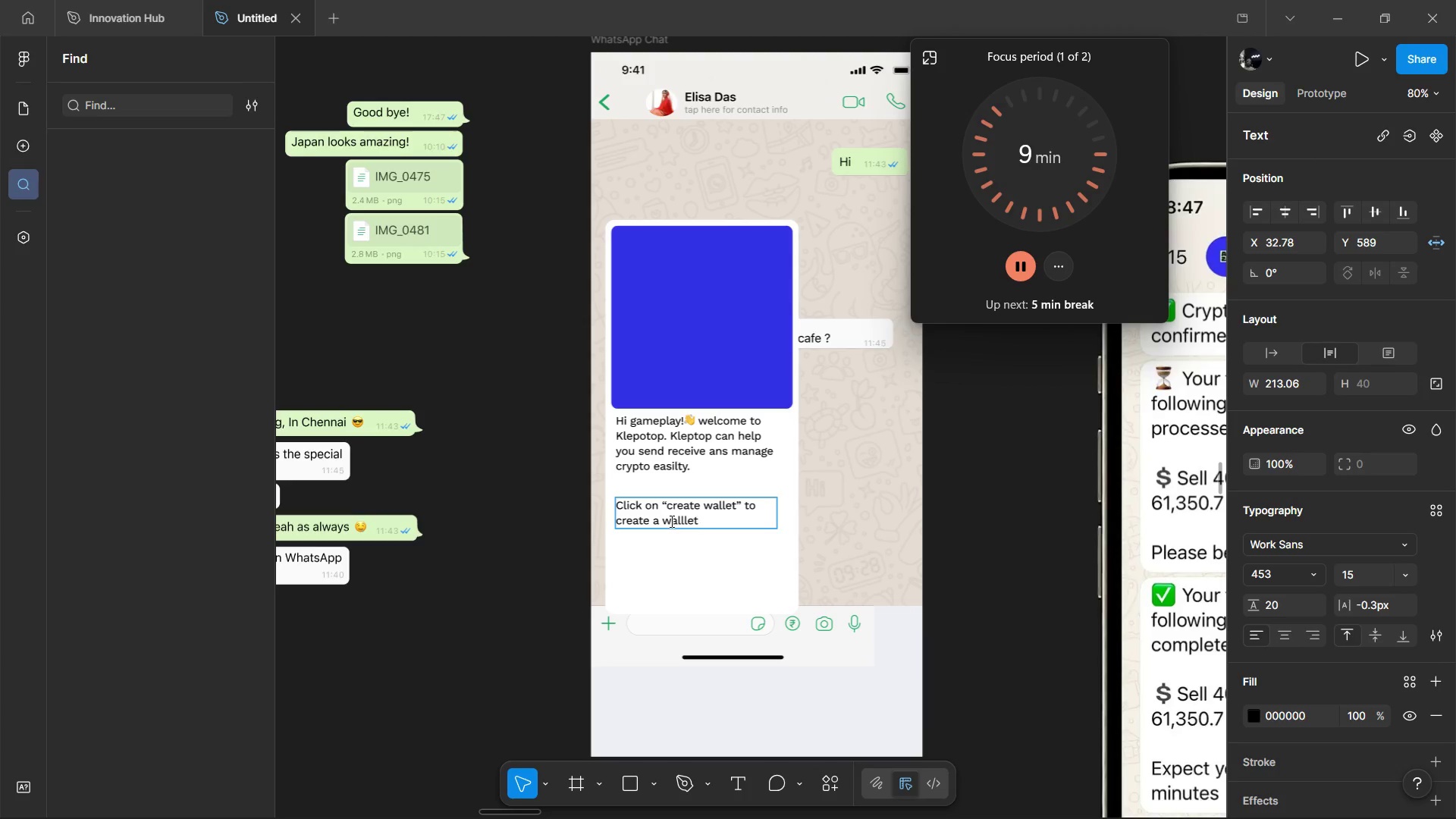 
key(ArrowLeft)
 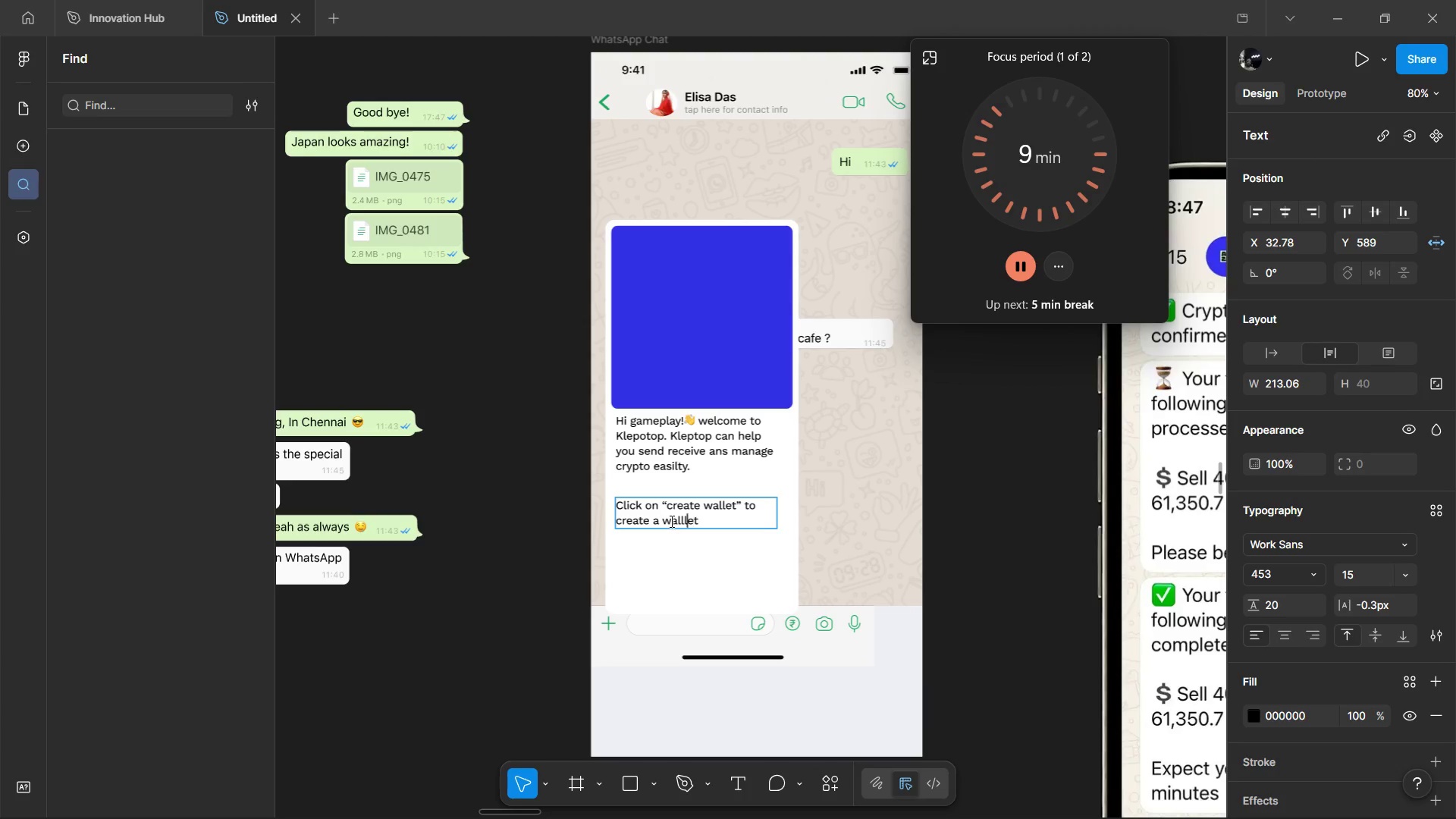 
key(ArrowLeft)
 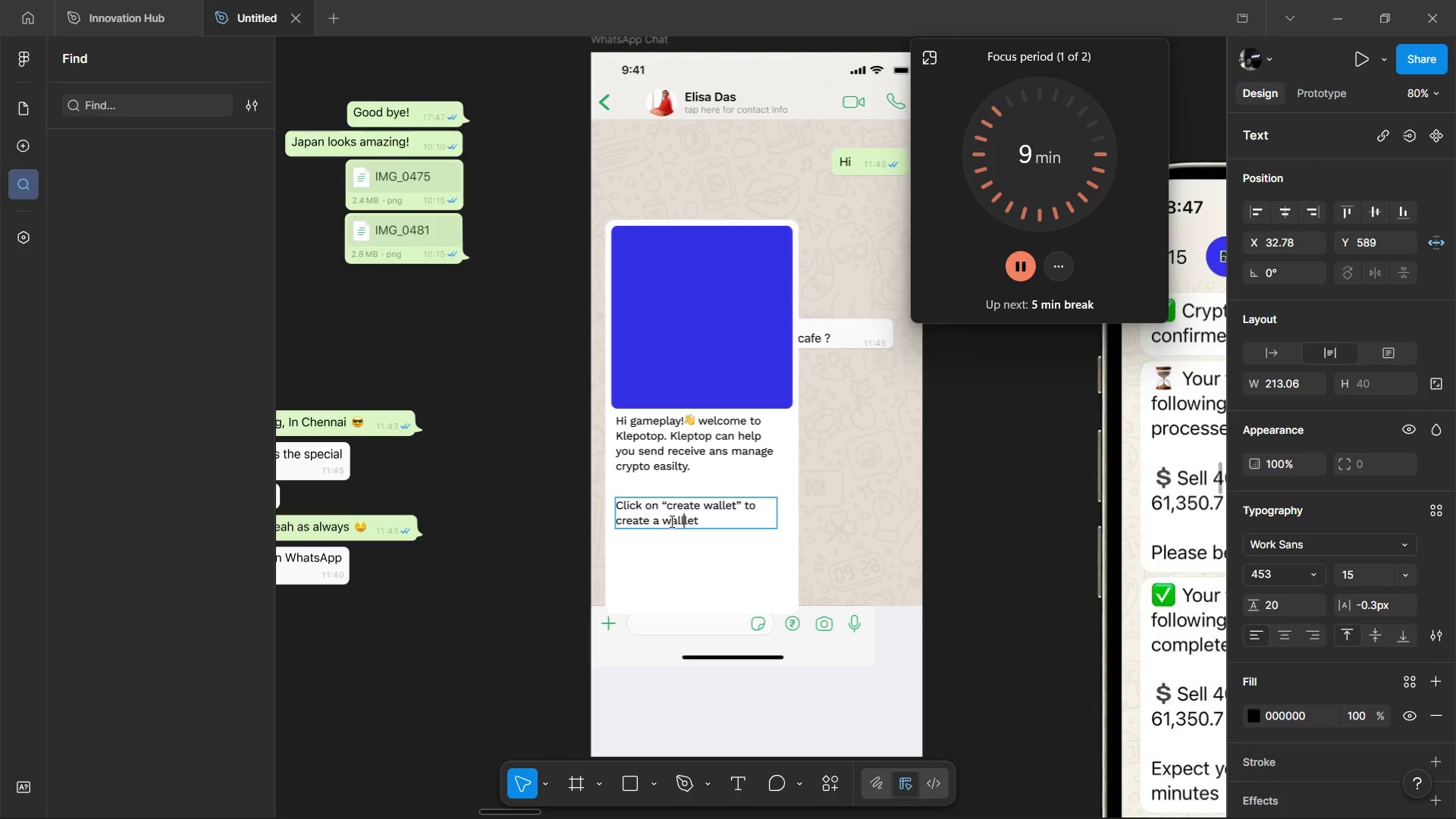 
key(ArrowLeft)
 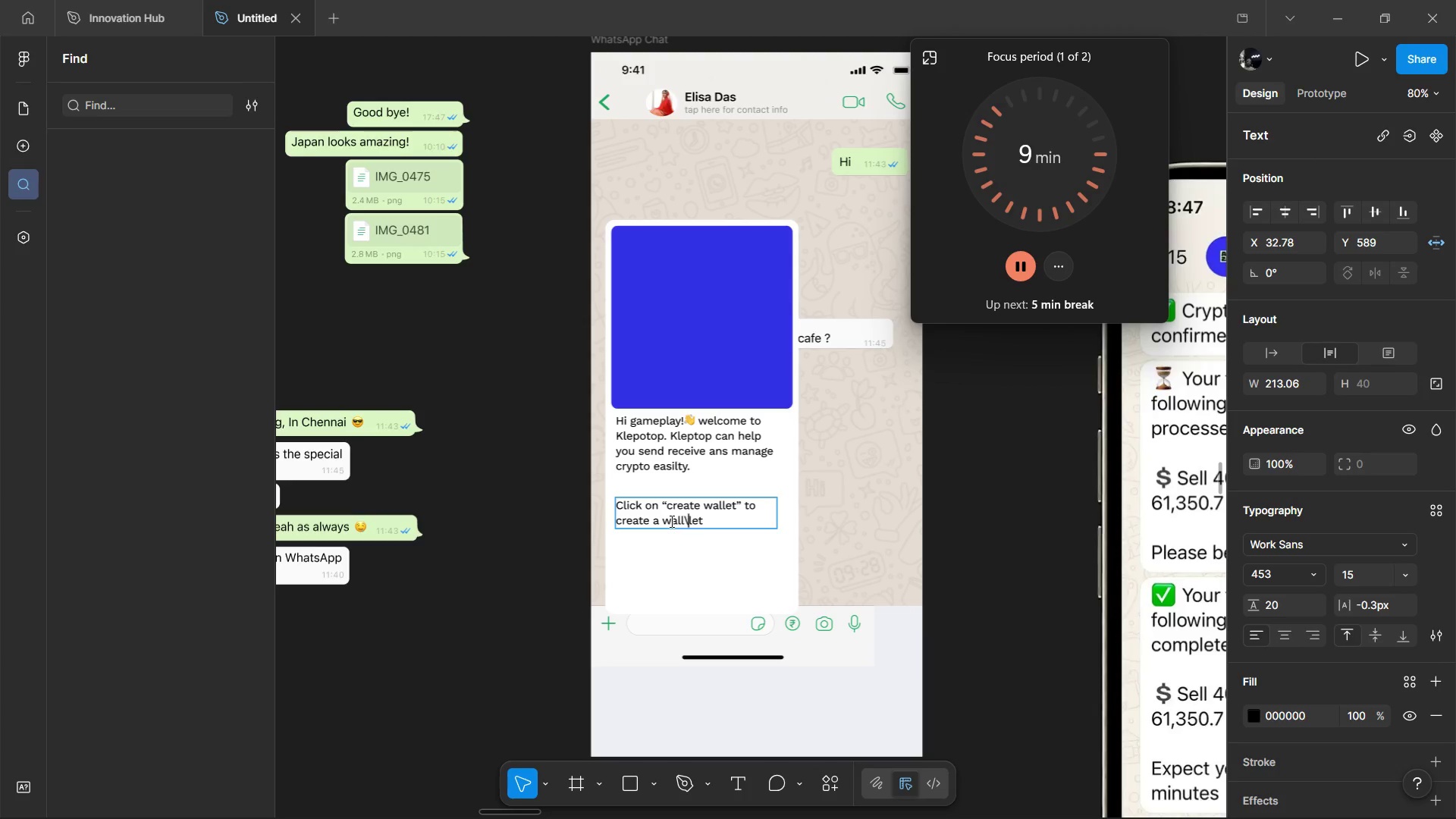 
key(Backslash)
 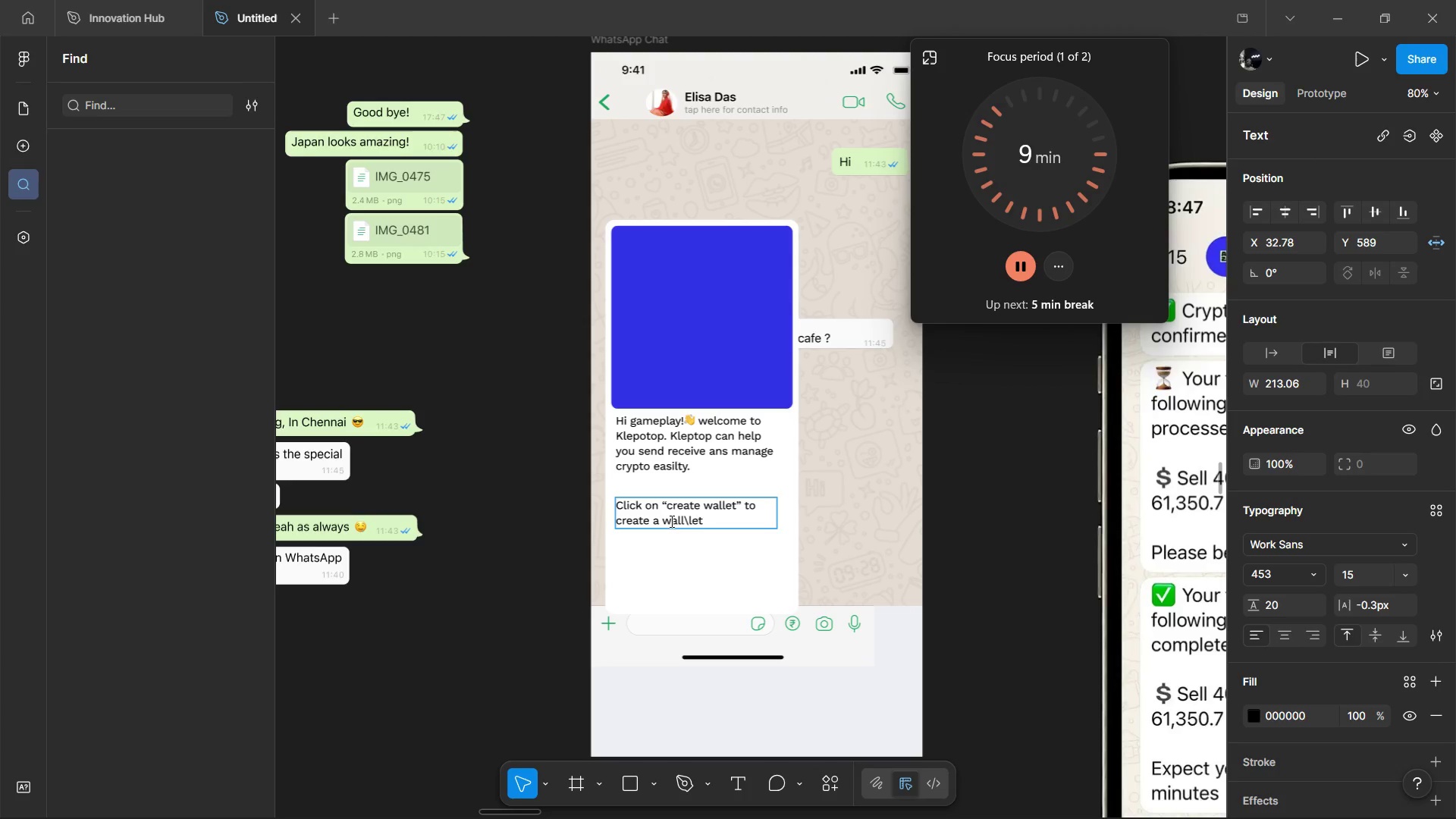 
key(Backspace)
 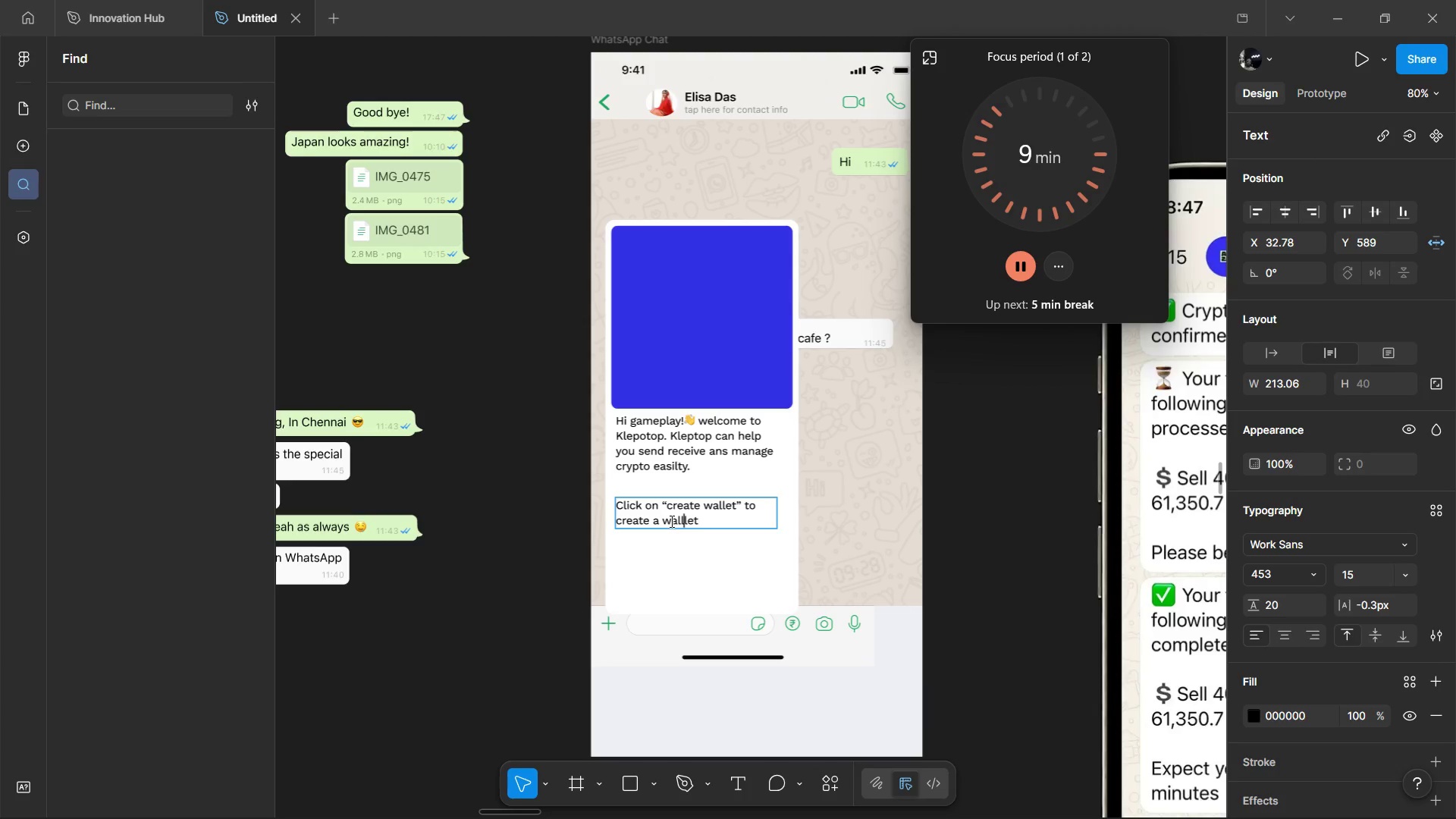 
key(Backspace)
 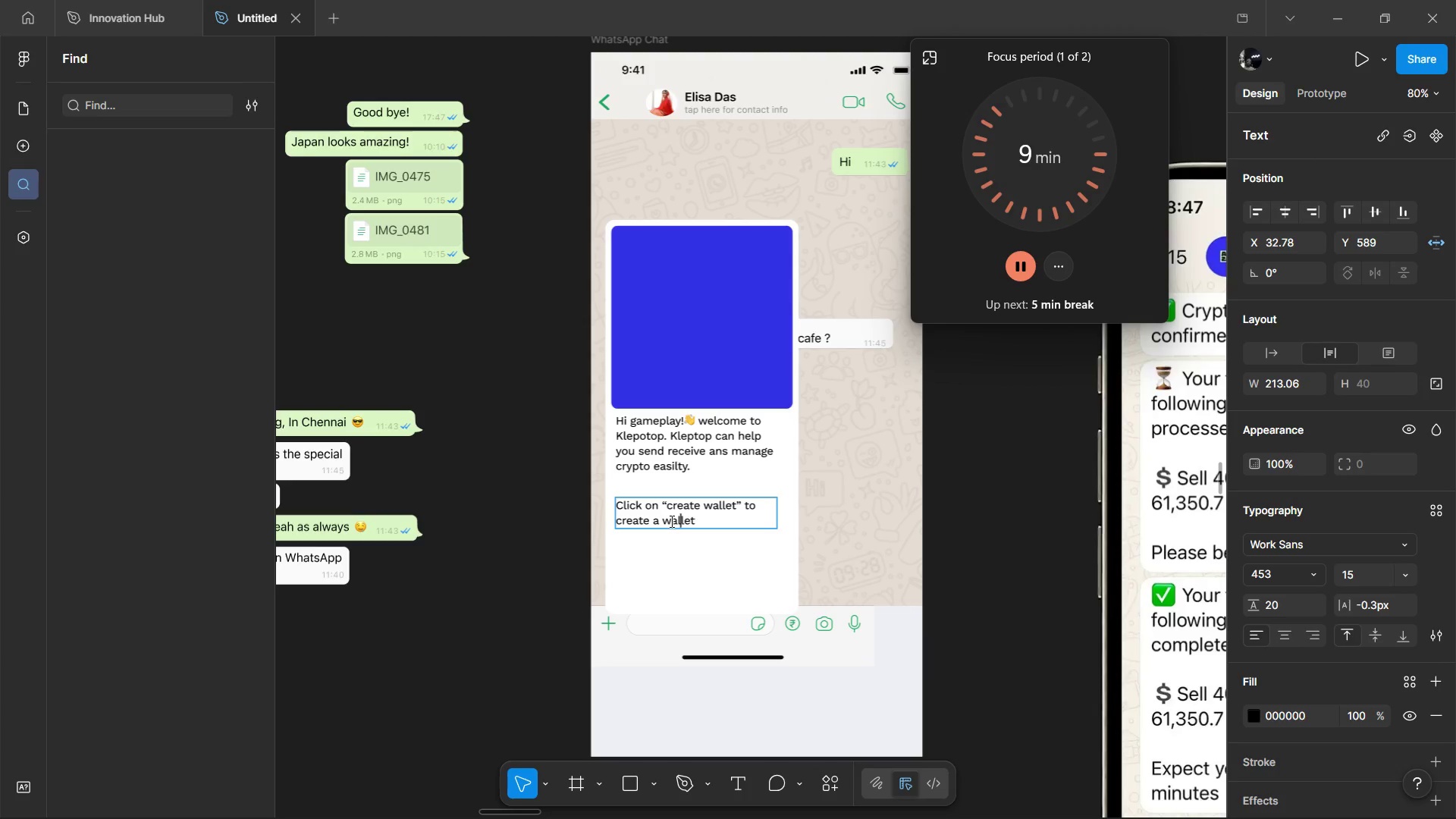 
key(Control+ArrowRight)
 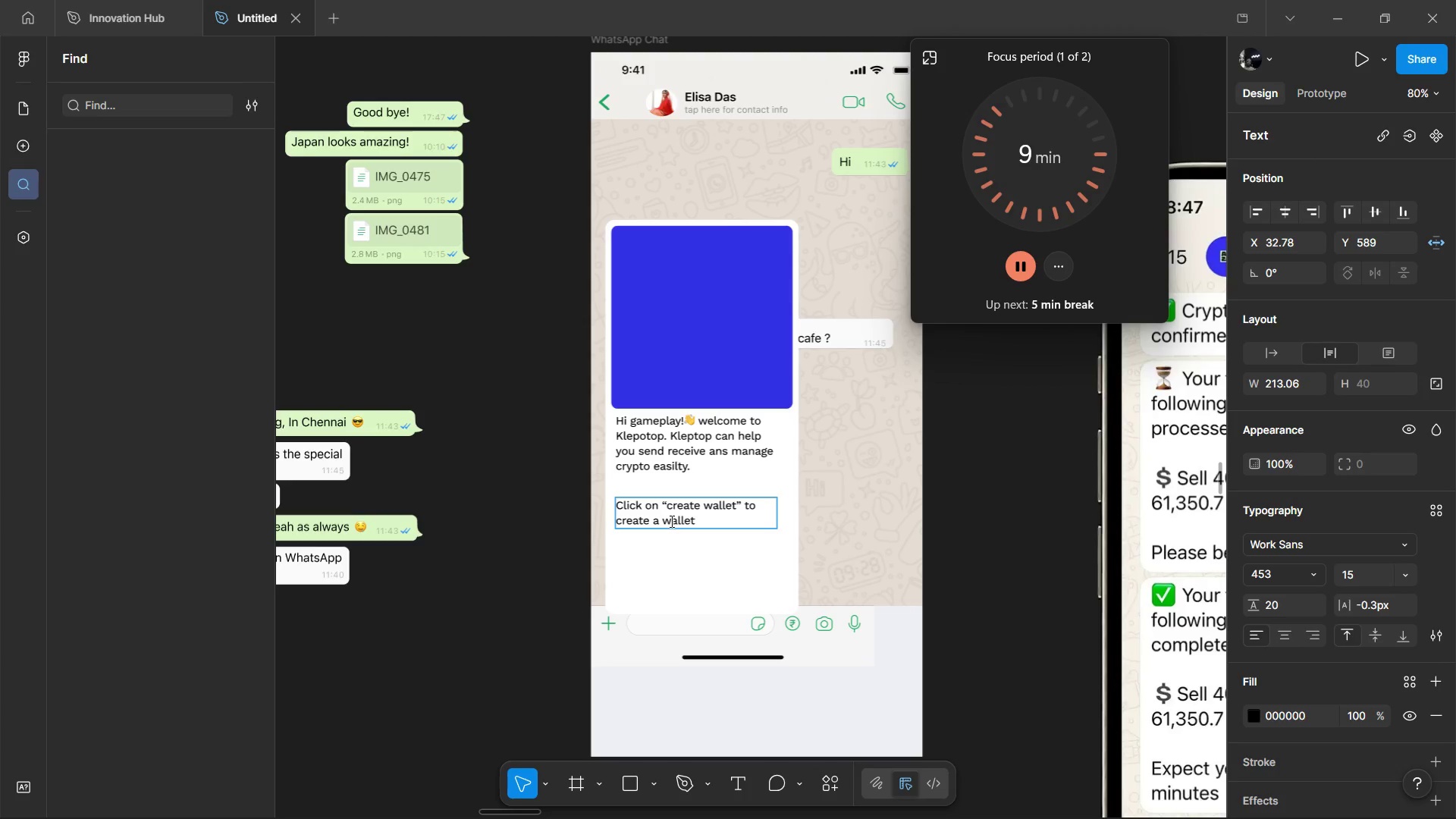 
type( to get started. Don't forget to ds)
key(Backspace)
key(Backspace)
type(savee my contact as kl)
 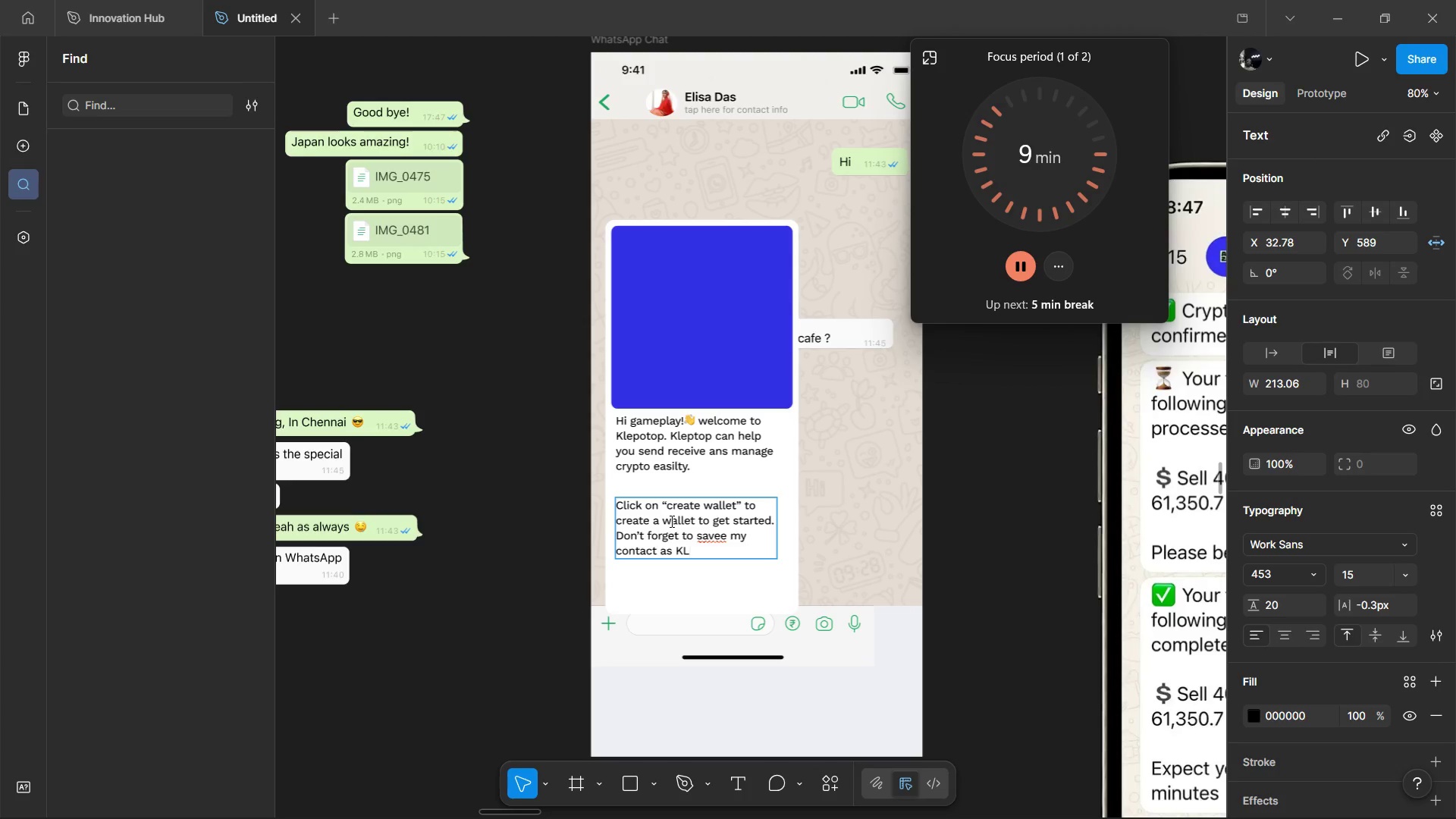 
 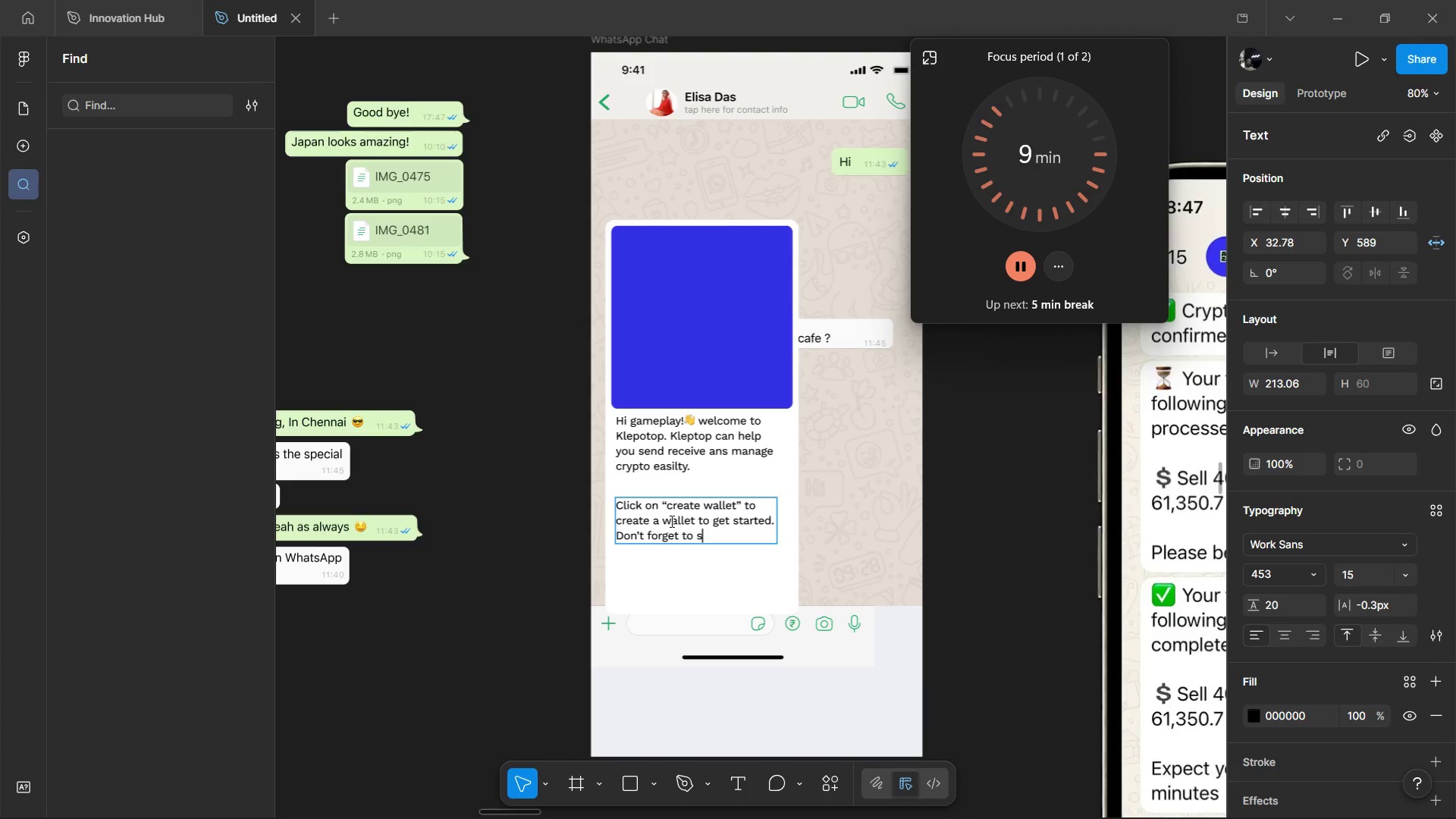 
hold_key(key=CapsLock, duration=0.45)
 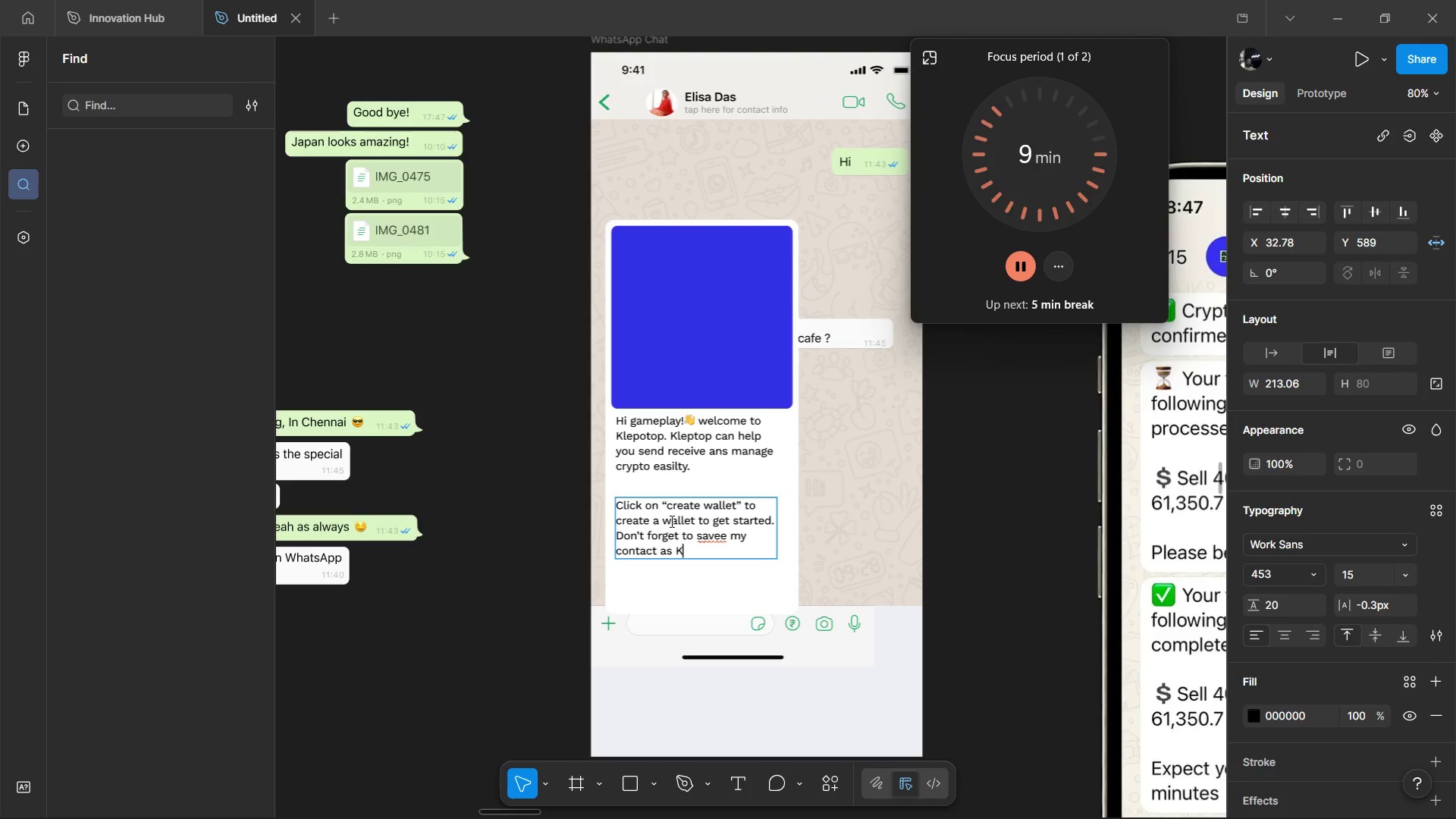 
wait(15.7)
 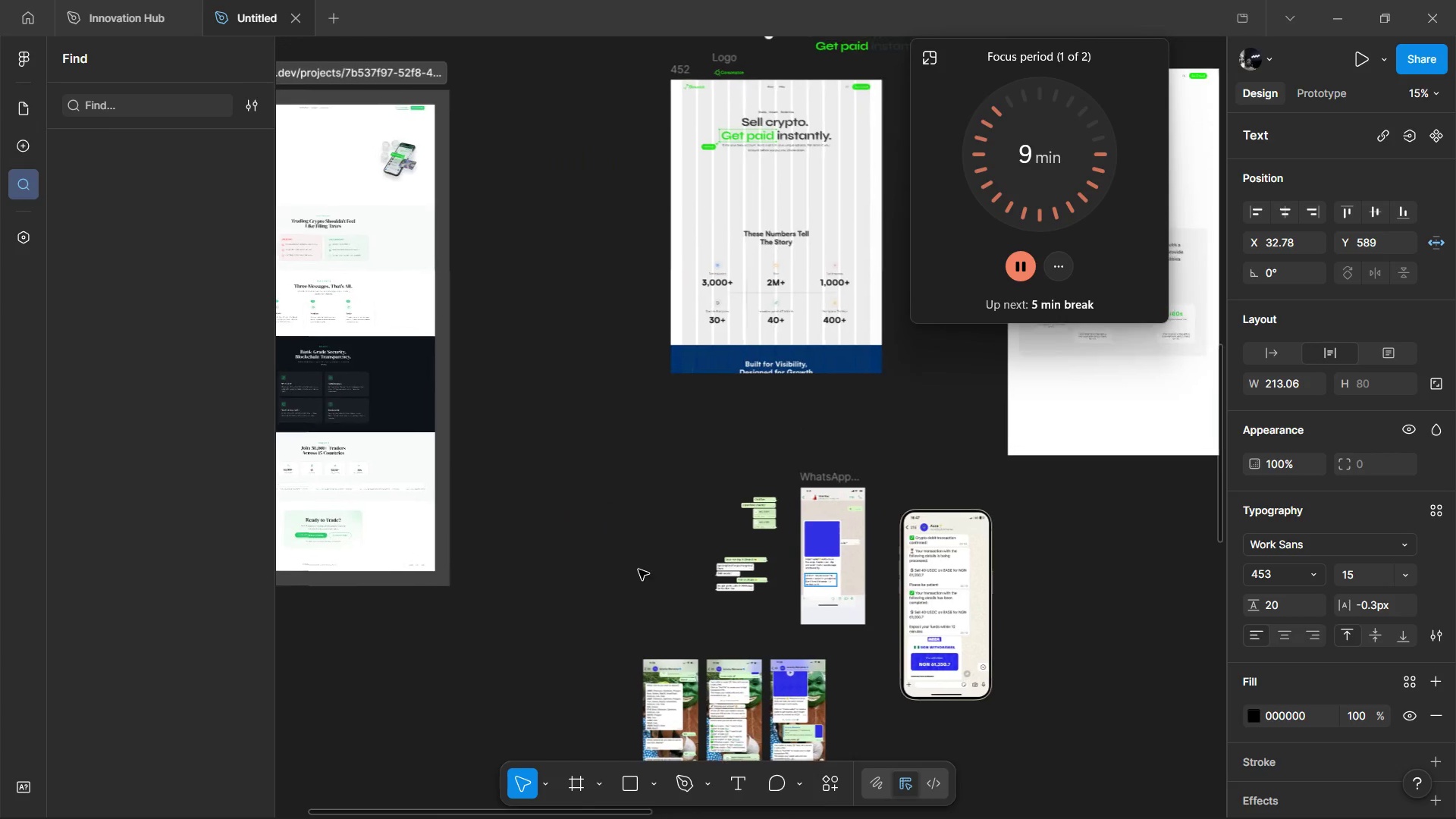 
key(Backspace)
type(lop)
key(Backspace)
key(Backspace)
key(Backspace)
type(ipepo)
 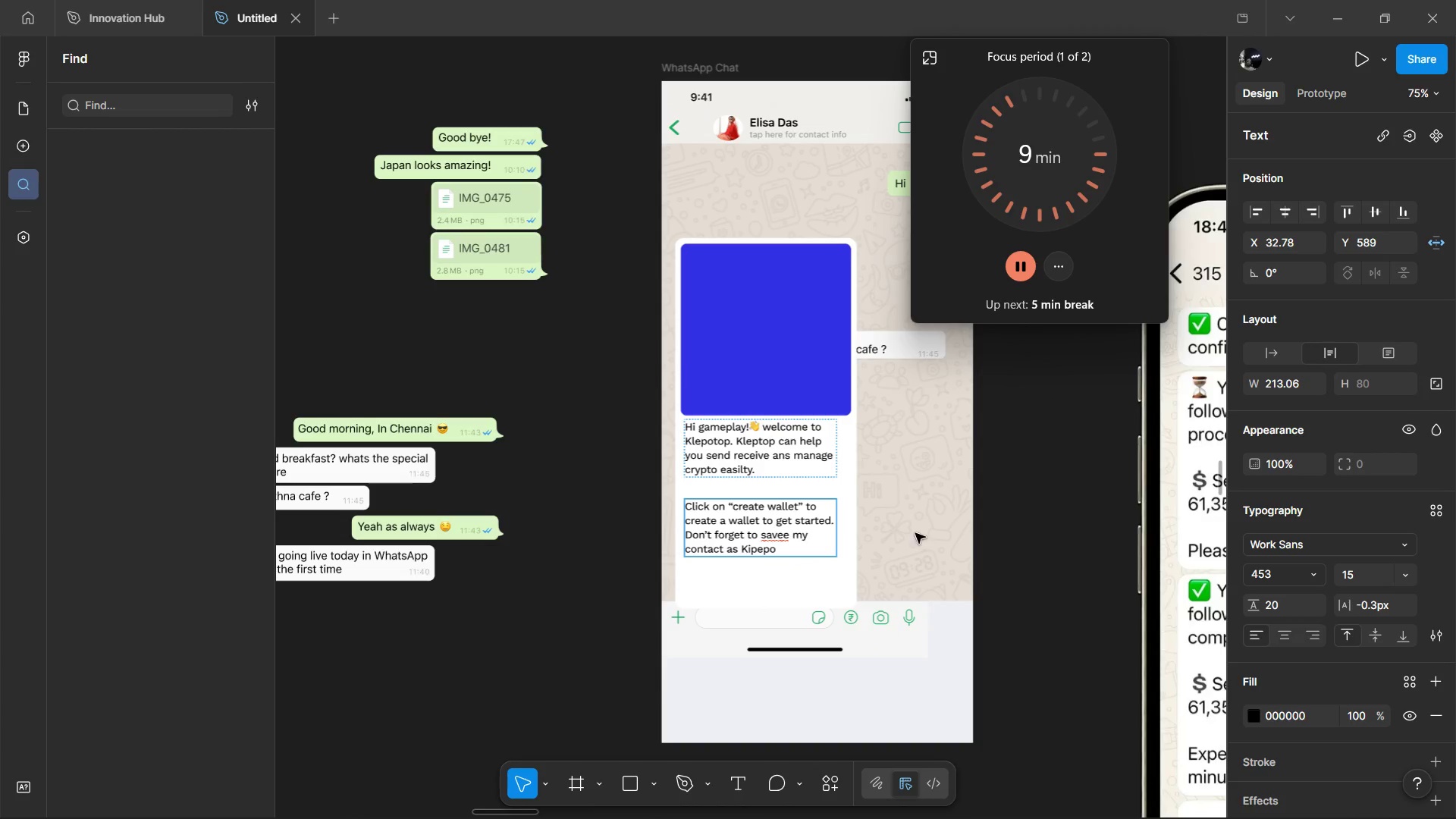 
left_click([921, 539])
 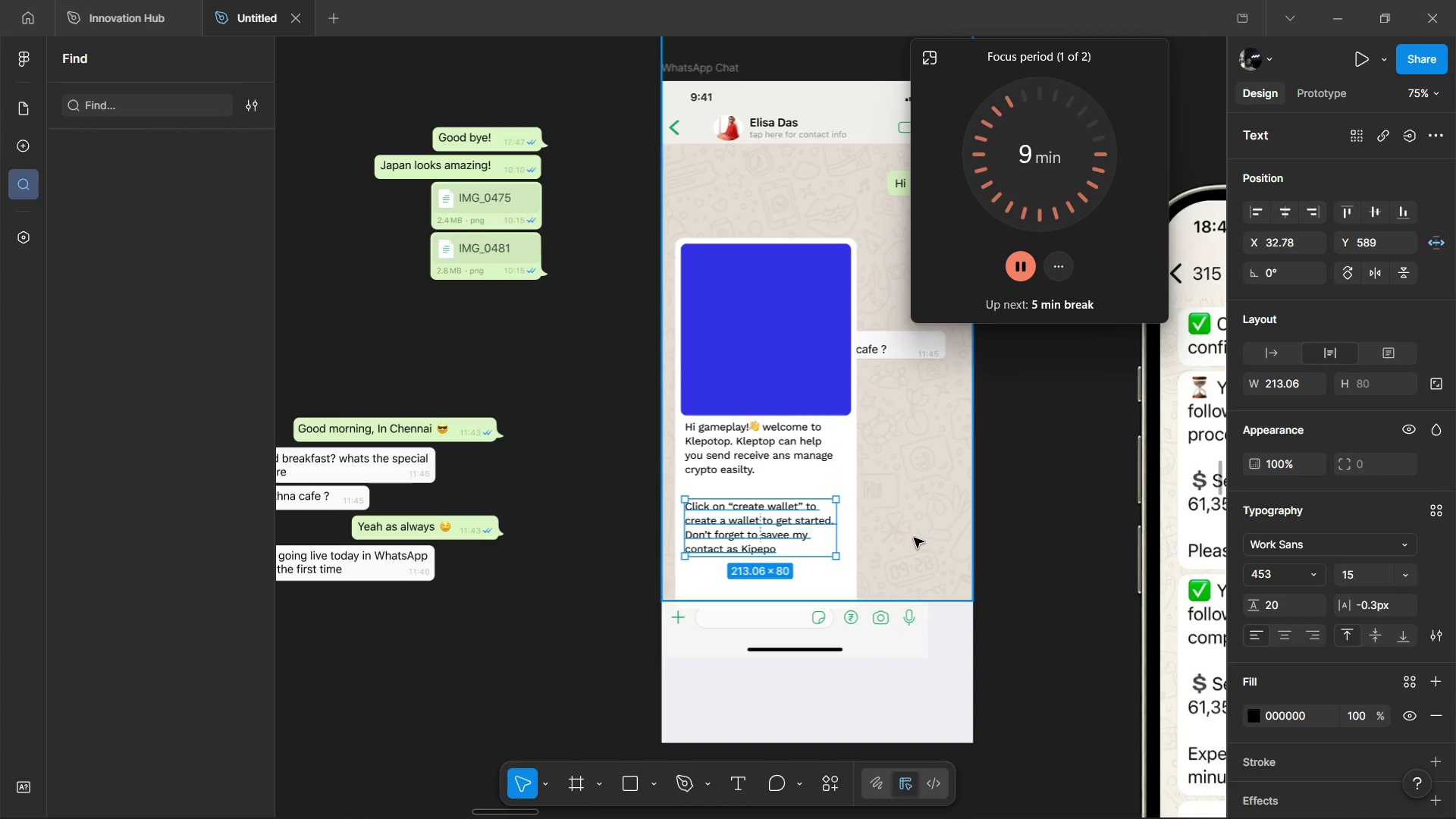 
key(Alt+Shift+ArrowUp)
 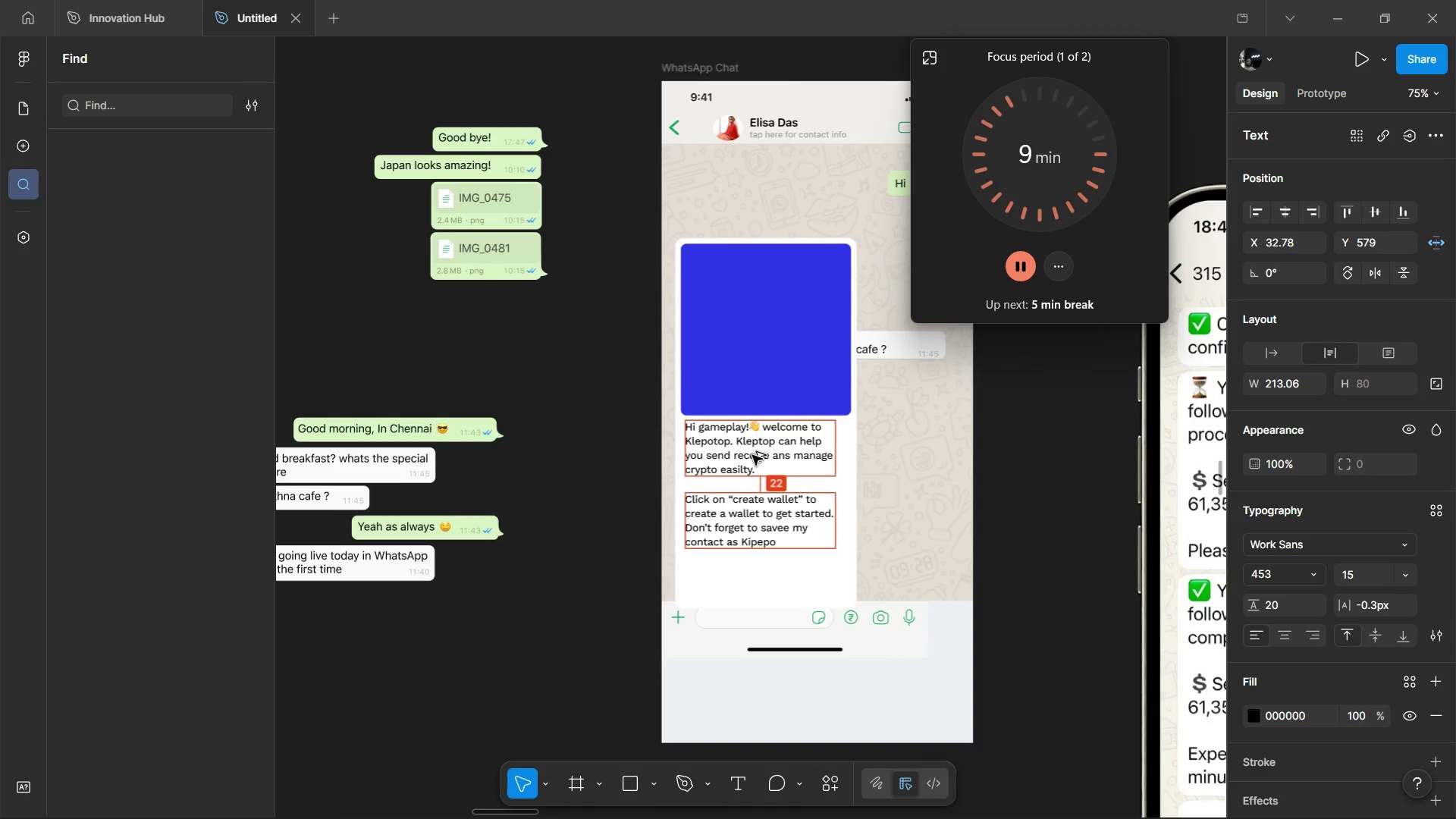 
key(Alt+Shift+ArrowUp)
 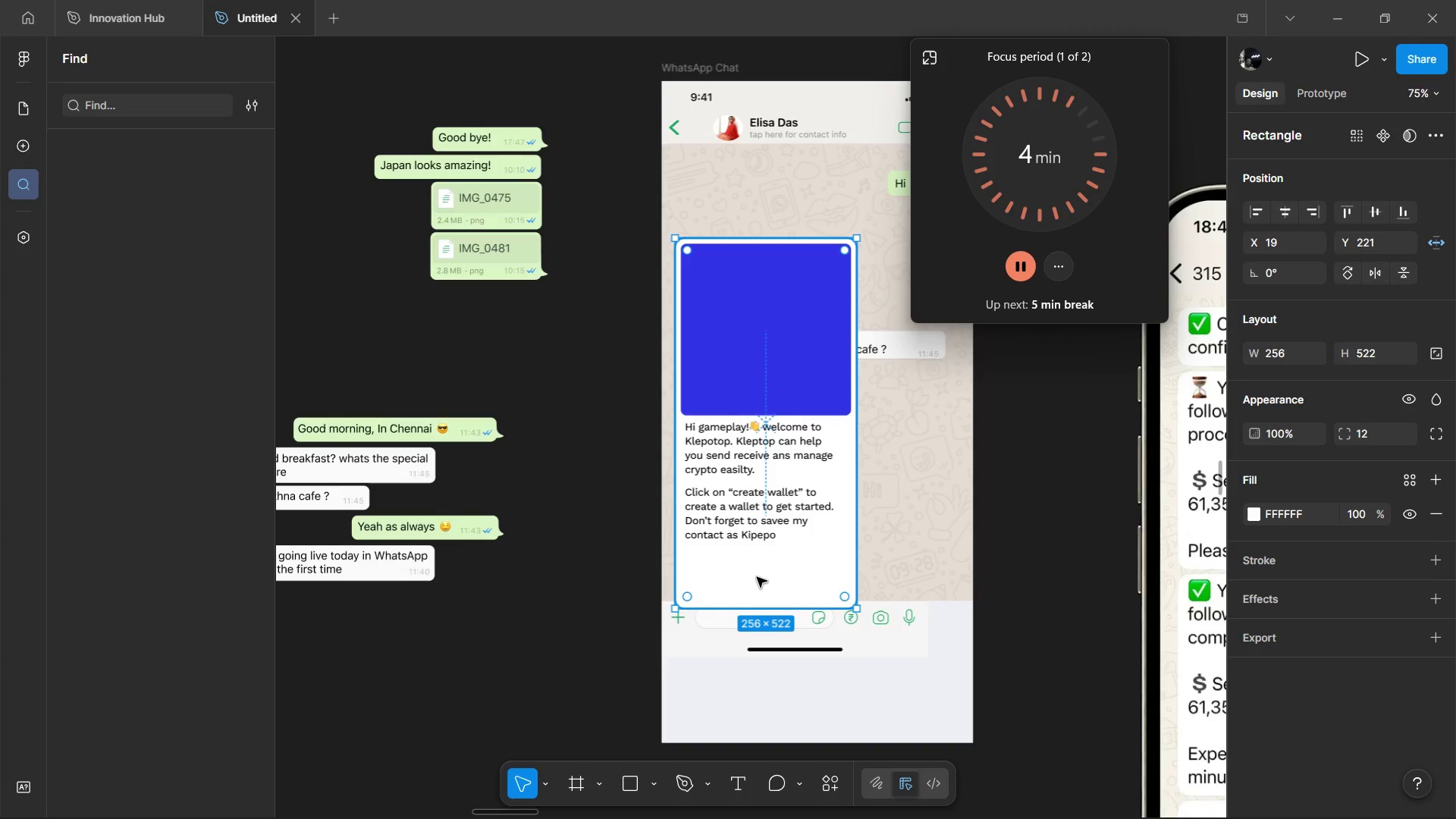 
wait(305.38)
 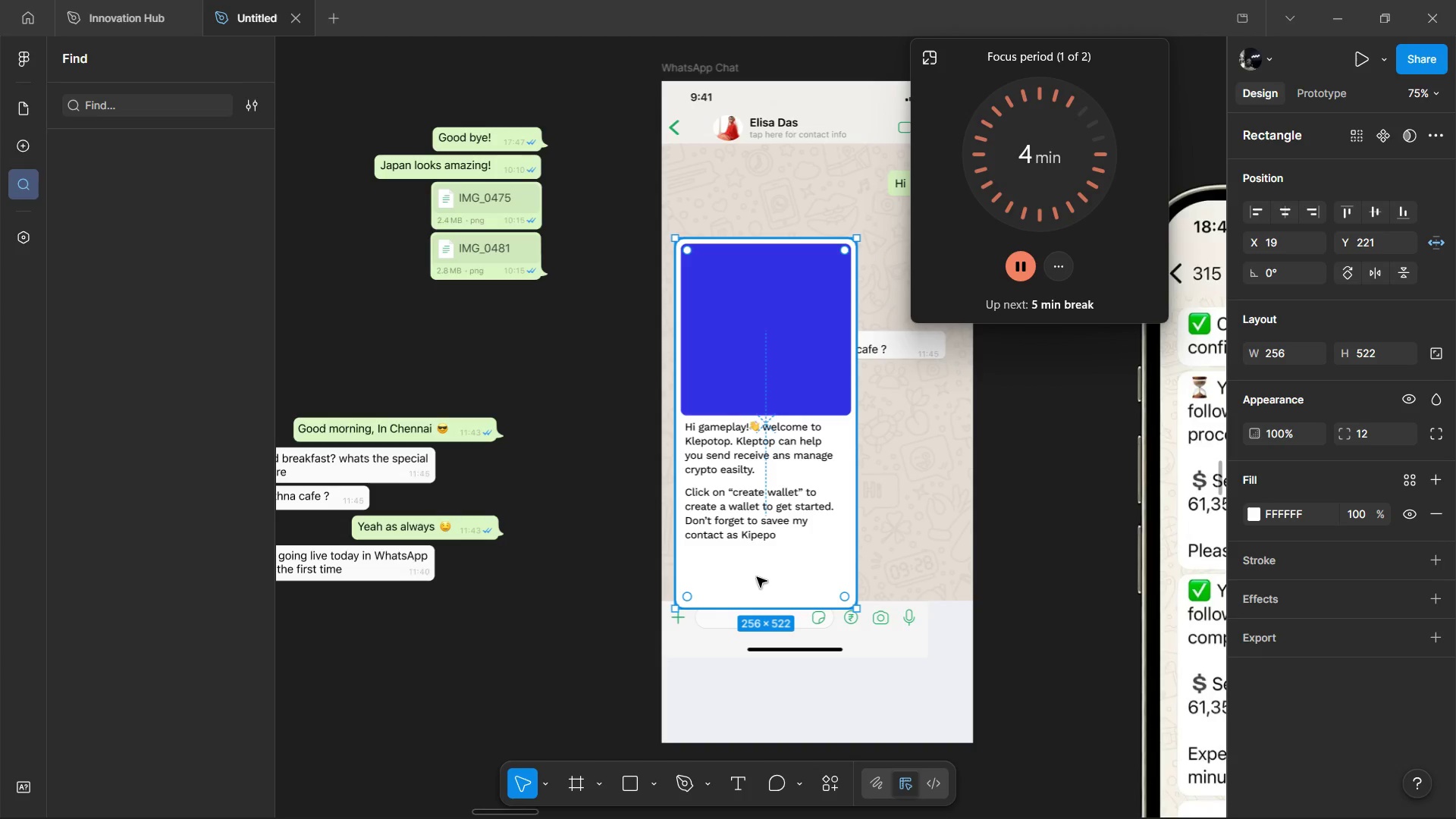 
hold_key(key=ControlLeft, duration=0.55)
 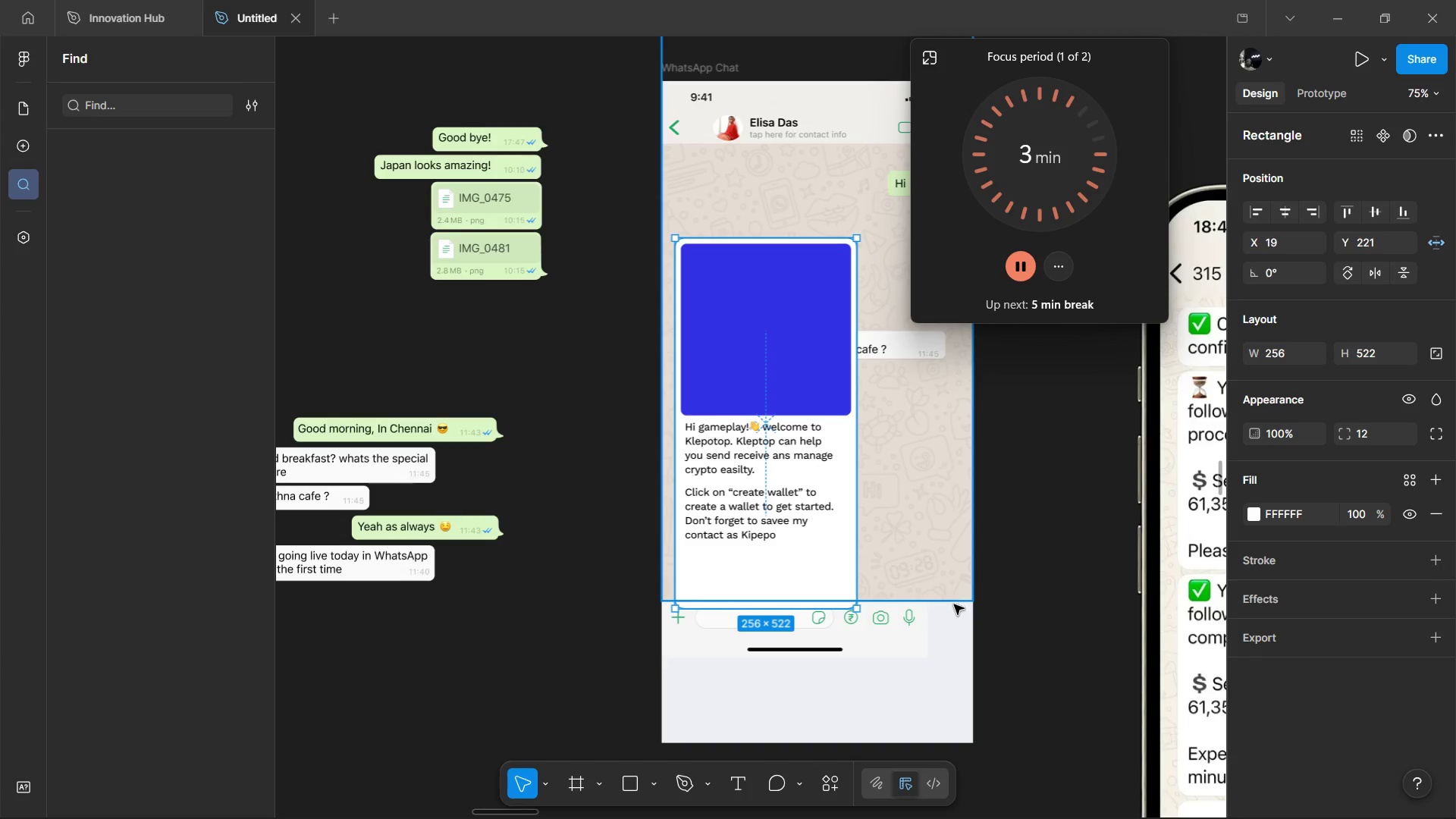 
hold_key(key=ControlLeft, duration=1.16)
left_click([954, 613])
 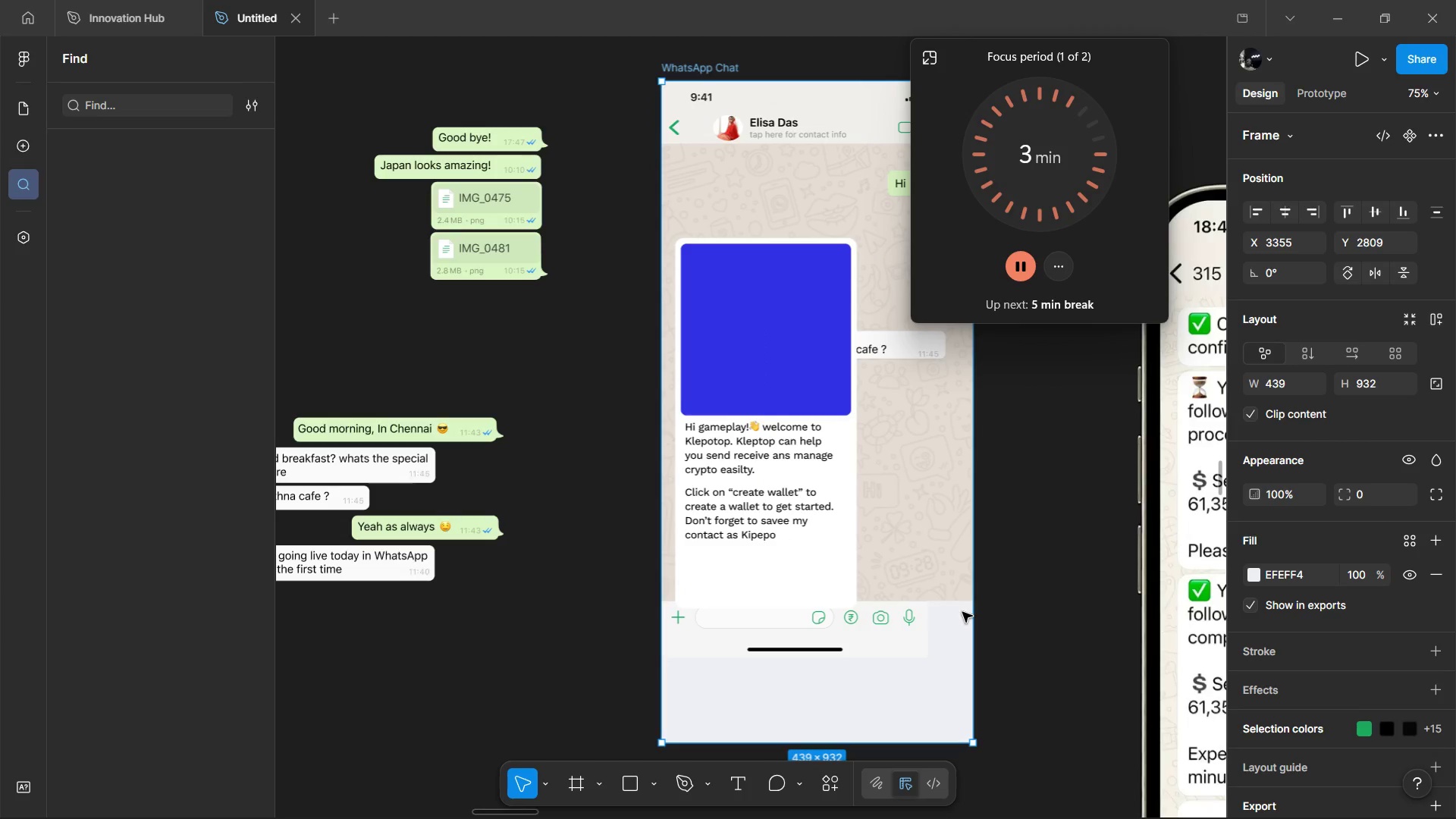 
left_click([532, 166])
 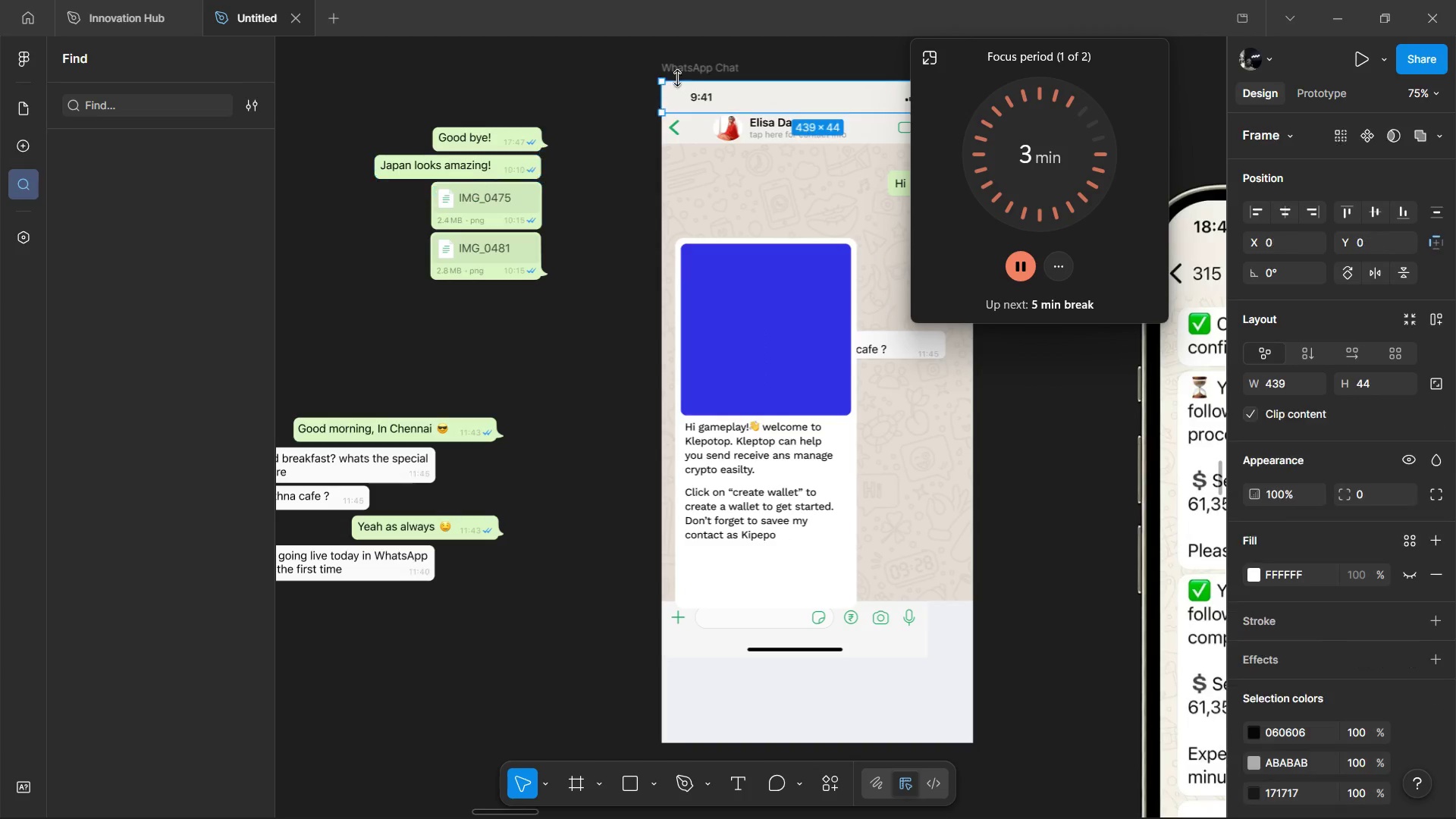 
left_click([698, 71])
 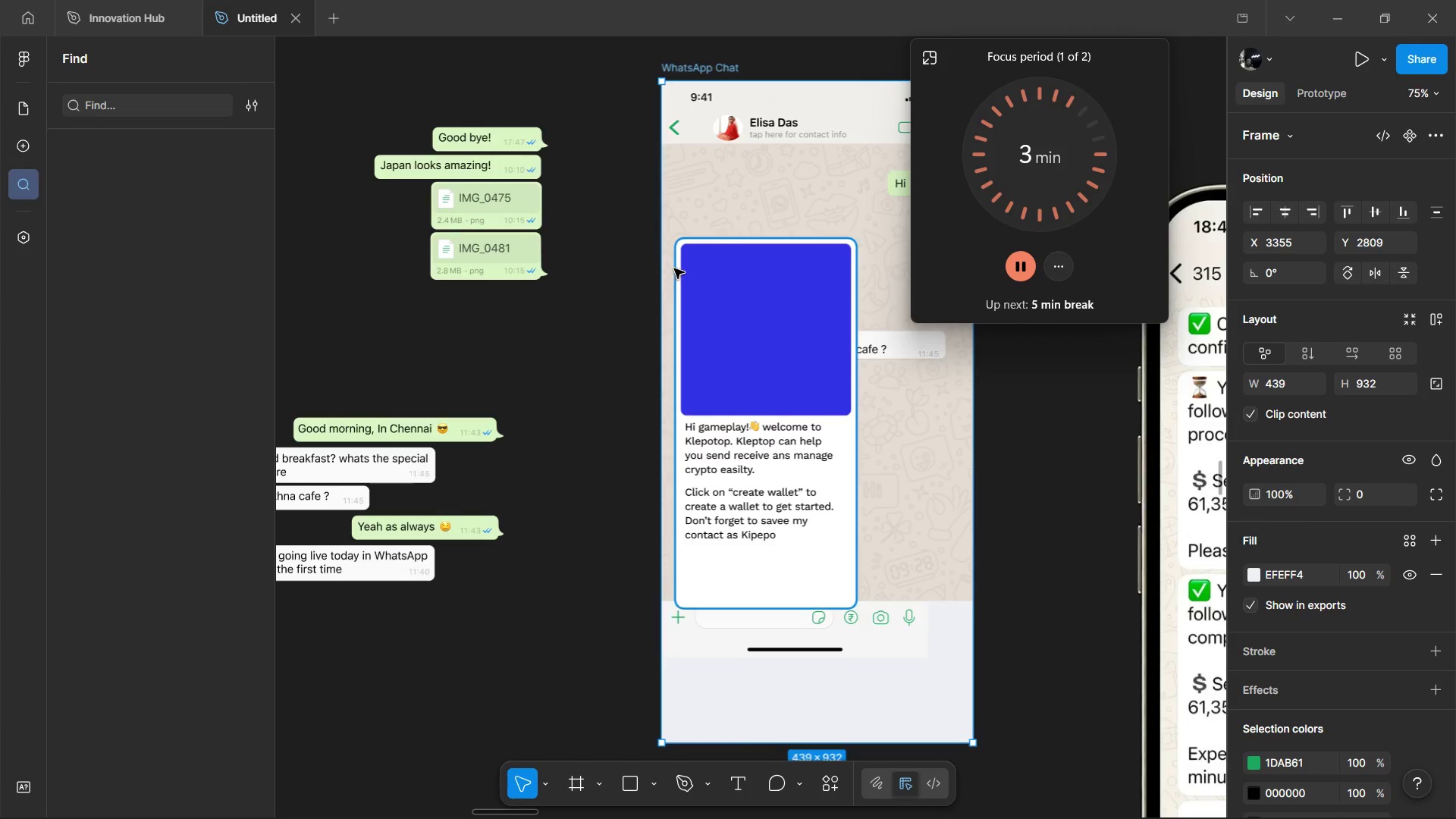 
left_click([570, 361])
 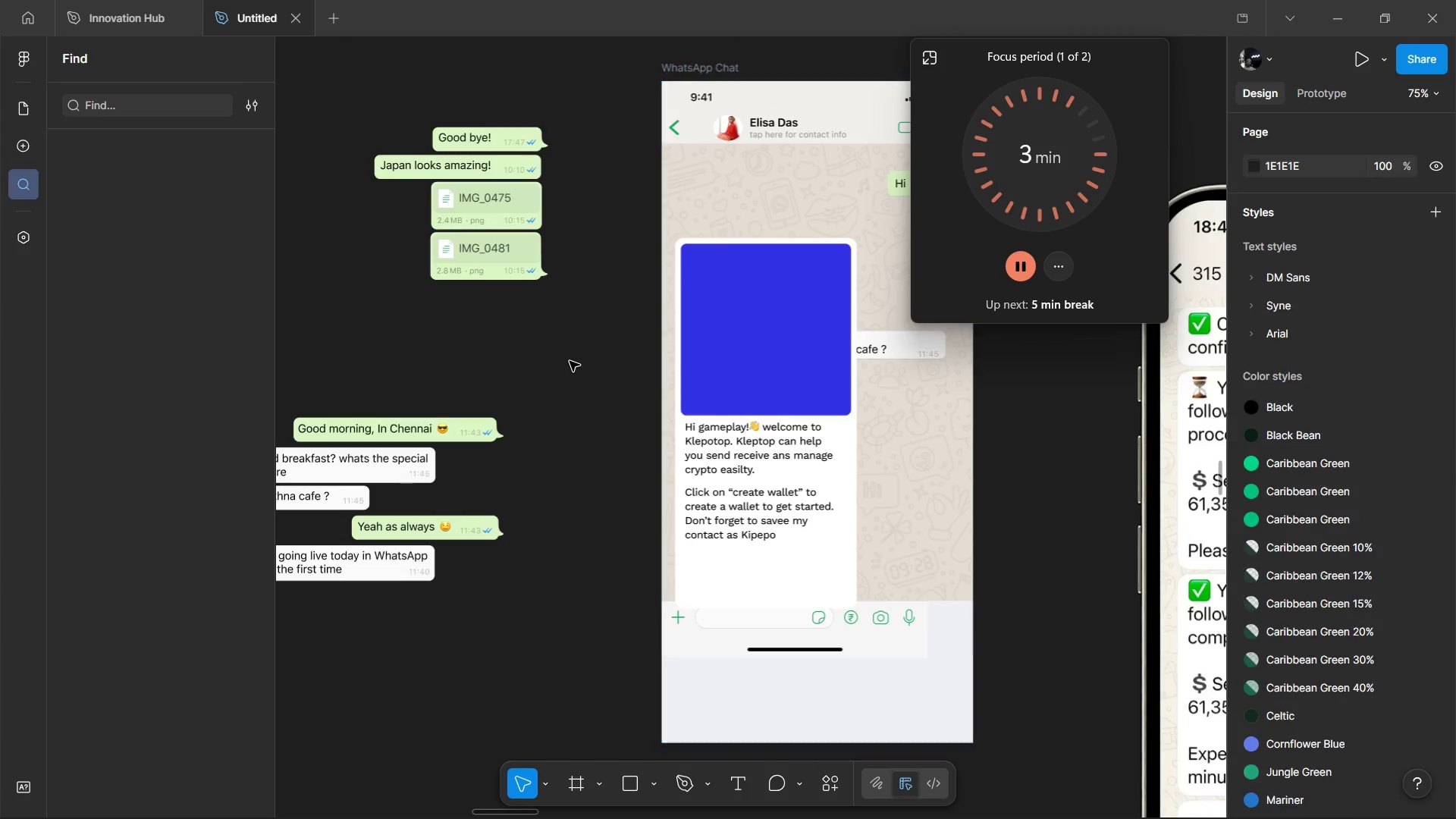 
hold_key(key=ControlLeft, duration=0.78)
scroll: coordinate [570, 361], scroll_direction: down, amount: 5.0
 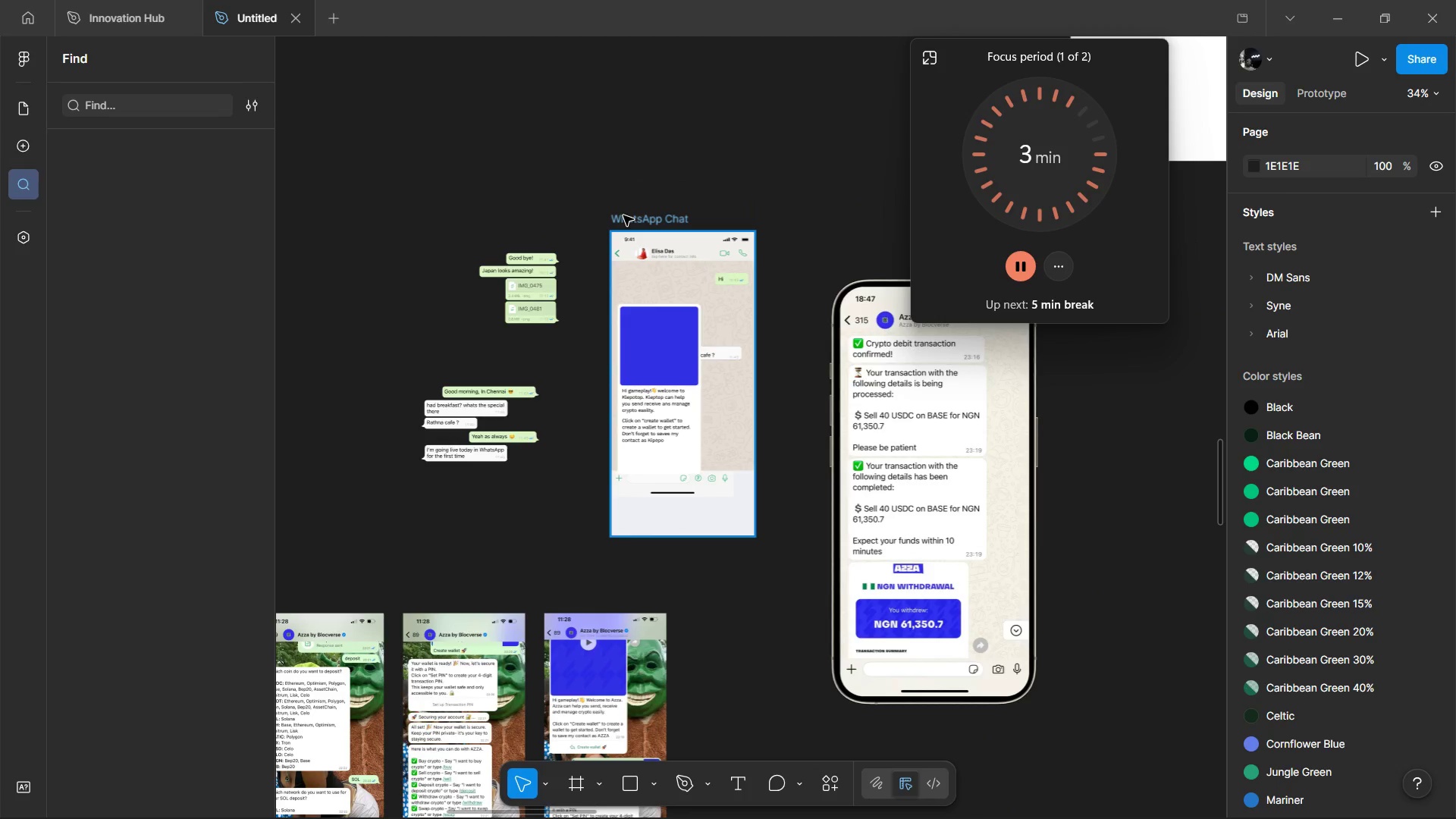 
left_click([623, 215])
 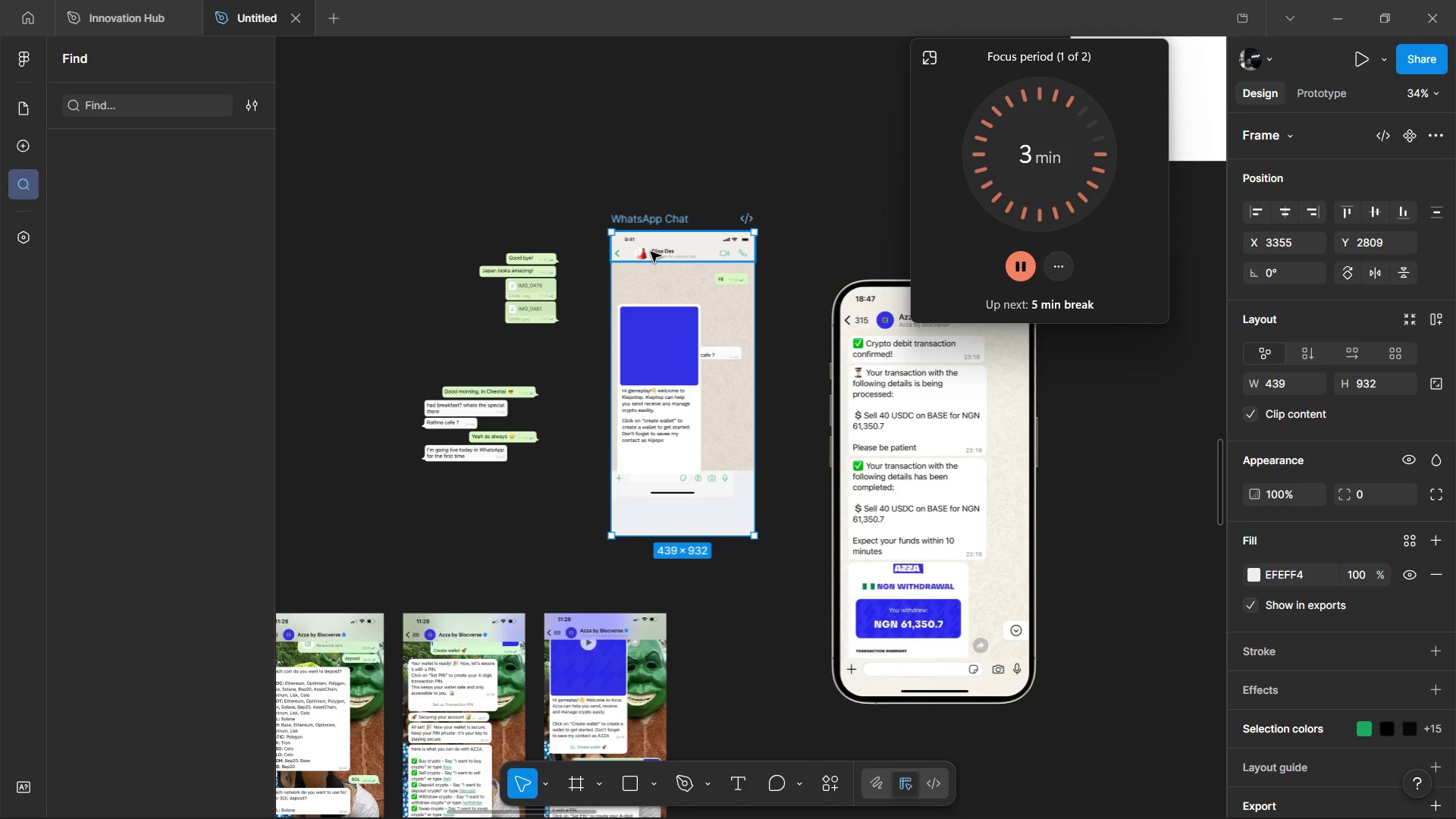 
wait(11.53)
 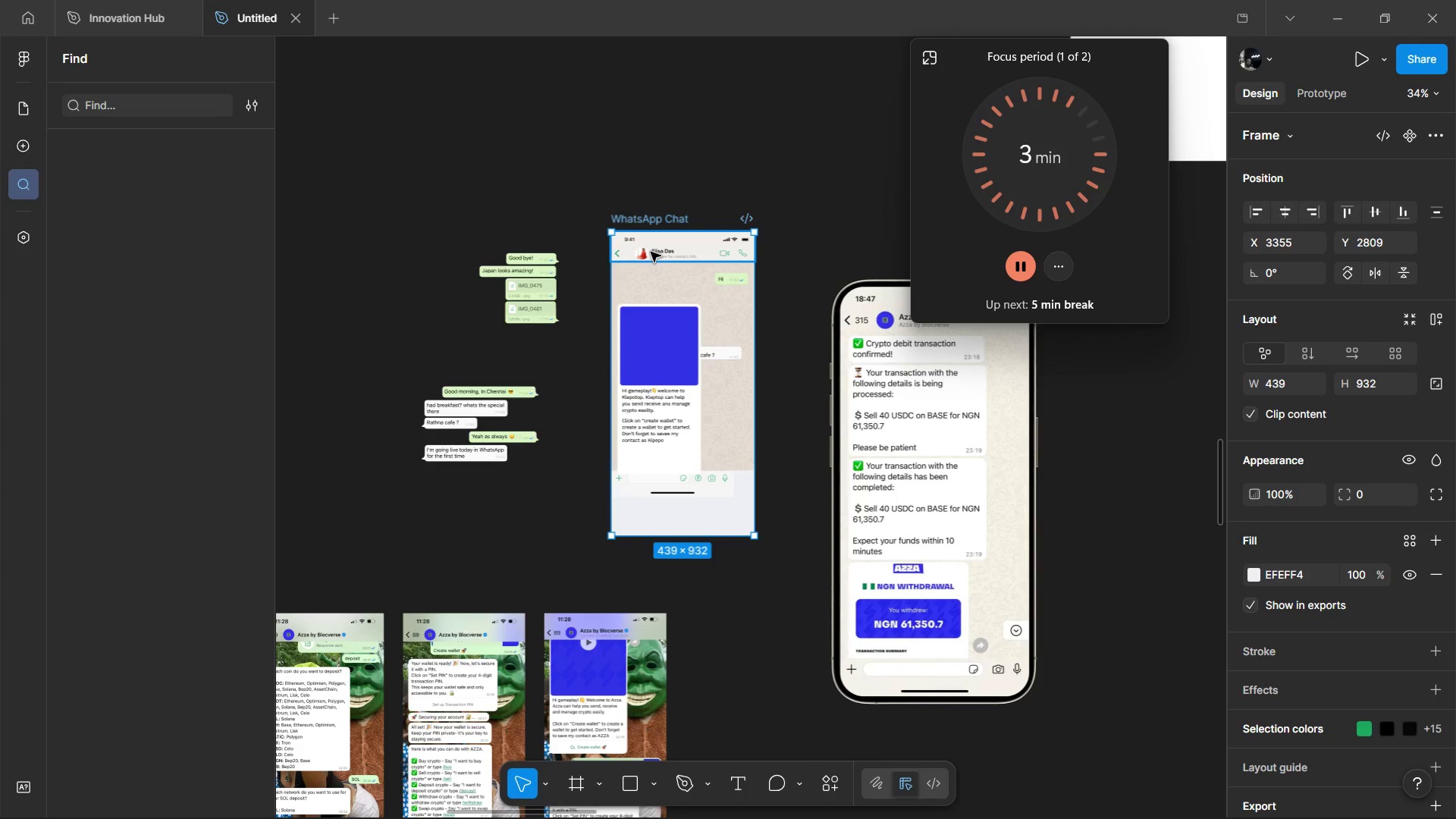 
hold_key(key=ControlLeft, duration=1.3)
scroll: coordinate [730, 396], scroll_direction: up, amount: 3.0
 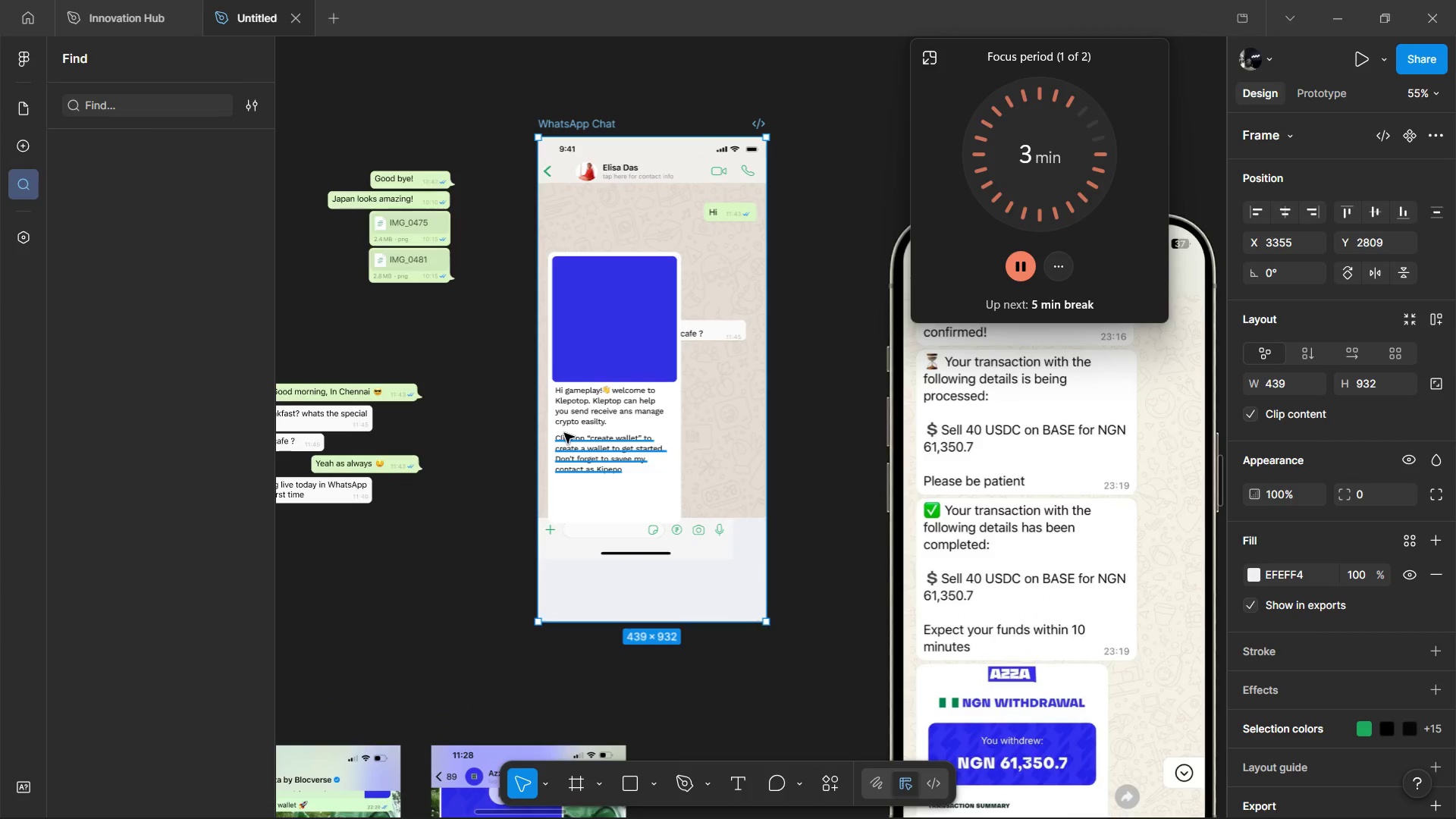 
left_click([564, 433])
 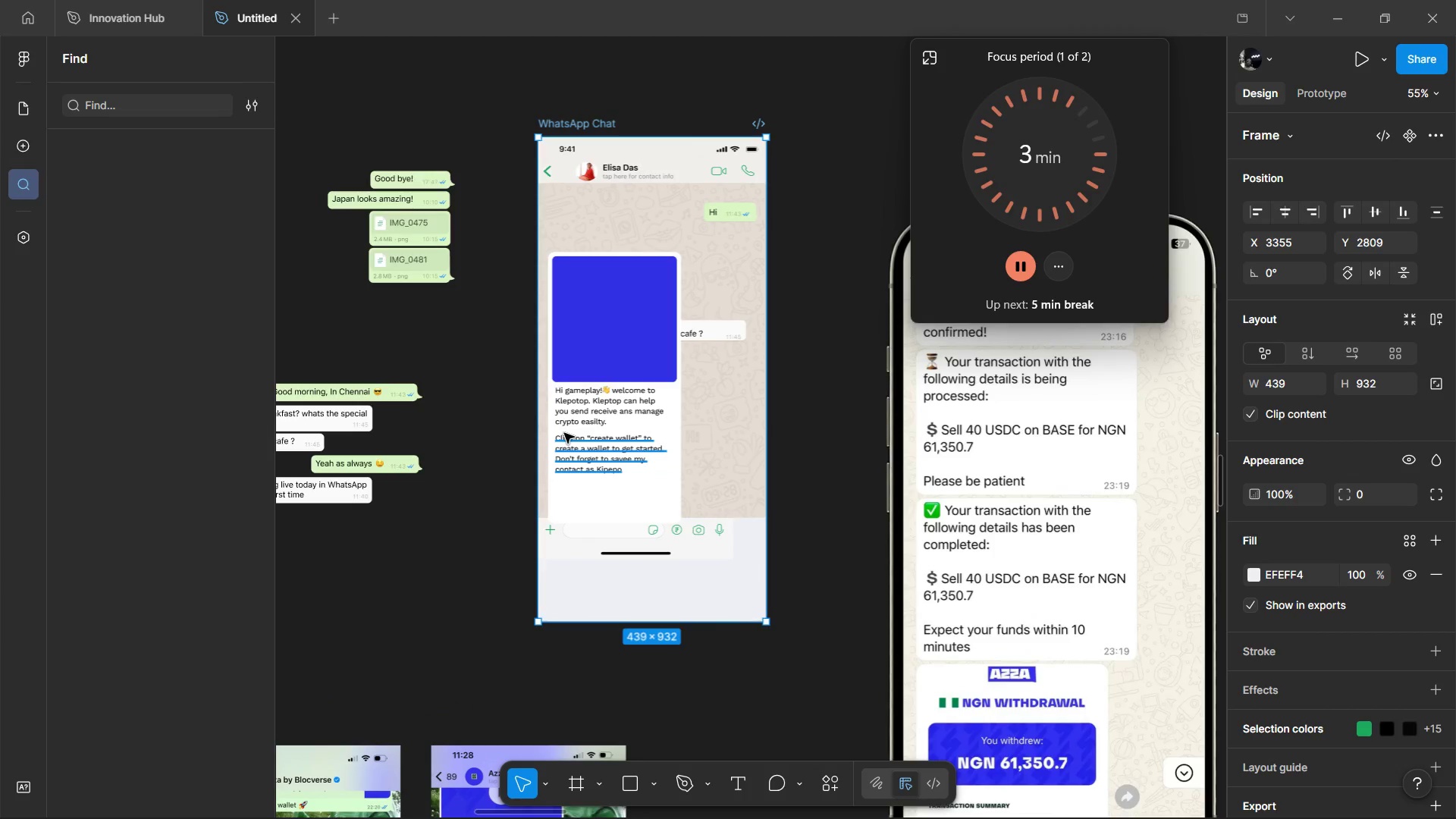 
hold_key(key=AltLeft, duration=1.51)
 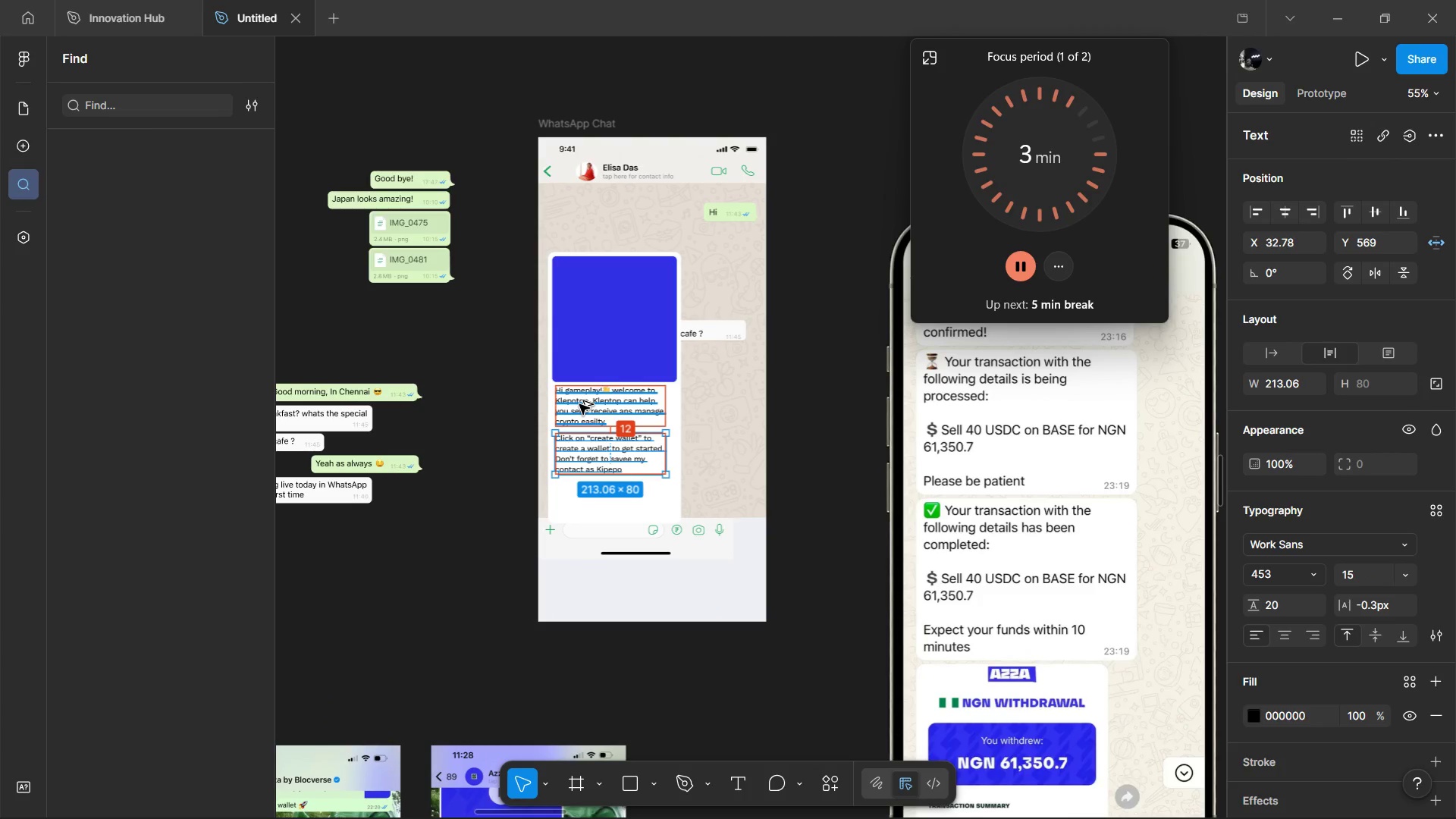 
hold_key(key=AltLeft, duration=1.52)
 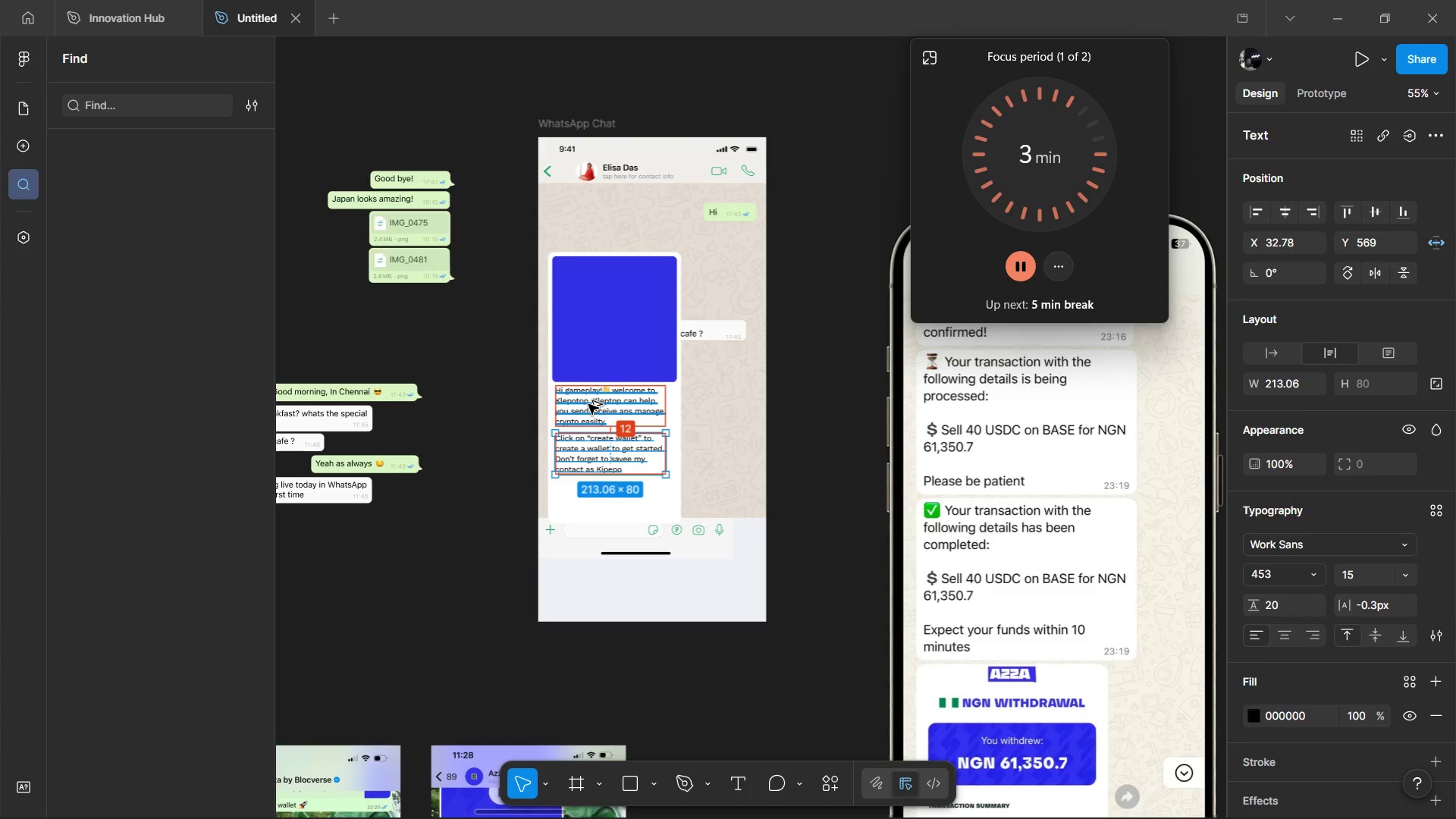 
hold_key(key=AltLeft, duration=1.5)
 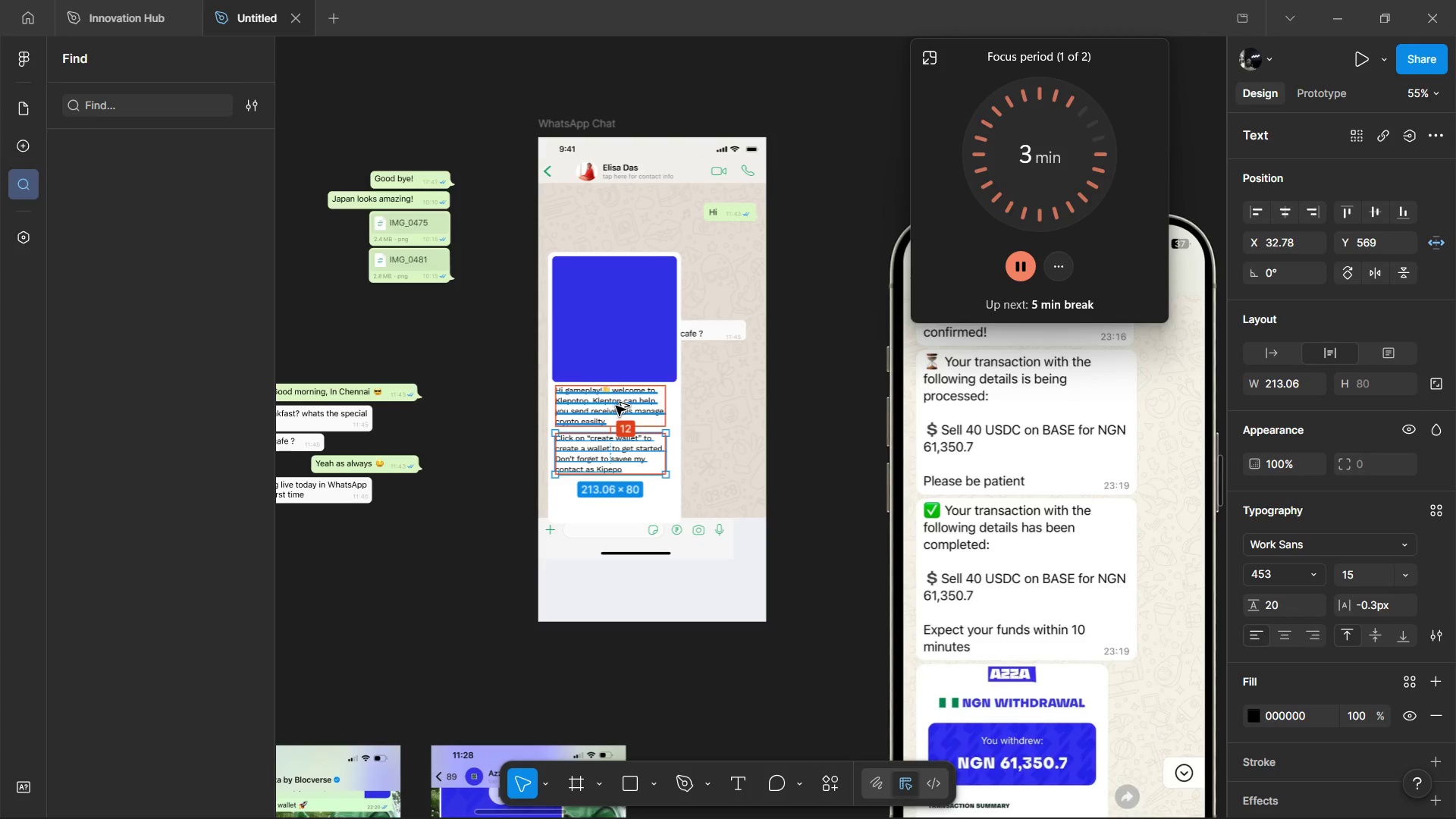 
hold_key(key=AltLeft, duration=1.52)
 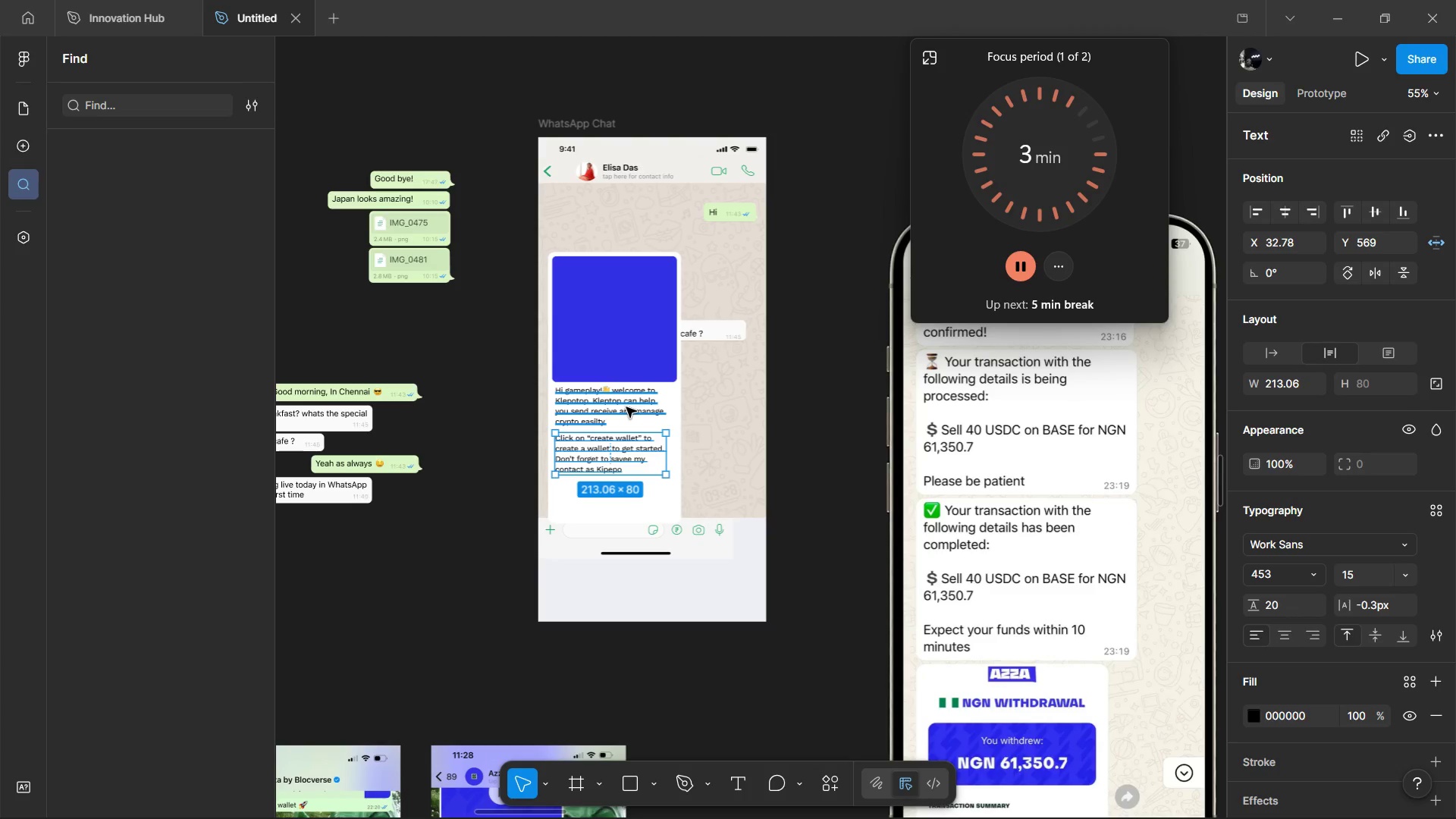 
key(Alt+AltLeft)
 